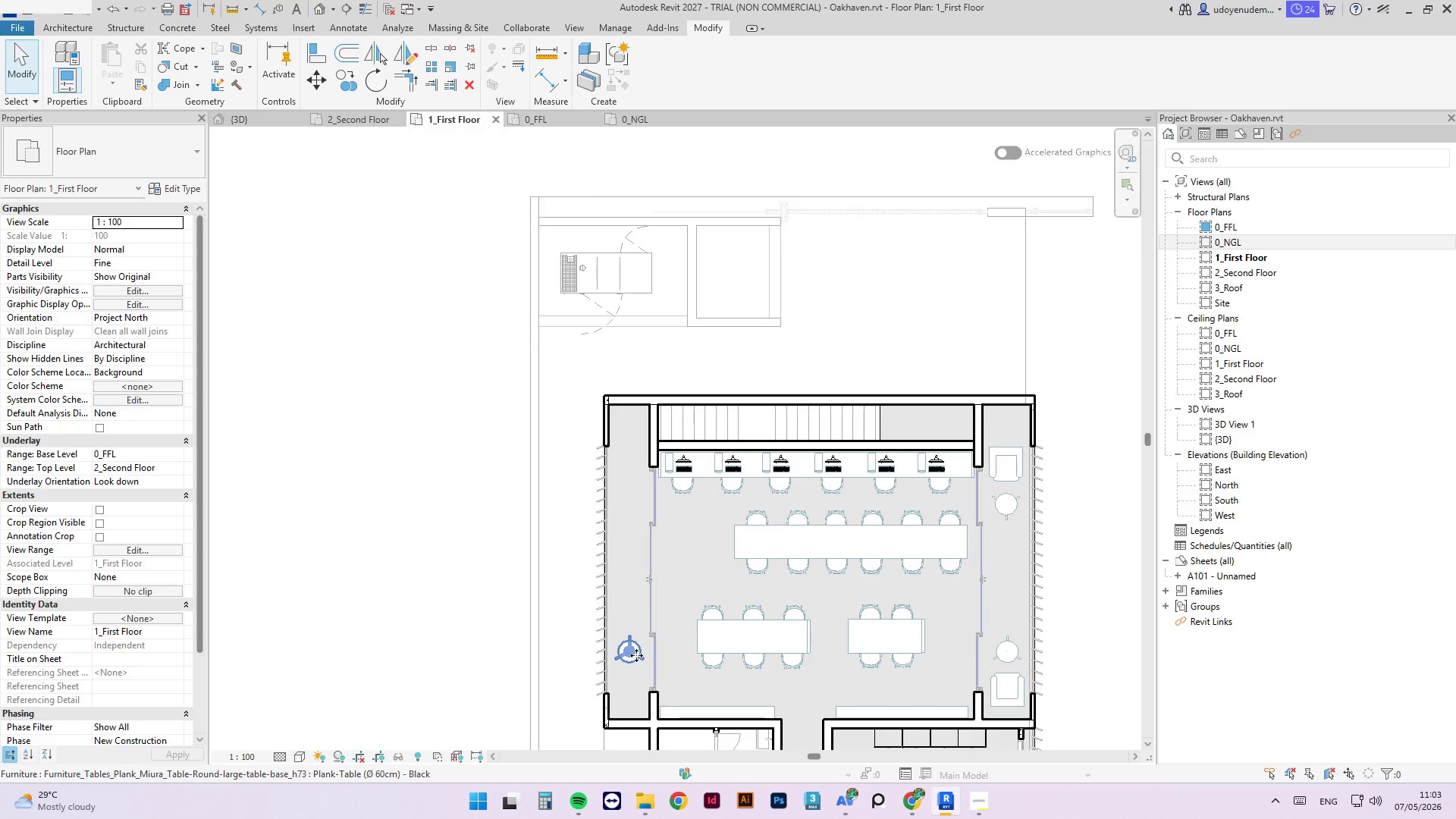 
key(Delete)
 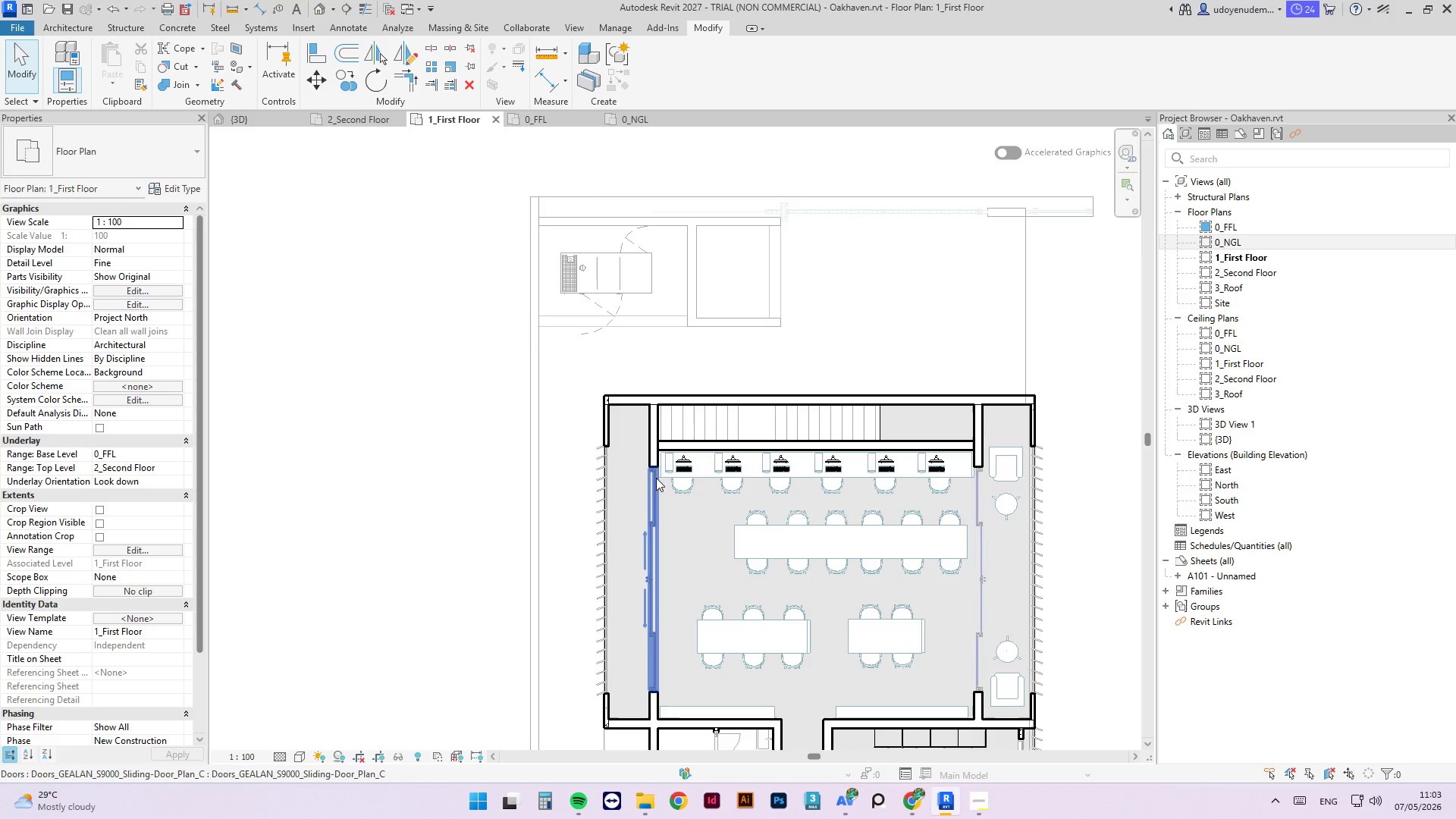 
left_click([648, 482])
 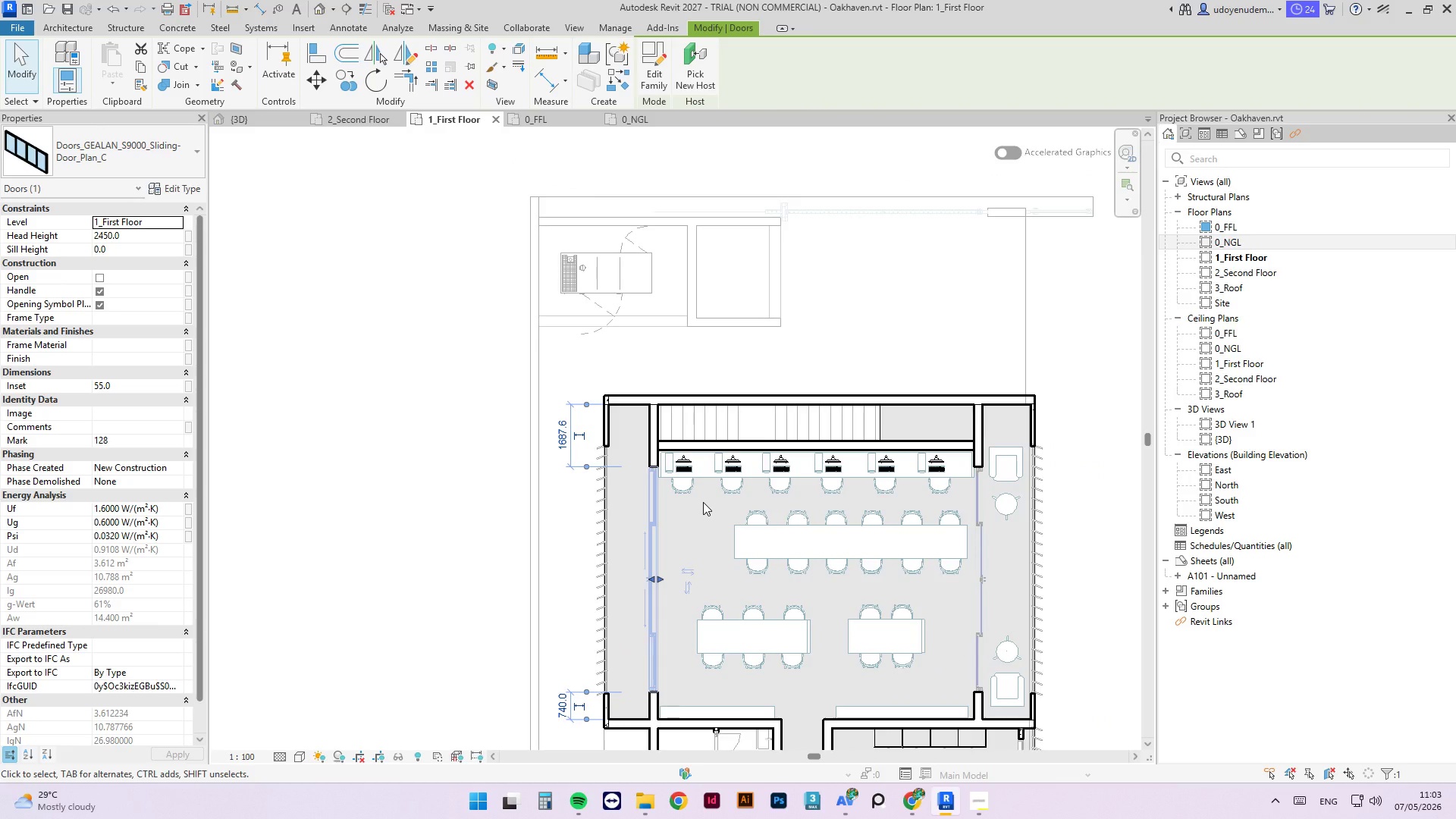 
key(Delete)
 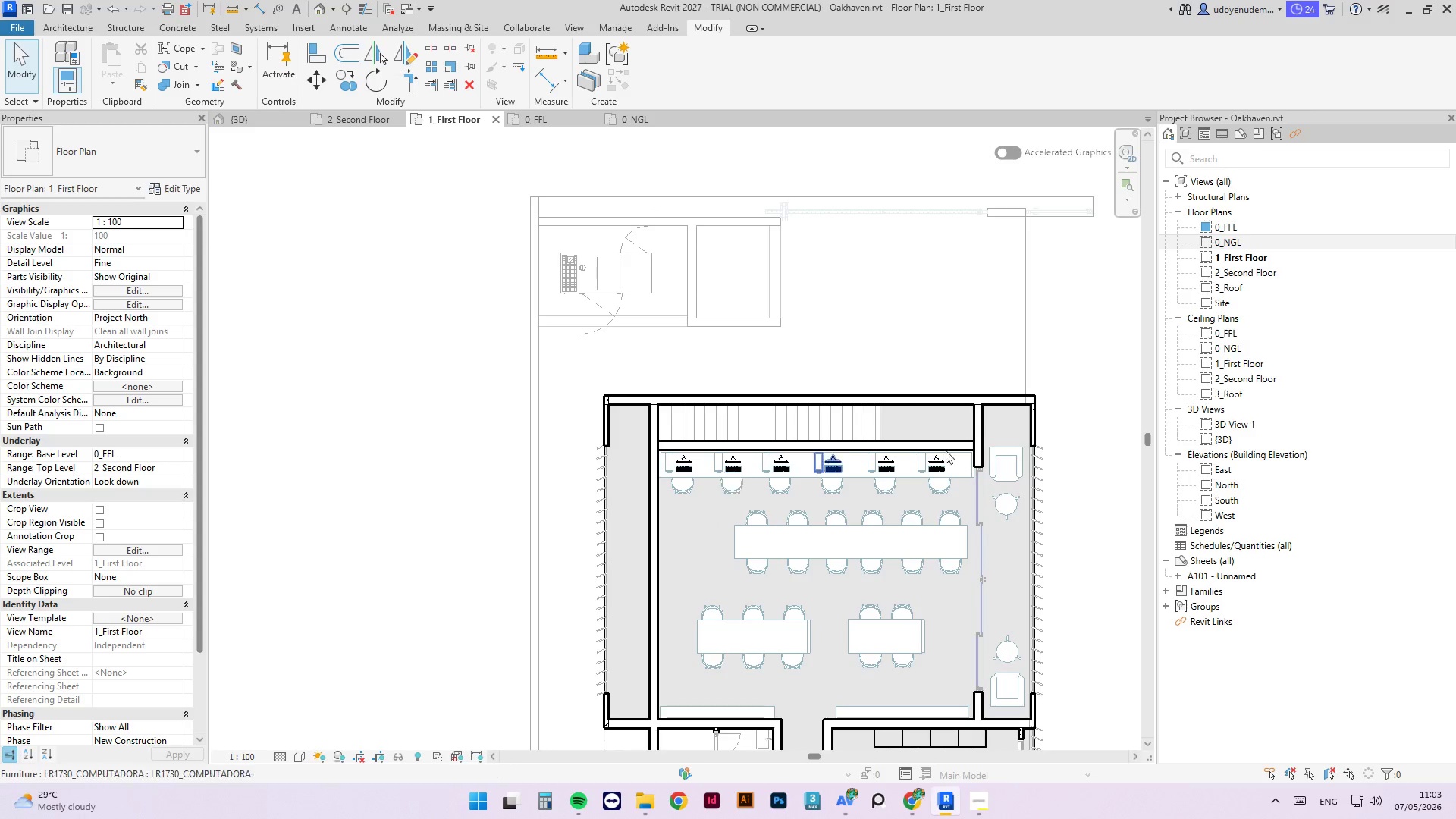 
scroll: coordinate [890, 432], scroll_direction: down, amount: 4.0
 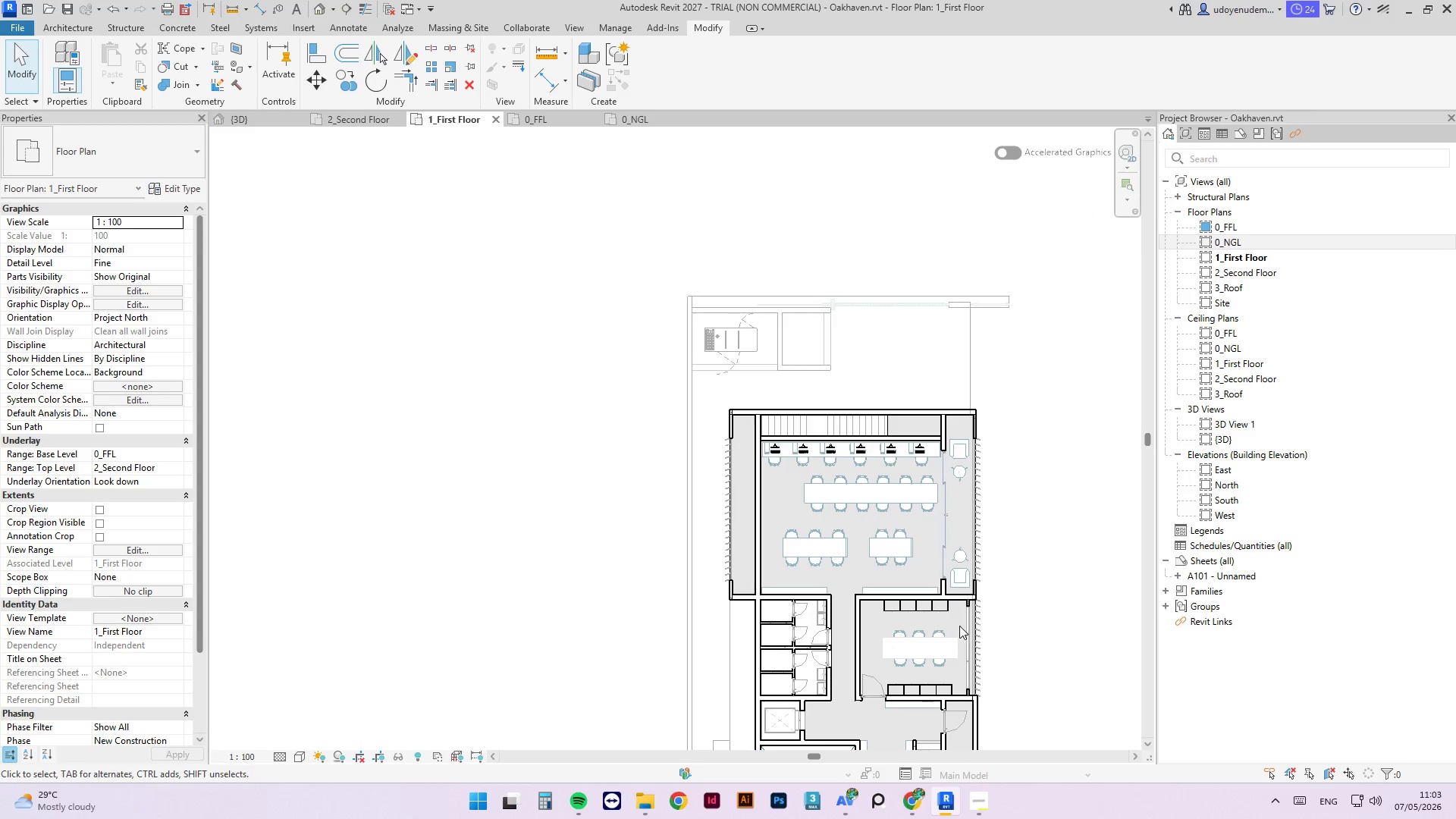 
left_click([964, 626])
 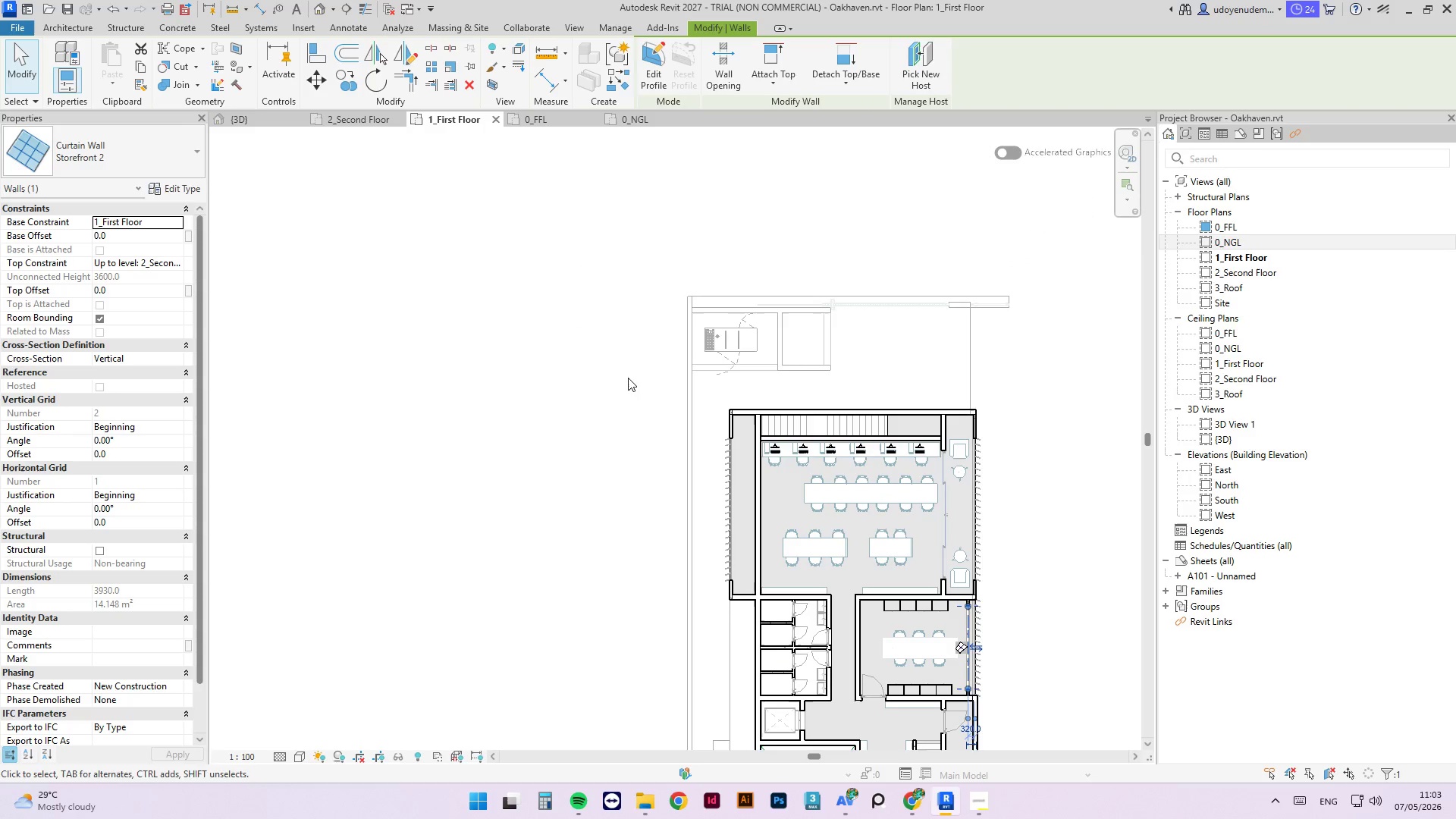 
type(cs)
 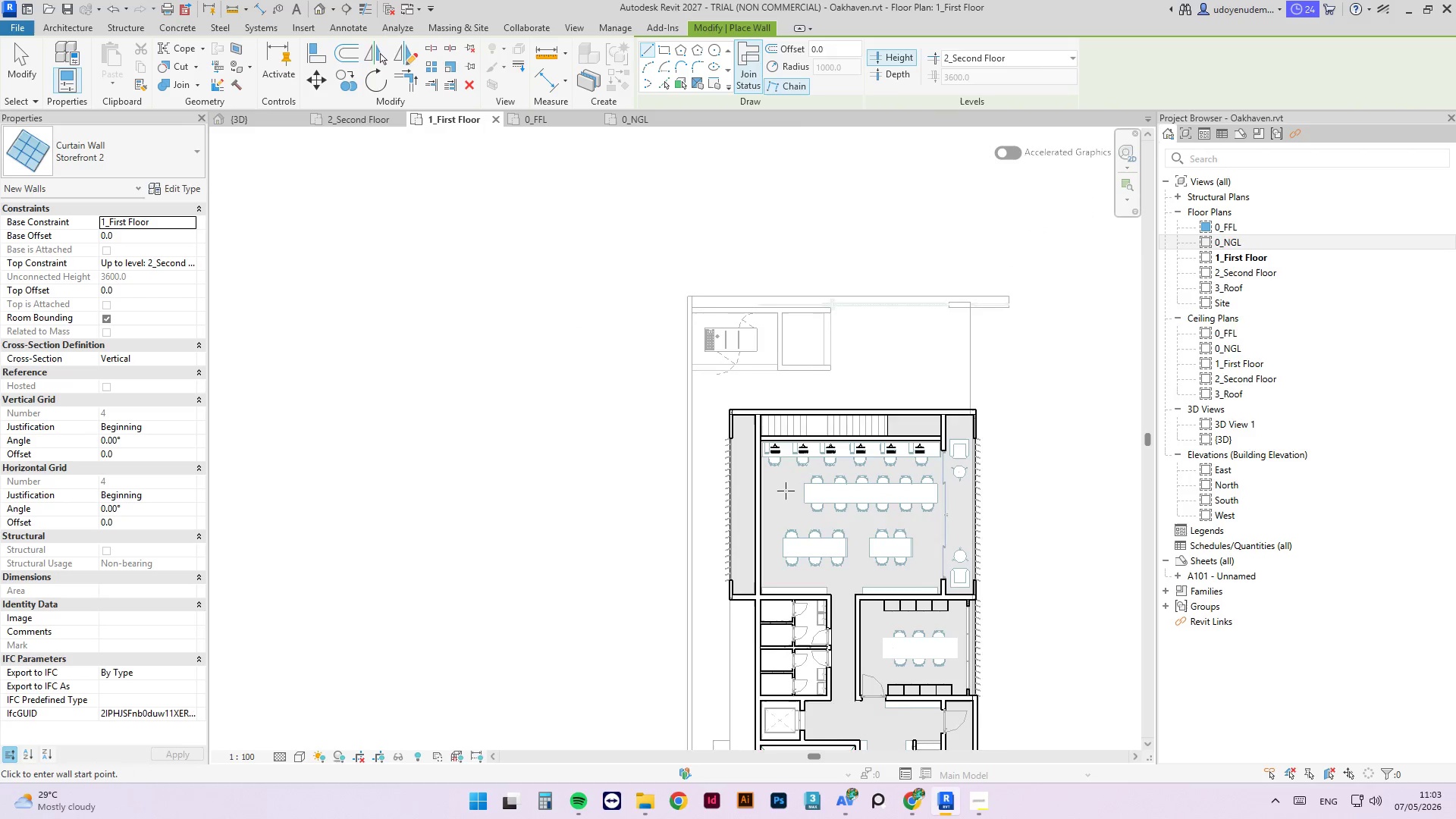 
scroll: coordinate [756, 623], scroll_direction: up, amount: 6.0
 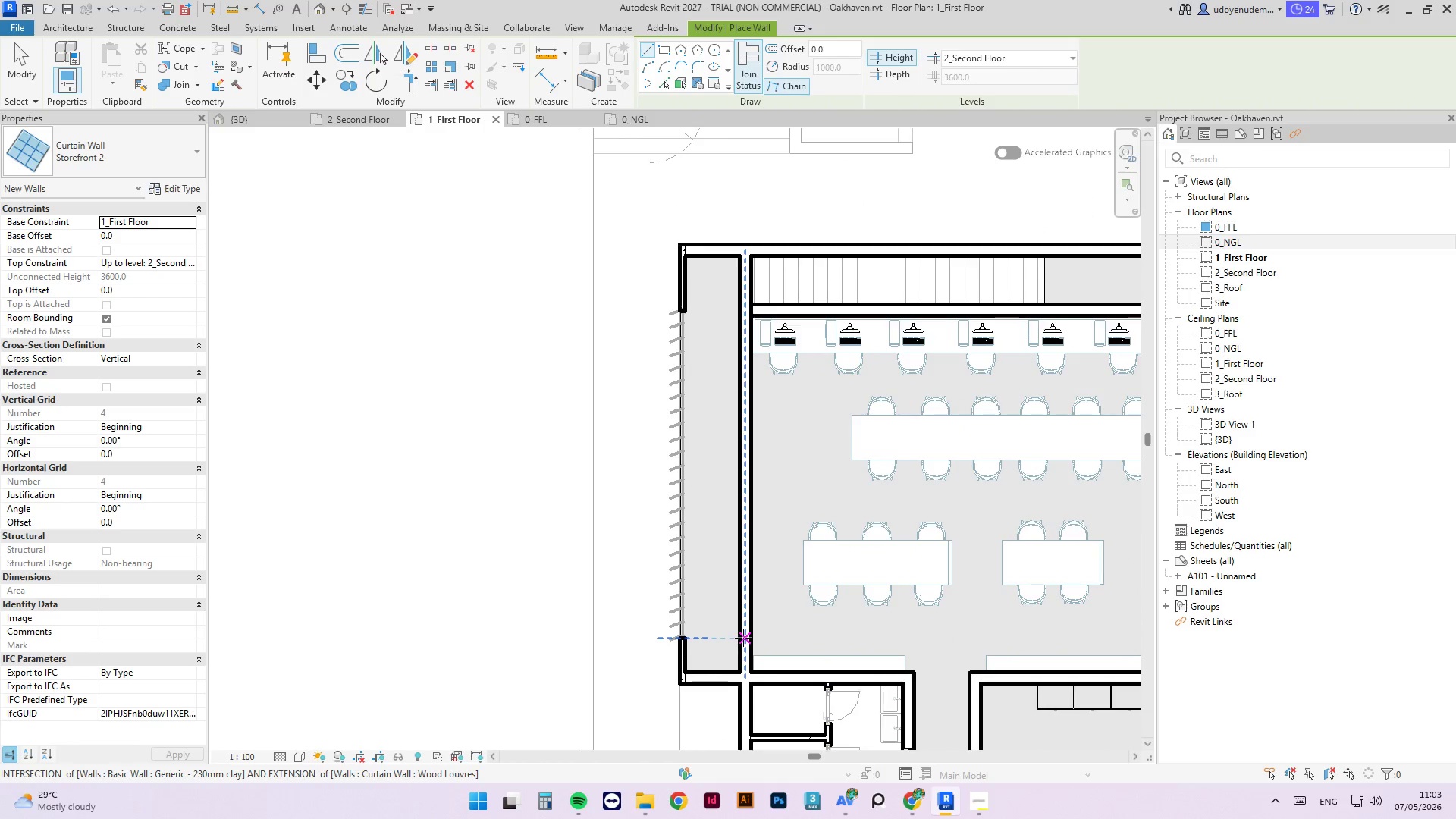 
left_click([743, 638])
 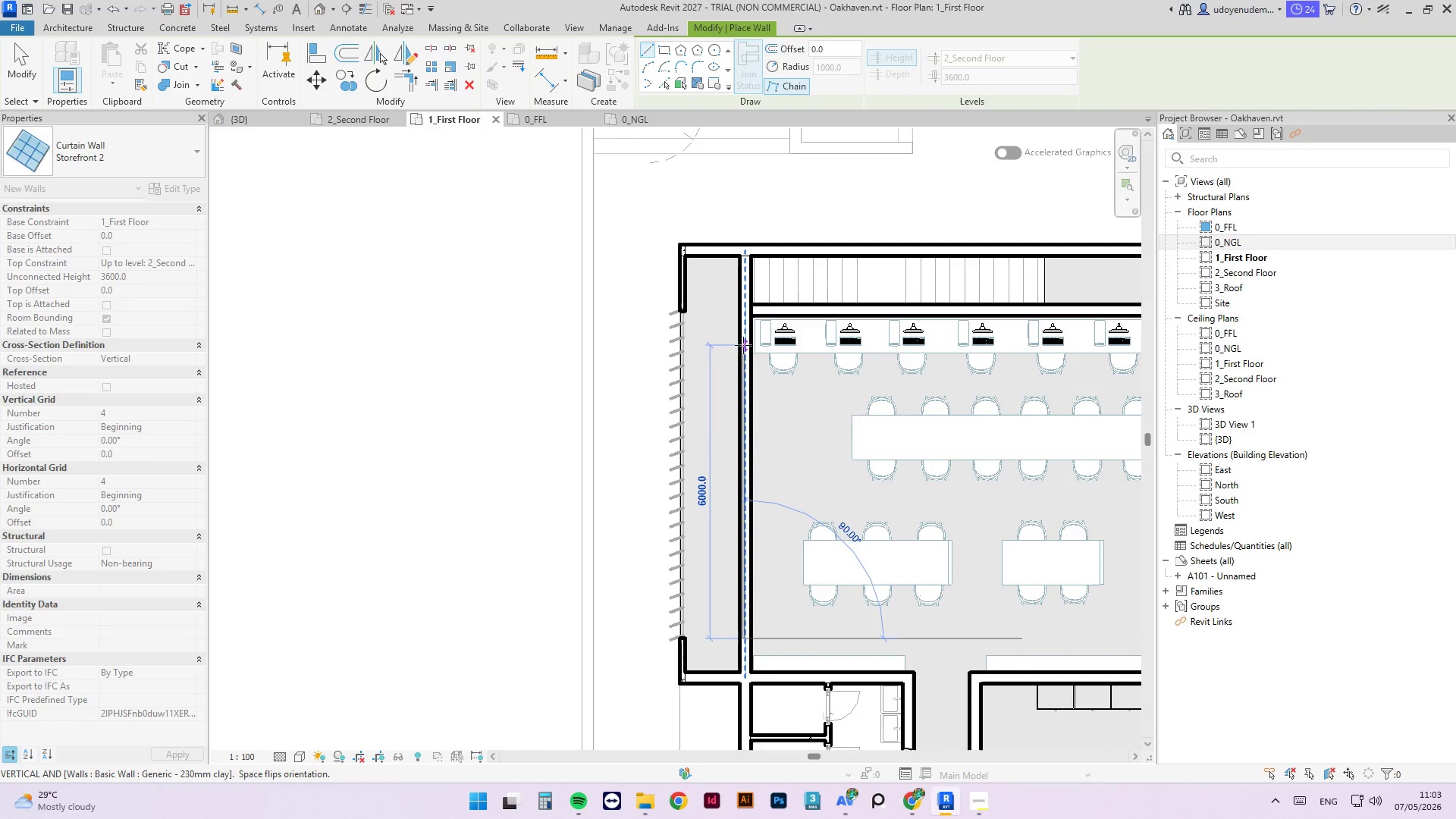 
left_click([743, 344])
 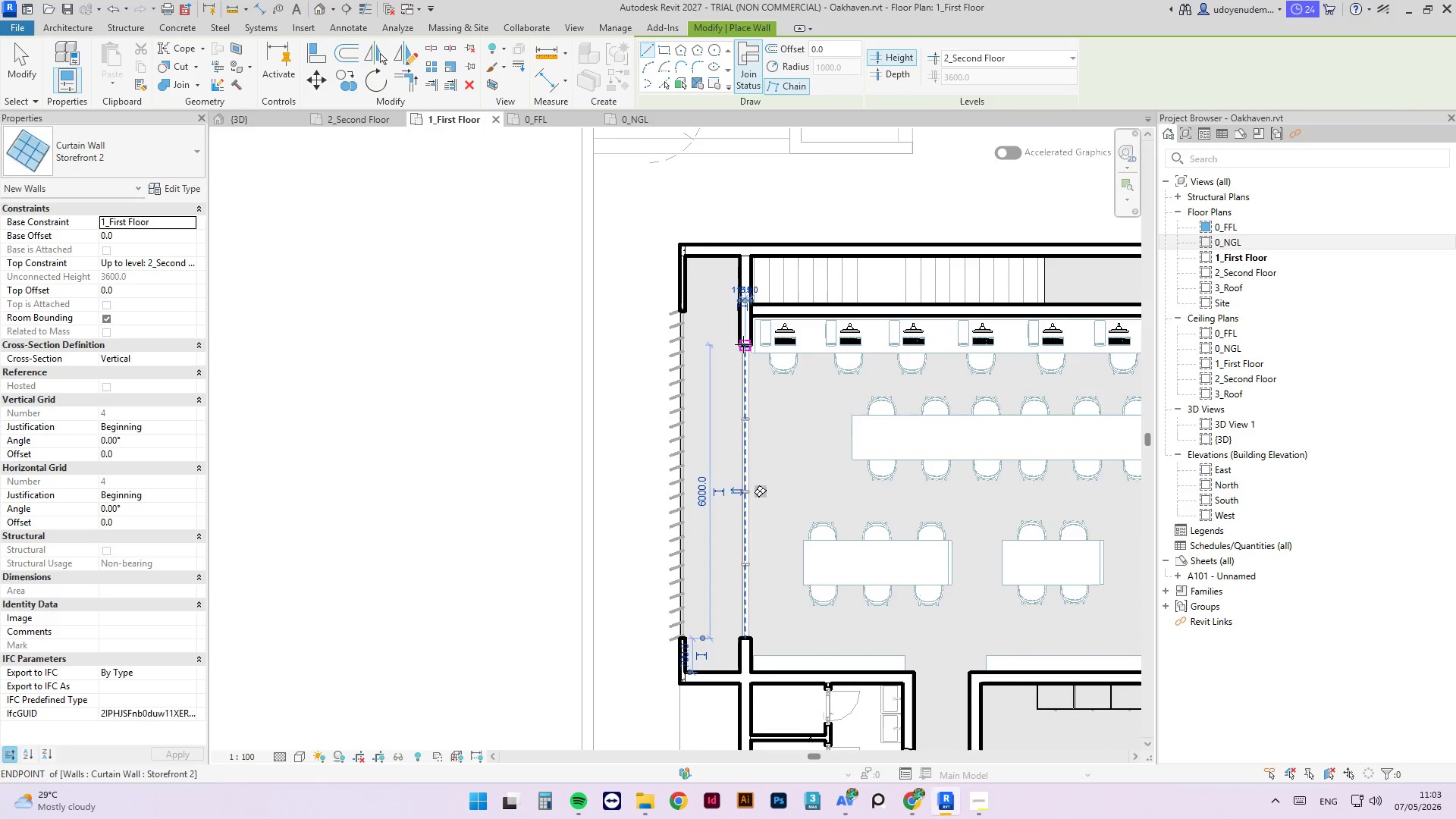 
key(Escape)
 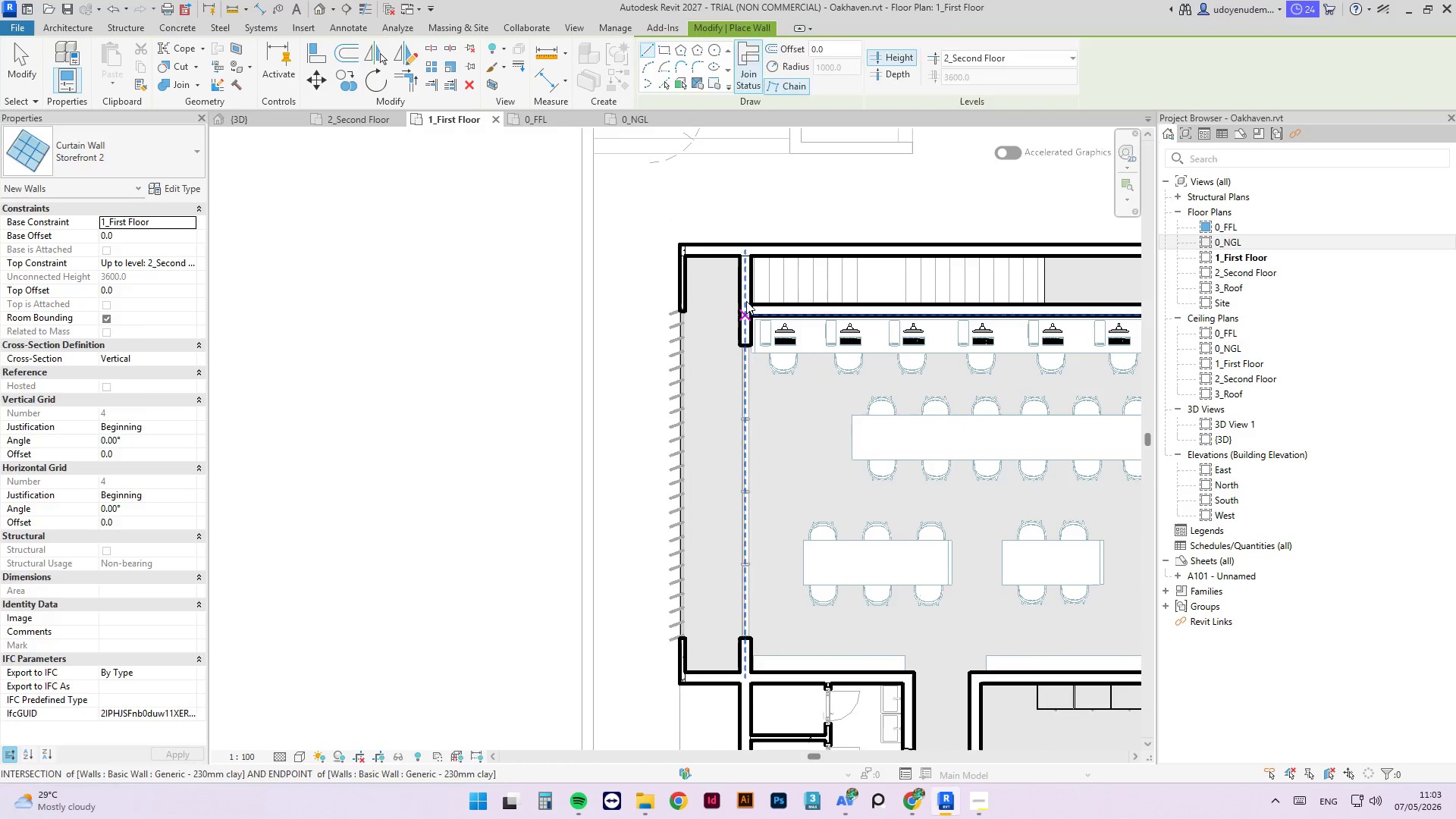 
key(Escape)
 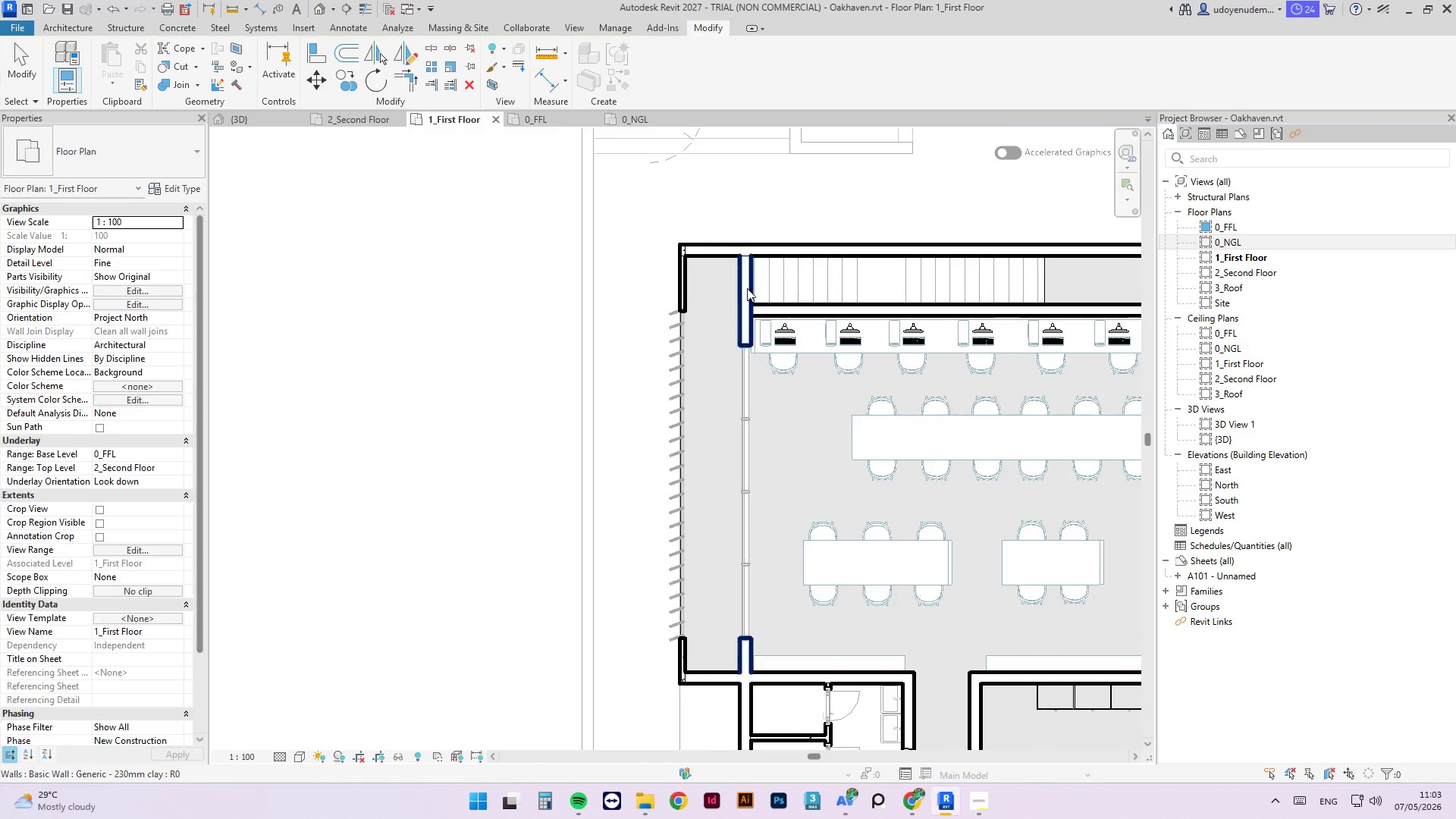 
key(Escape)
 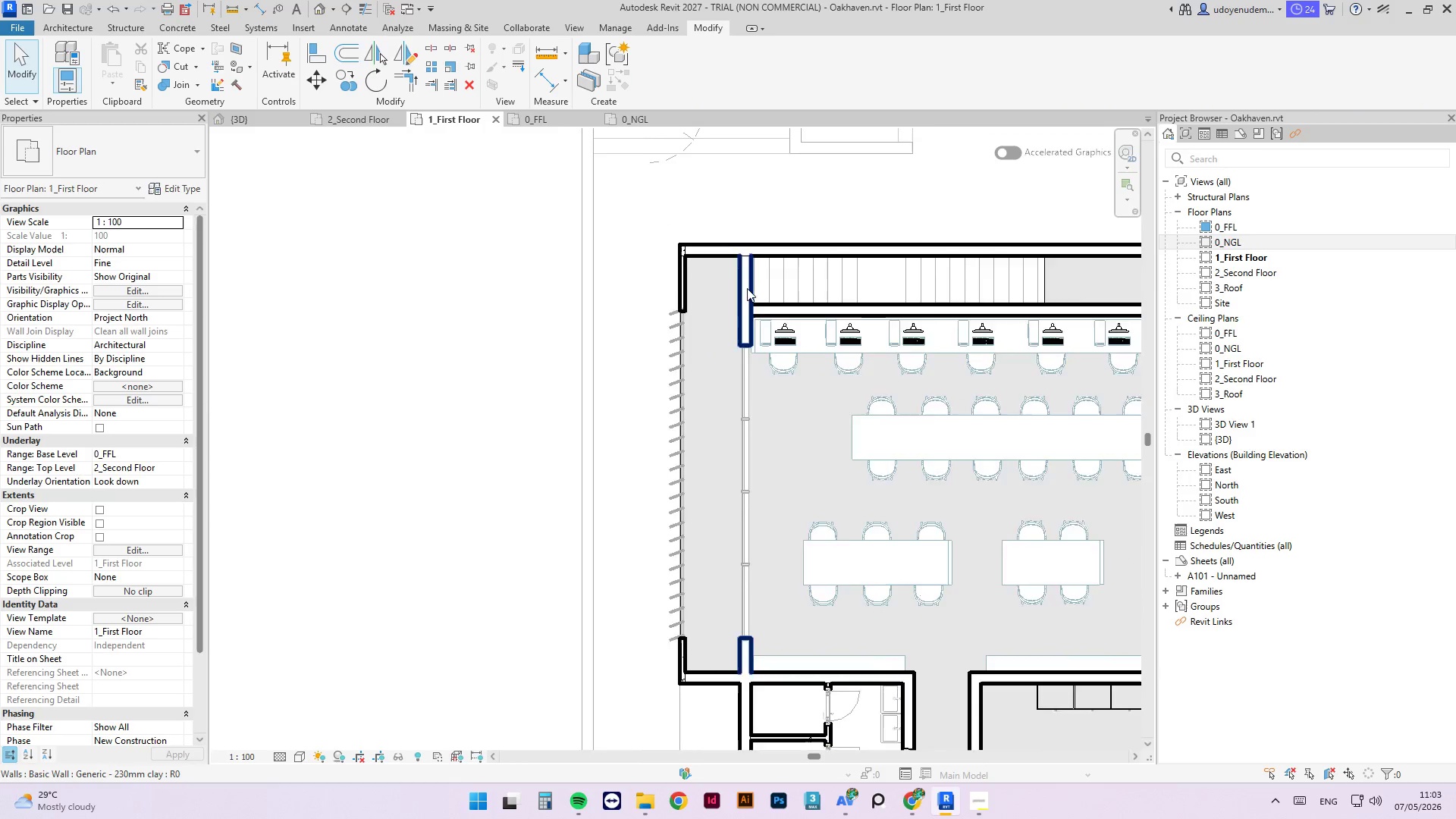 
scroll: coordinate [746, 297], scroll_direction: up, amount: 3.0
 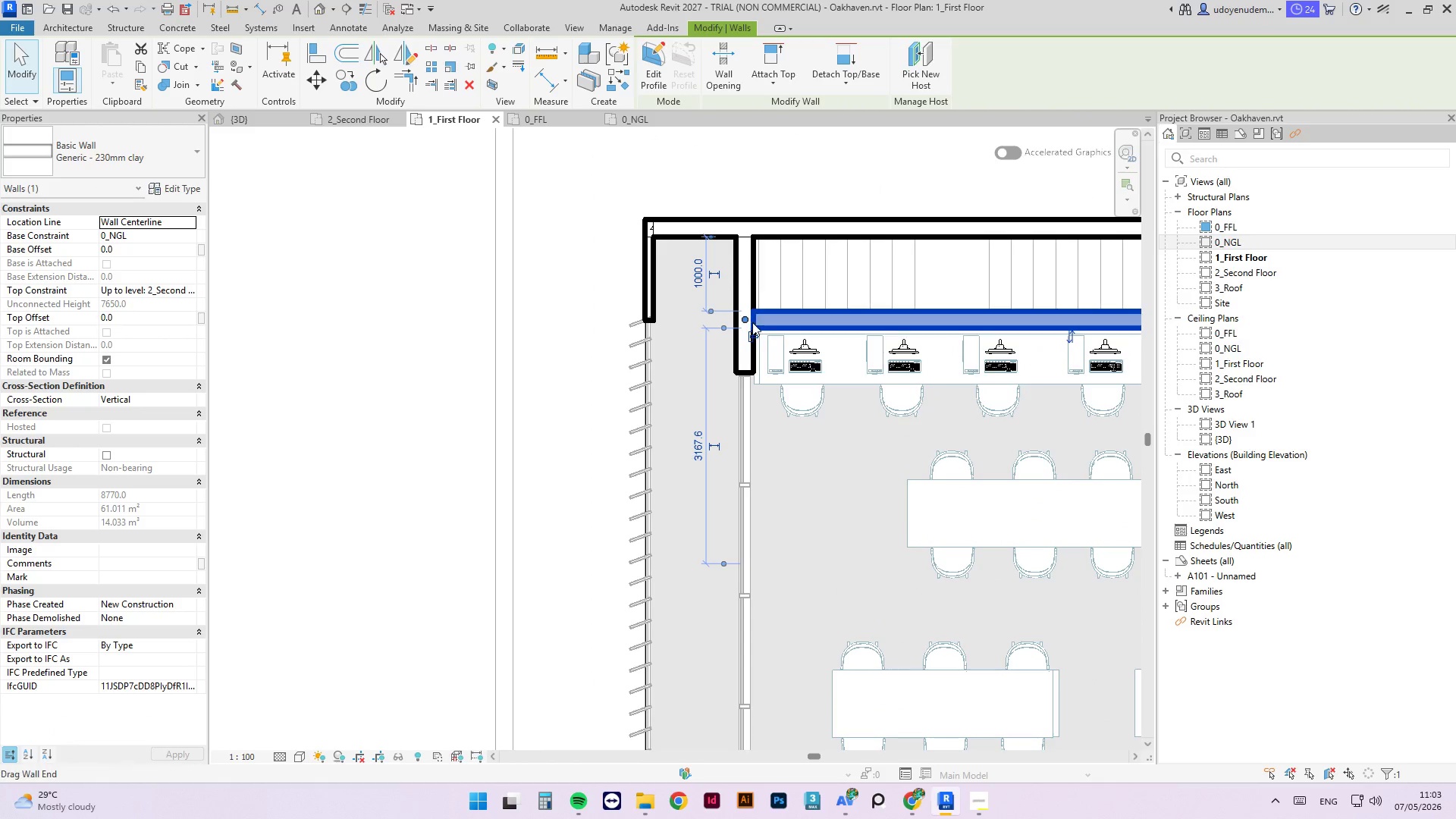 
left_click_drag(start_coordinate=[748, 322], to_coordinate=[742, 321])
 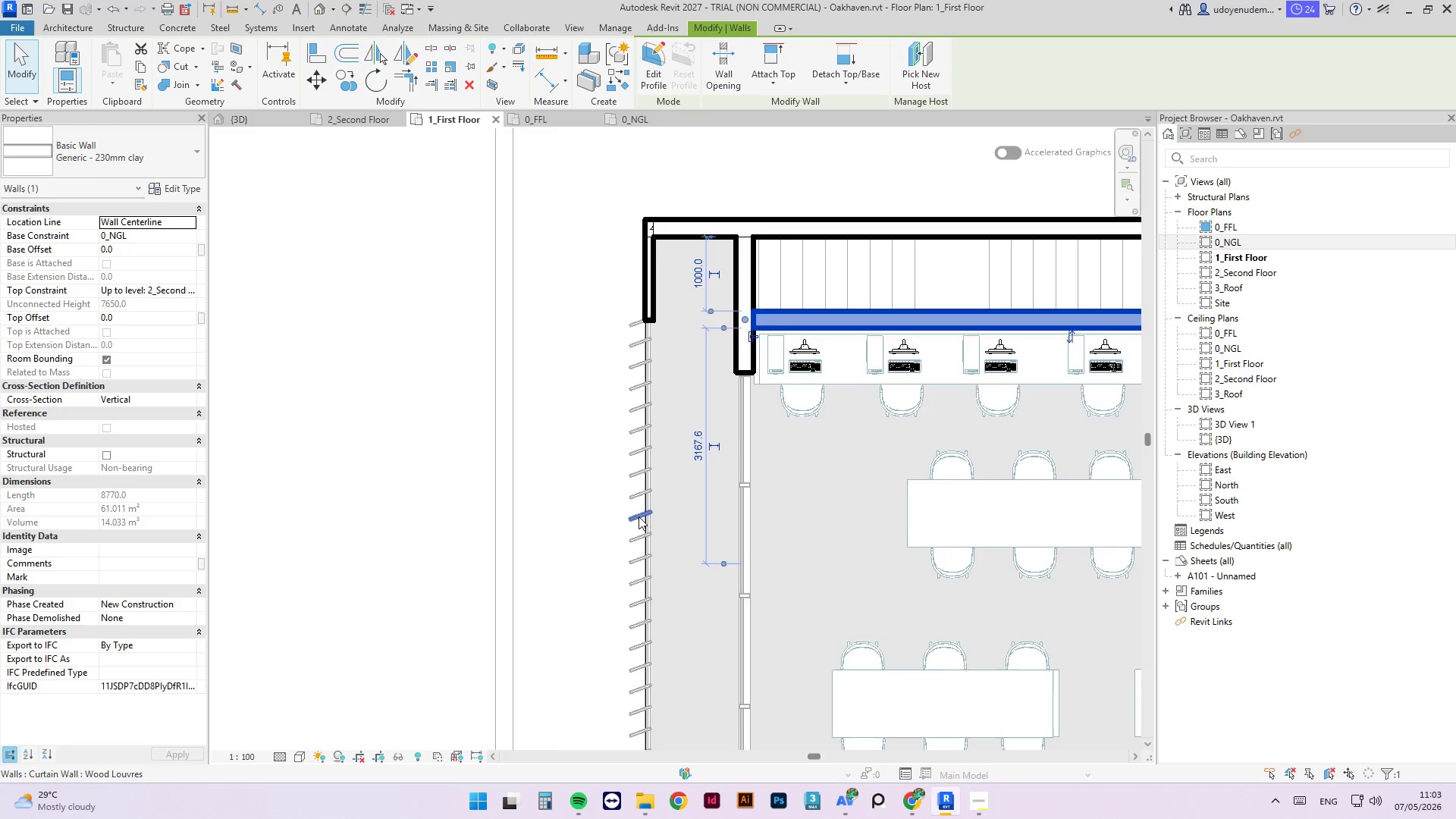 
left_click([740, 258])
 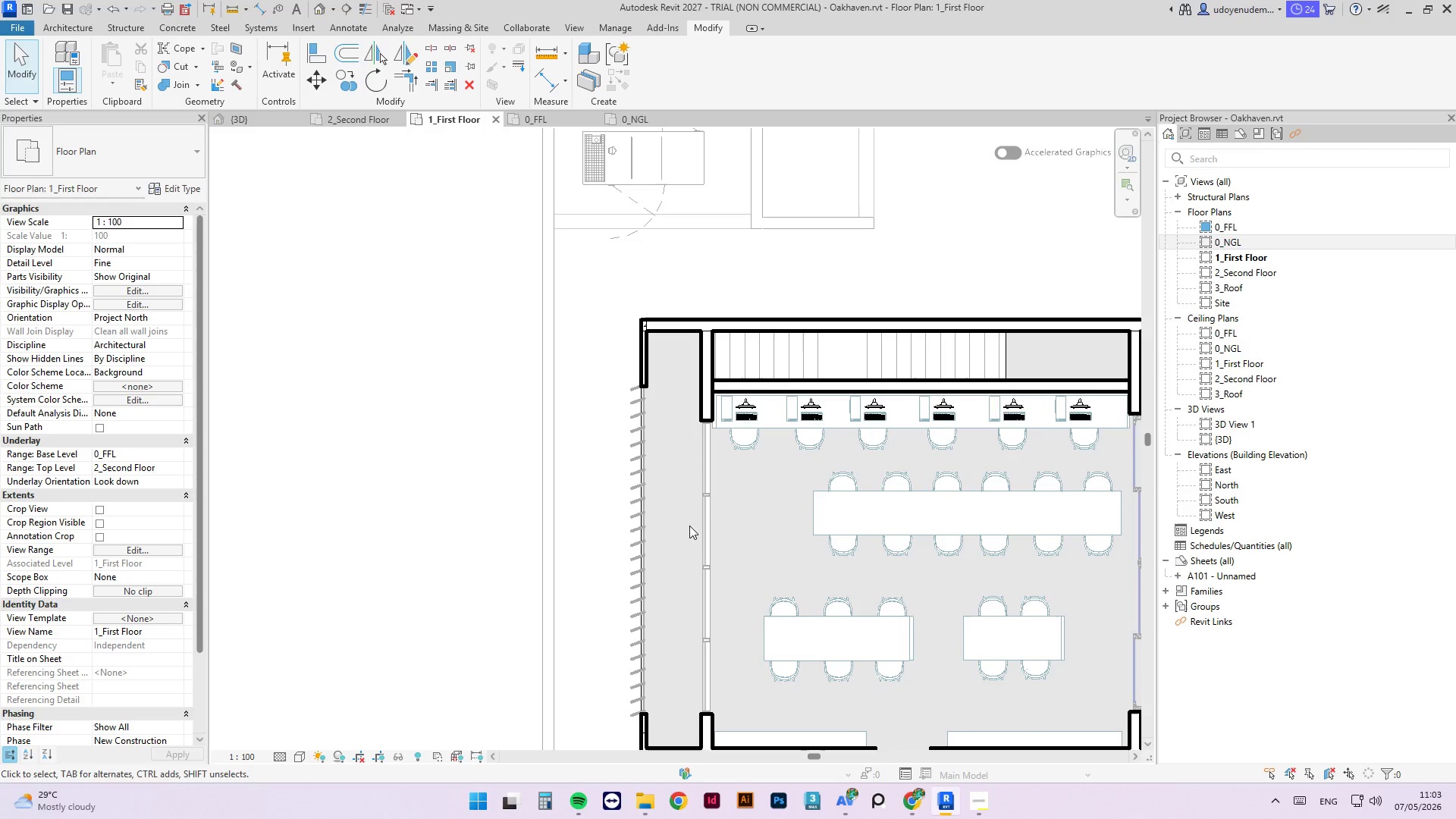 
scroll: coordinate [633, 513], scroll_direction: down, amount: 3.0
 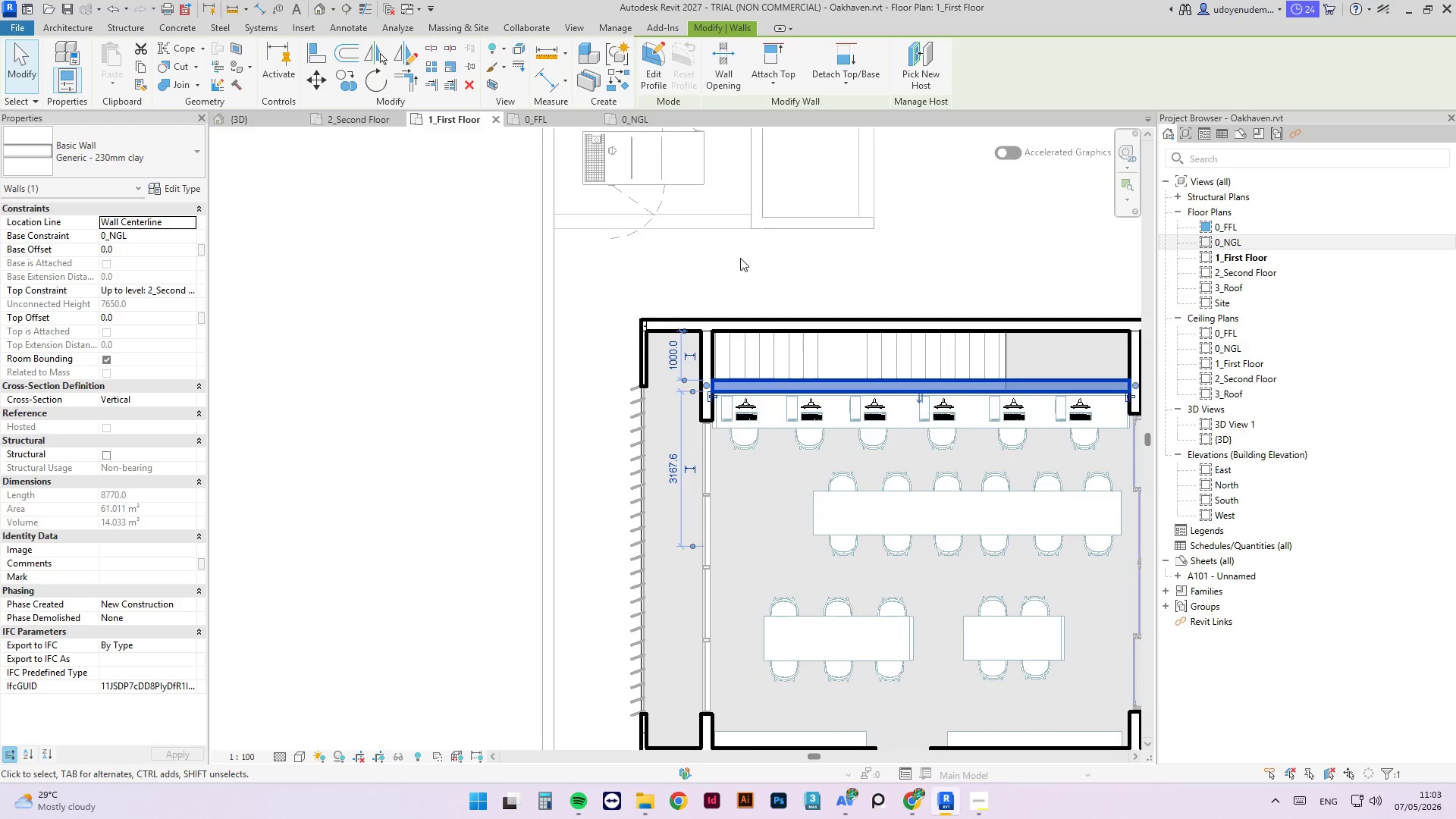 
left_click([704, 507])
 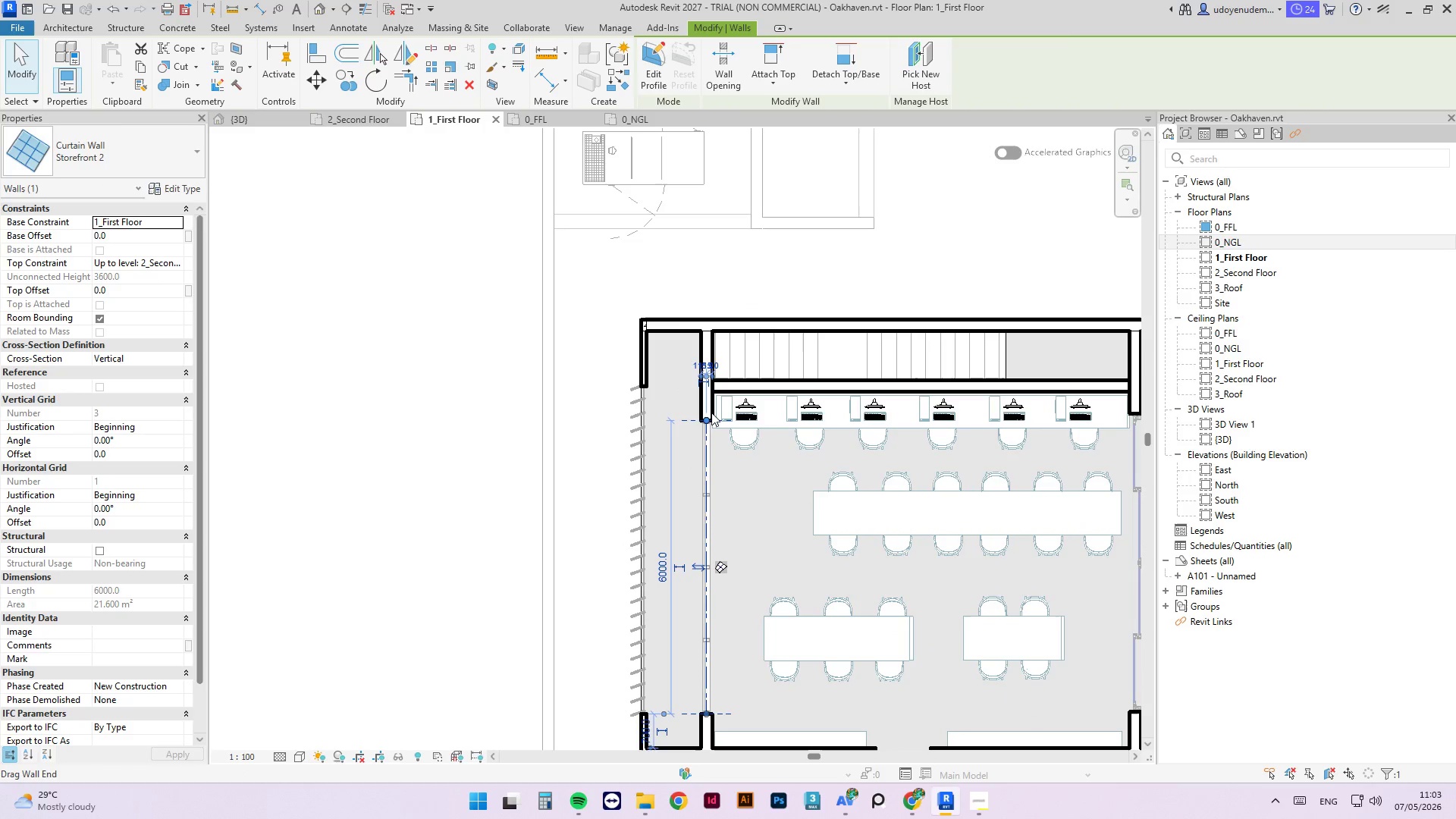 
left_click_drag(start_coordinate=[708, 419], to_coordinate=[706, 428])
 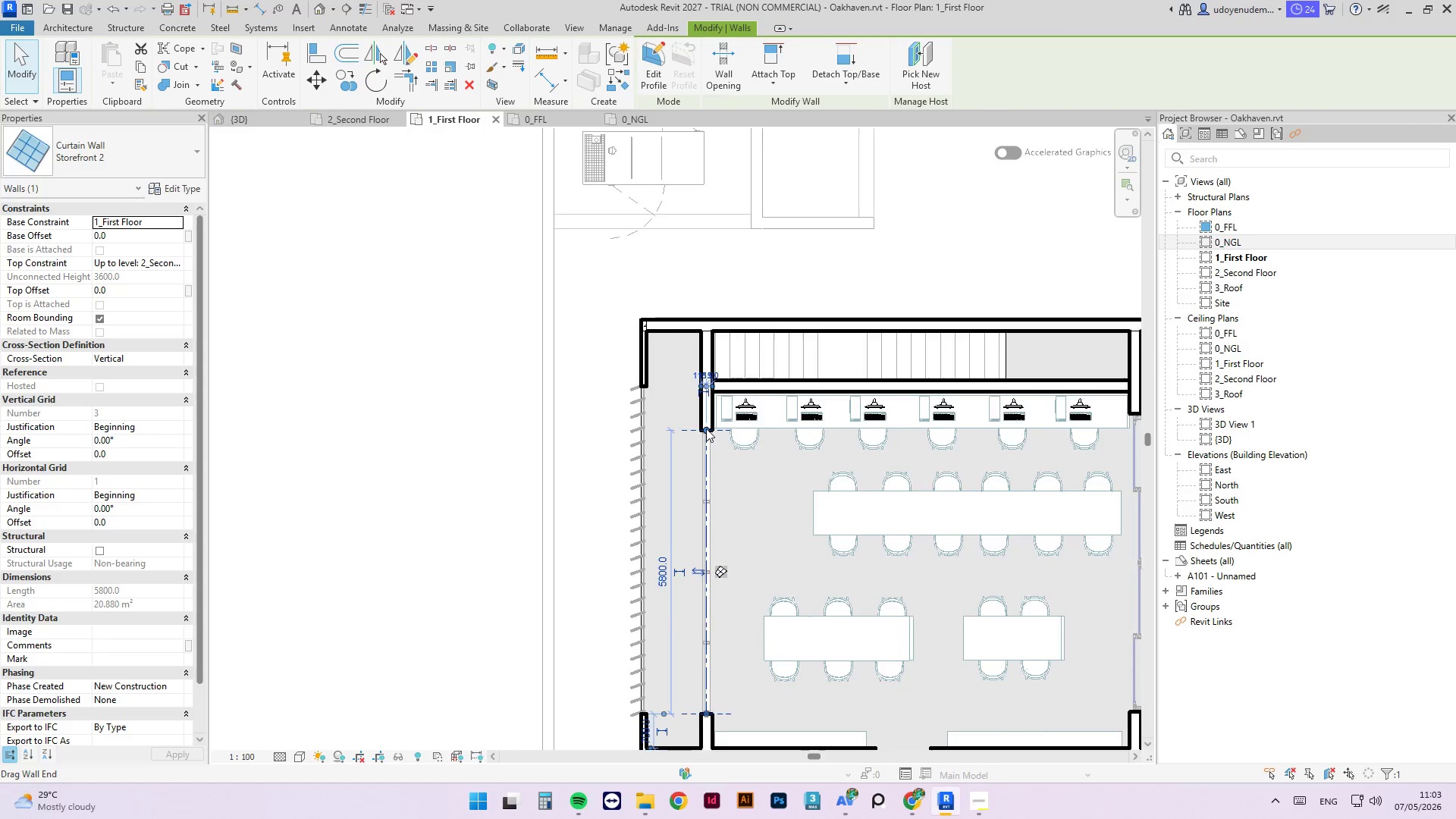 
scroll: coordinate [706, 428], scroll_direction: up, amount: 3.0
 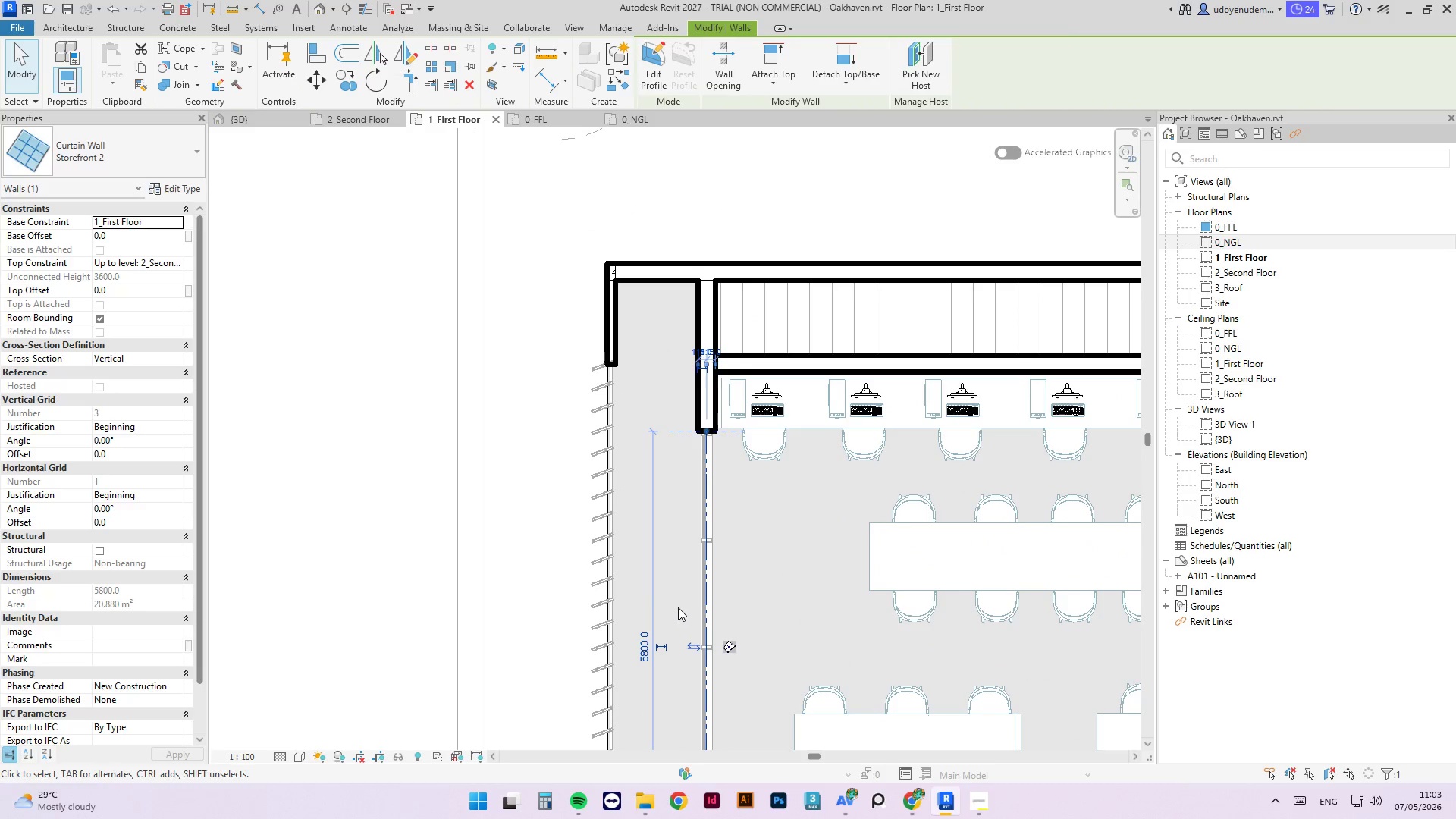 
scroll: coordinate [662, 366], scroll_direction: down, amount: 4.0
 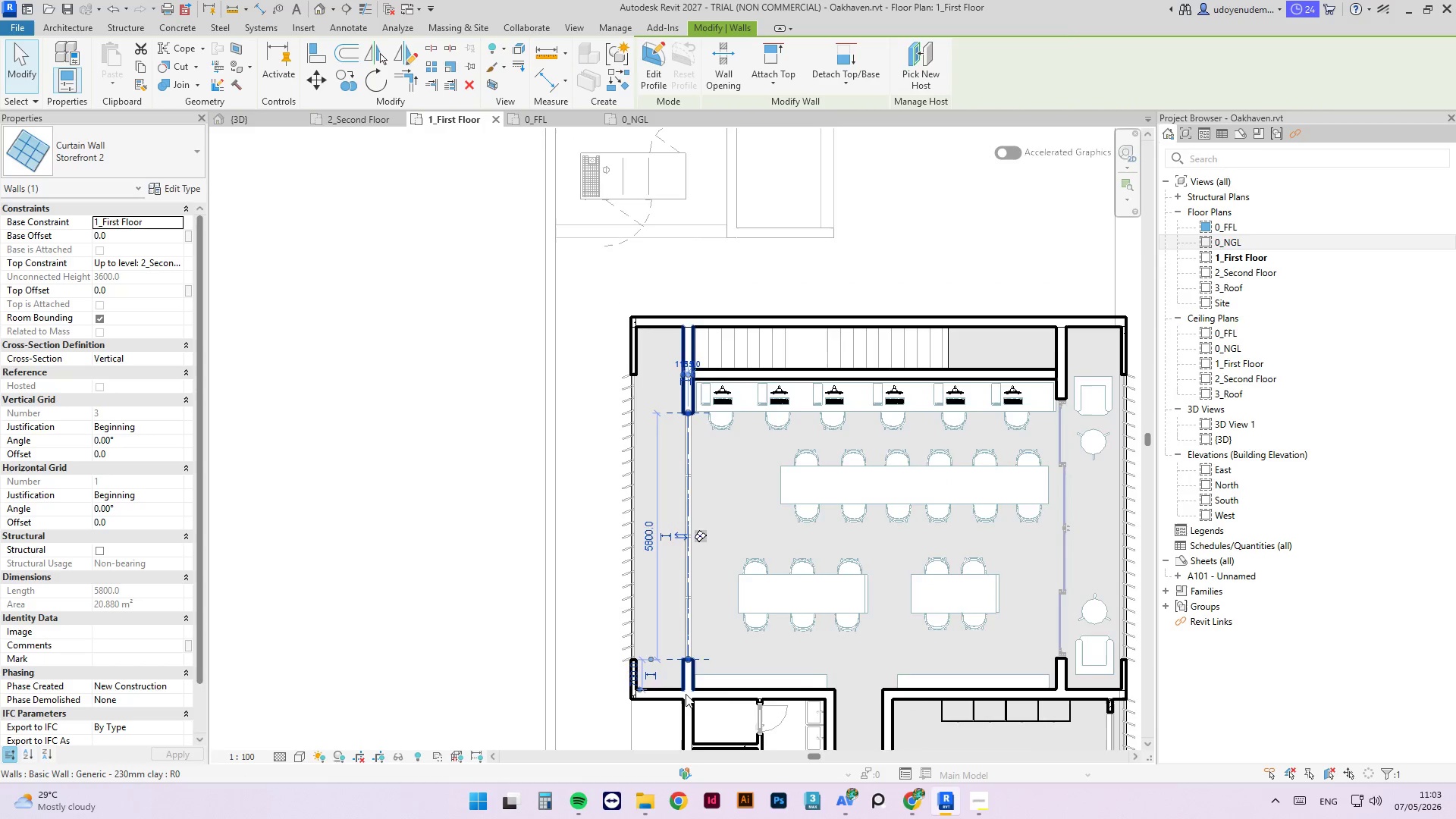 
scroll: coordinate [687, 686], scroll_direction: up, amount: 2.0
 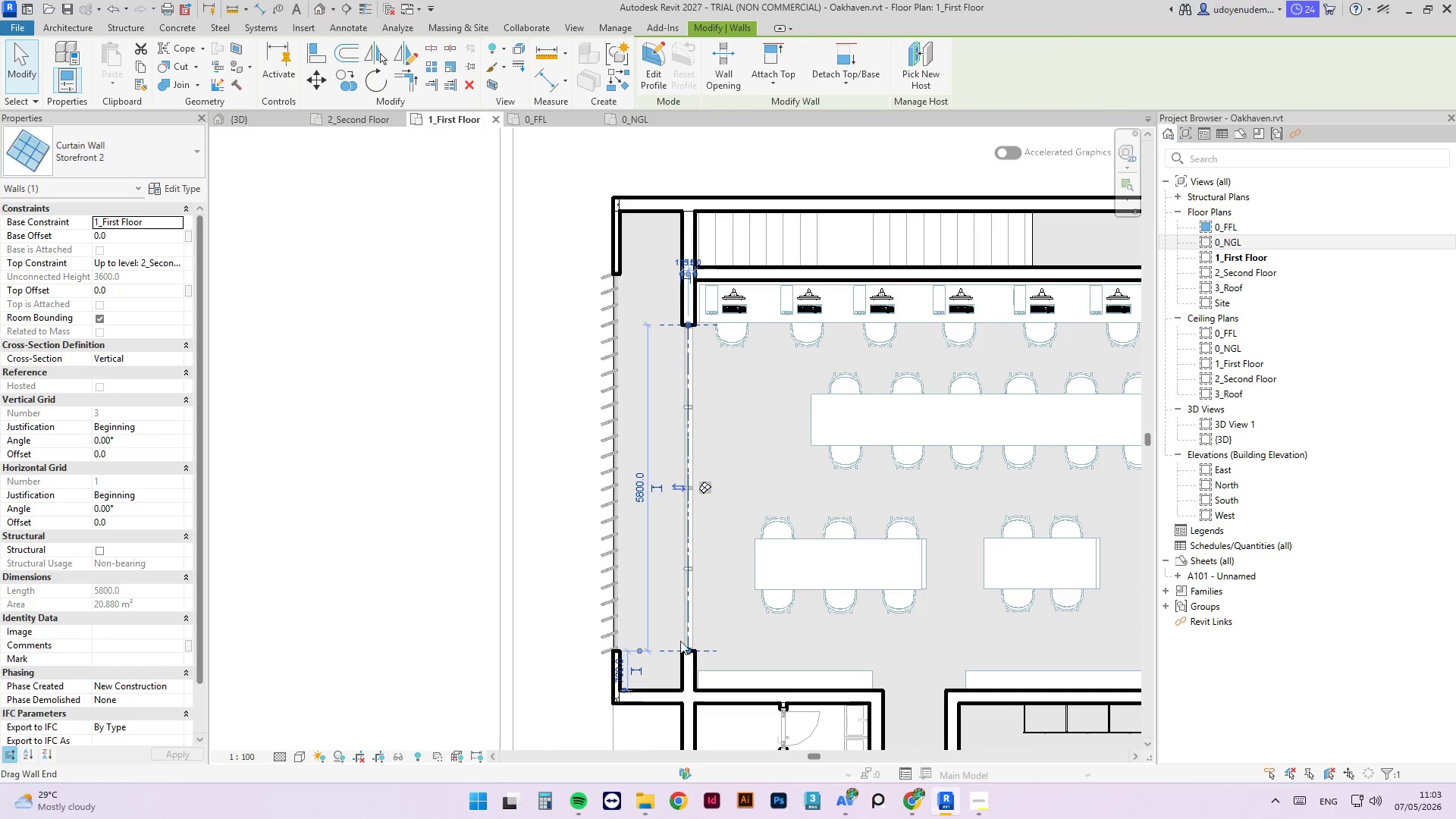 
scroll: coordinate [661, 630], scroll_direction: down, amount: 3.0
 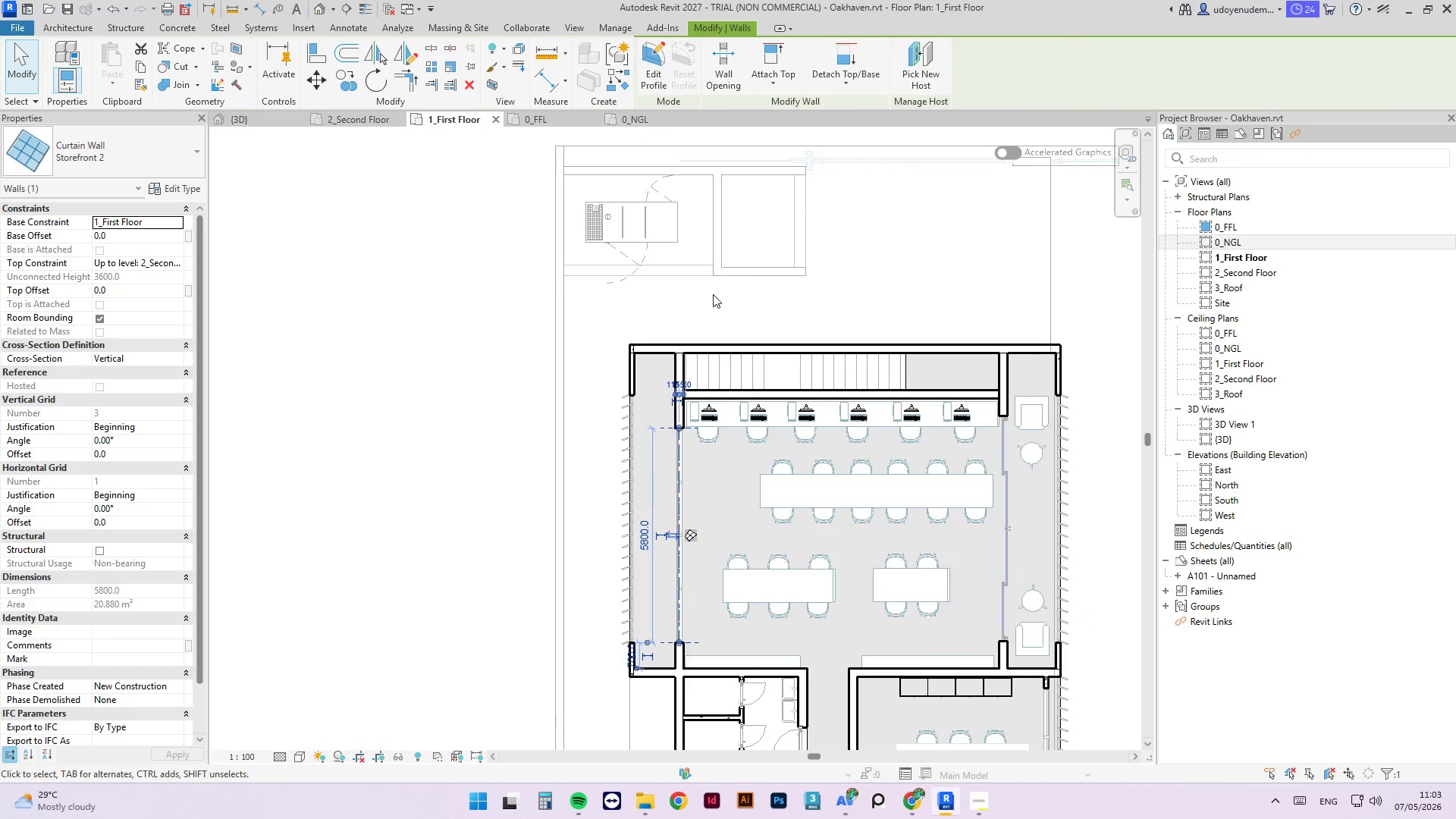 
scroll: coordinate [692, 345], scroll_direction: up, amount: 3.0
 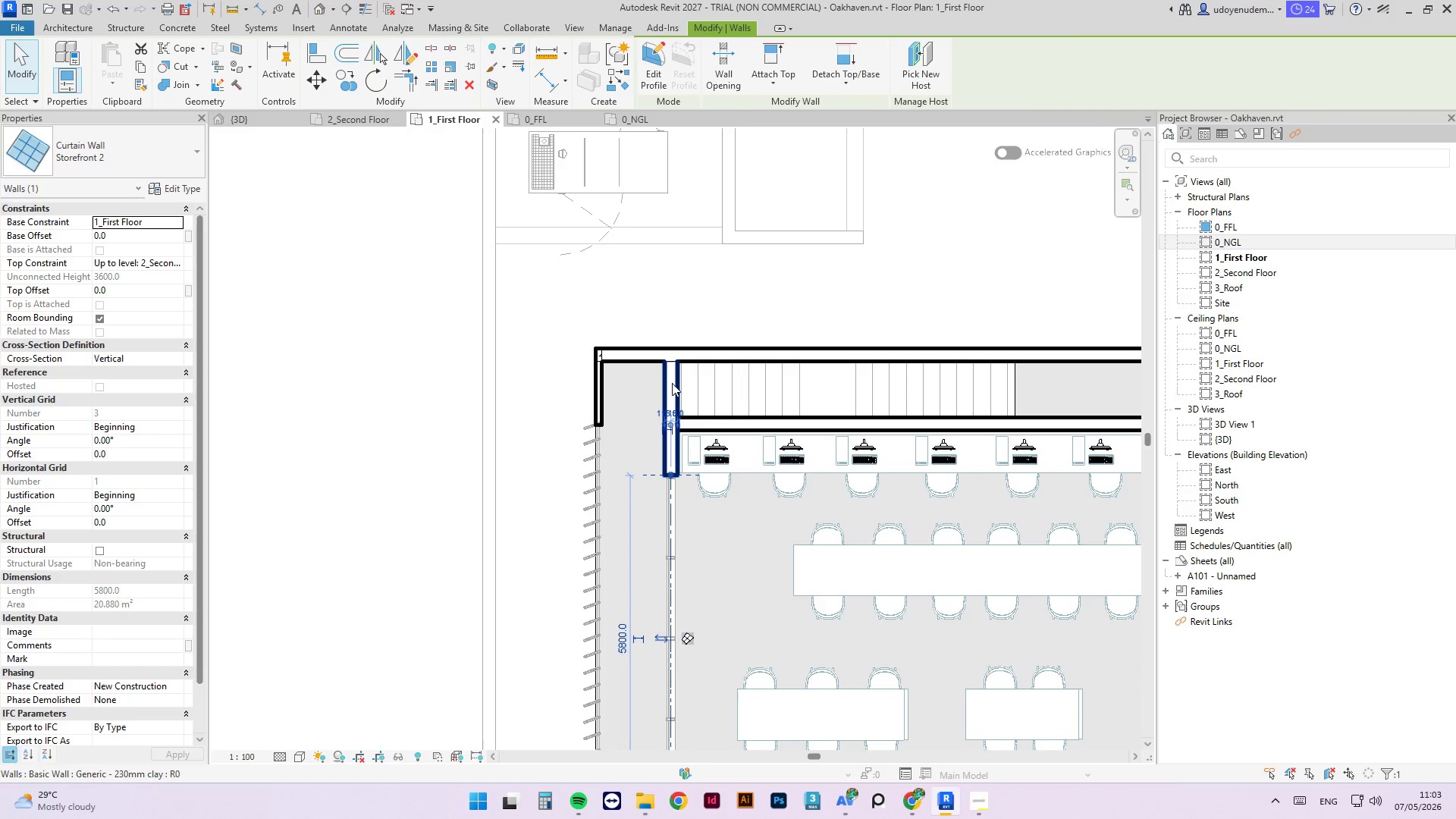 
left_click([671, 378])
 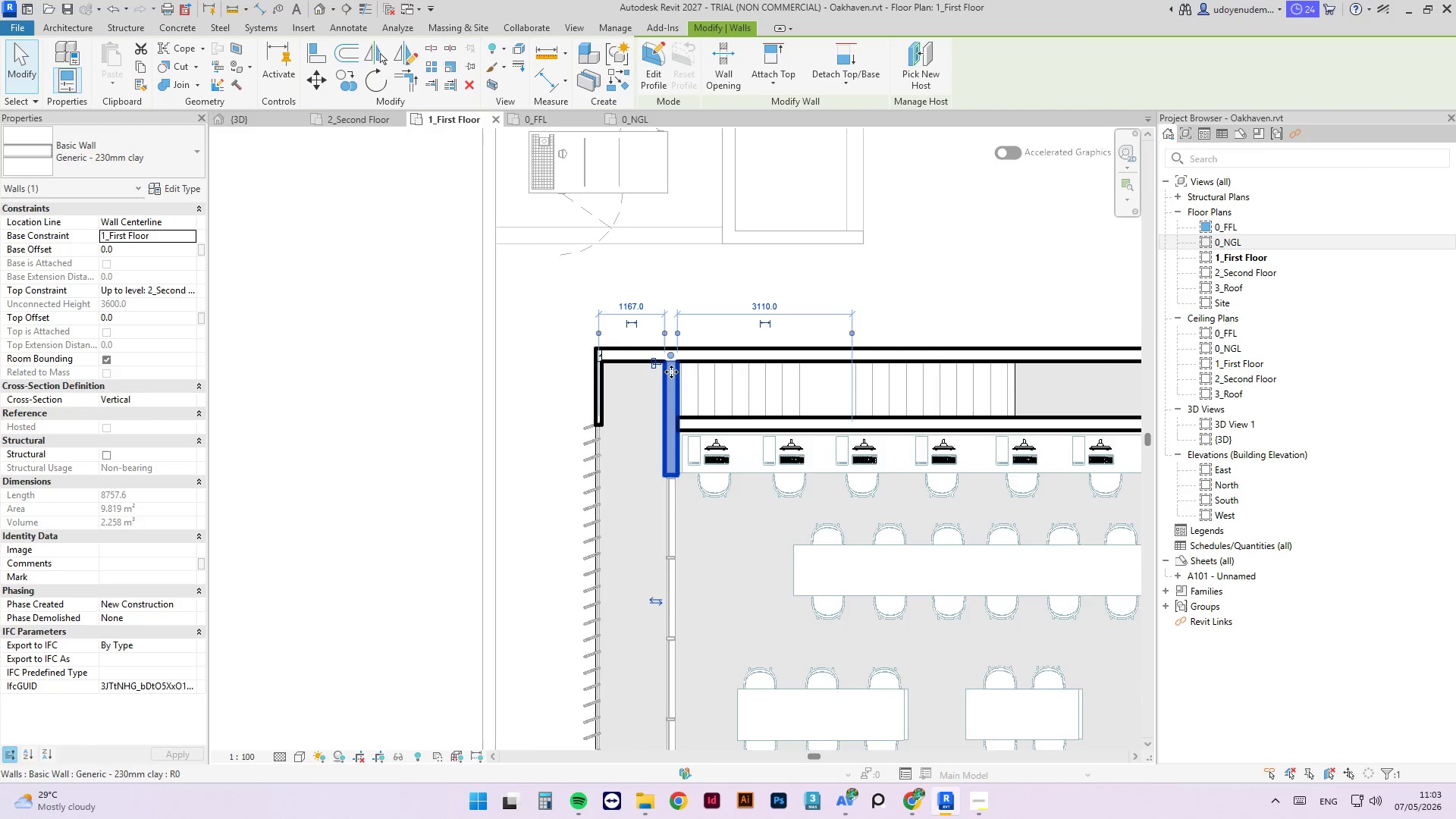 
scroll: coordinate [673, 363], scroll_direction: up, amount: 3.0
 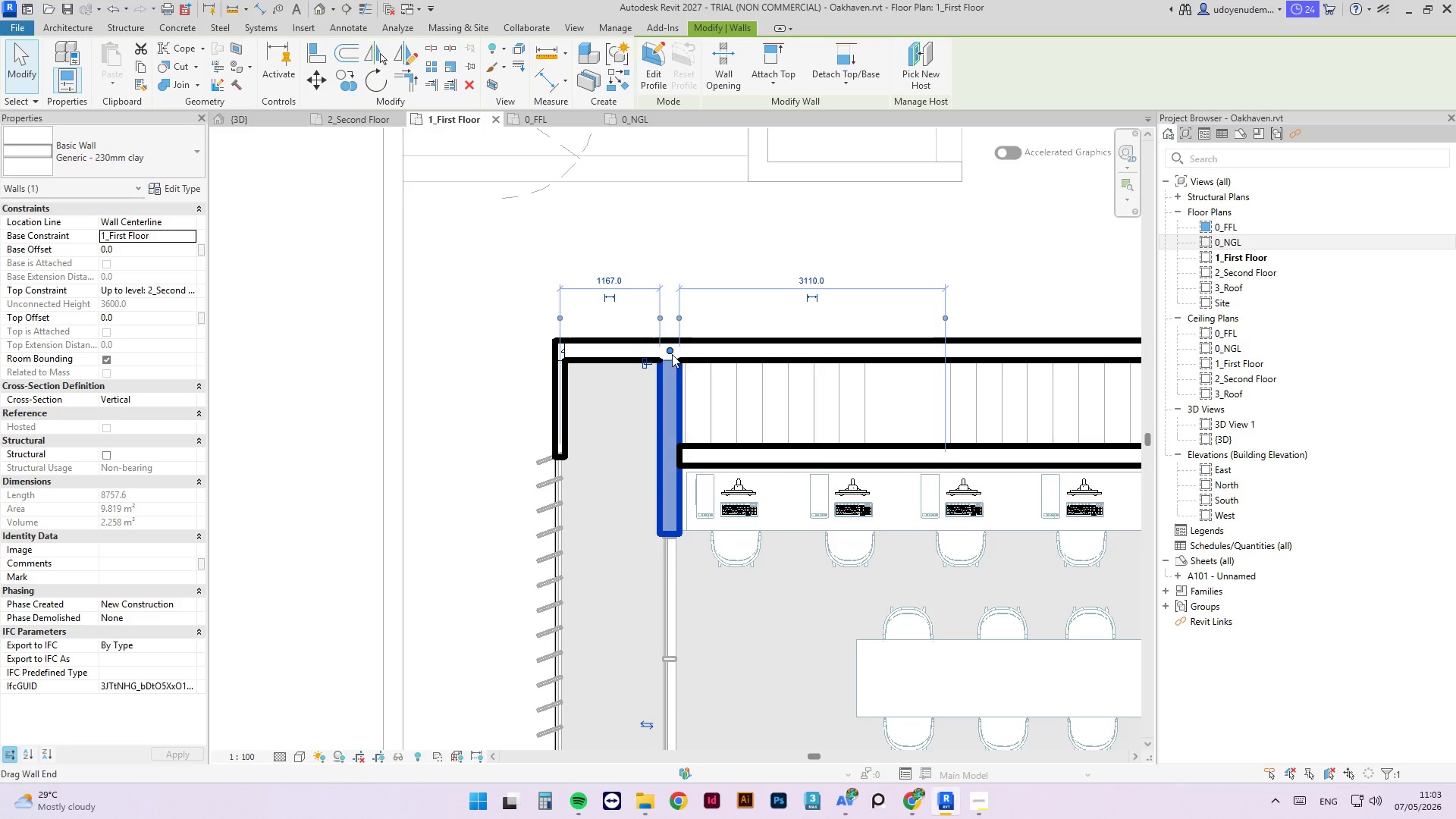 
left_click_drag(start_coordinate=[670, 352], to_coordinate=[673, 455])
 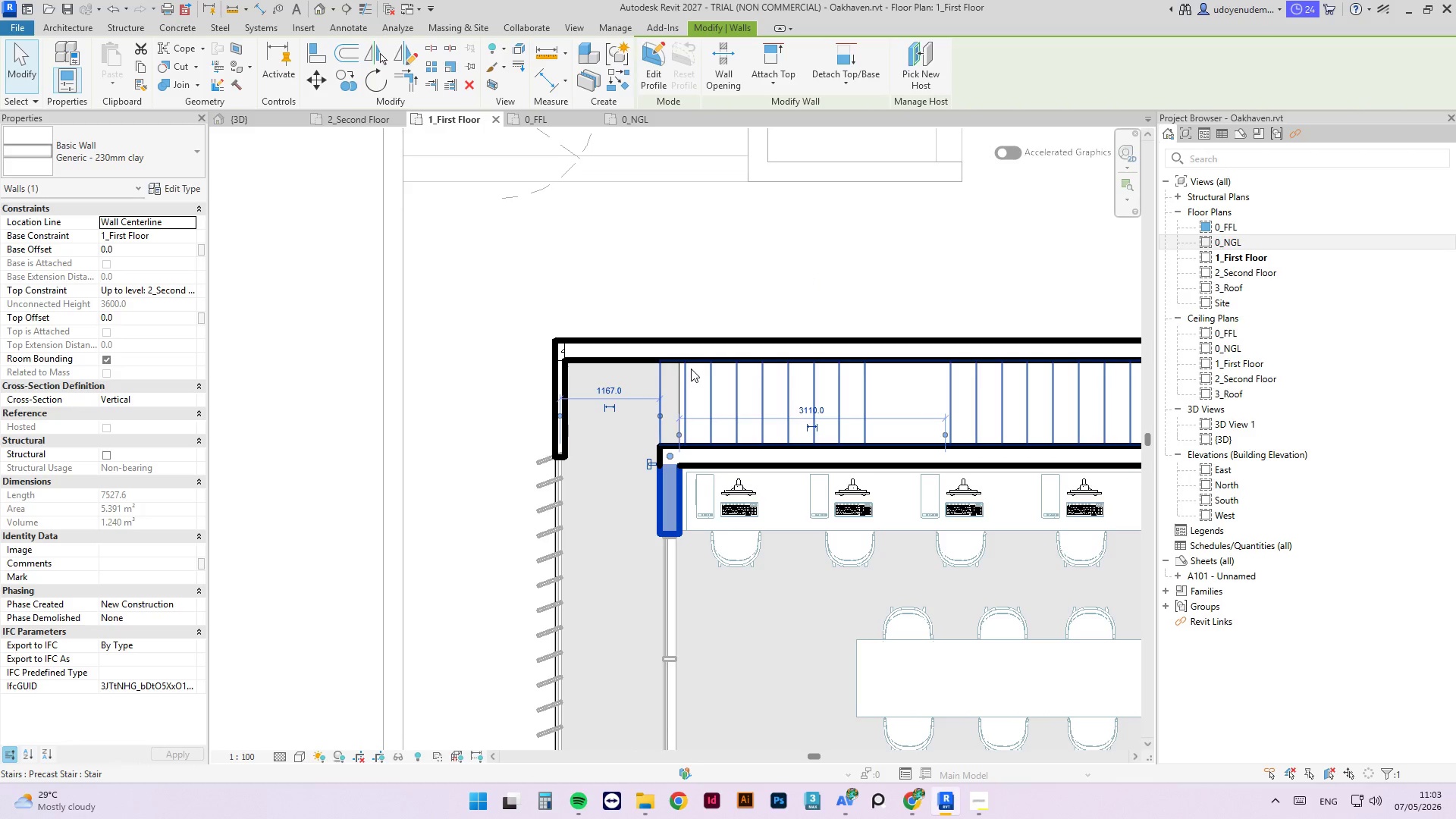 
left_click([688, 369])
 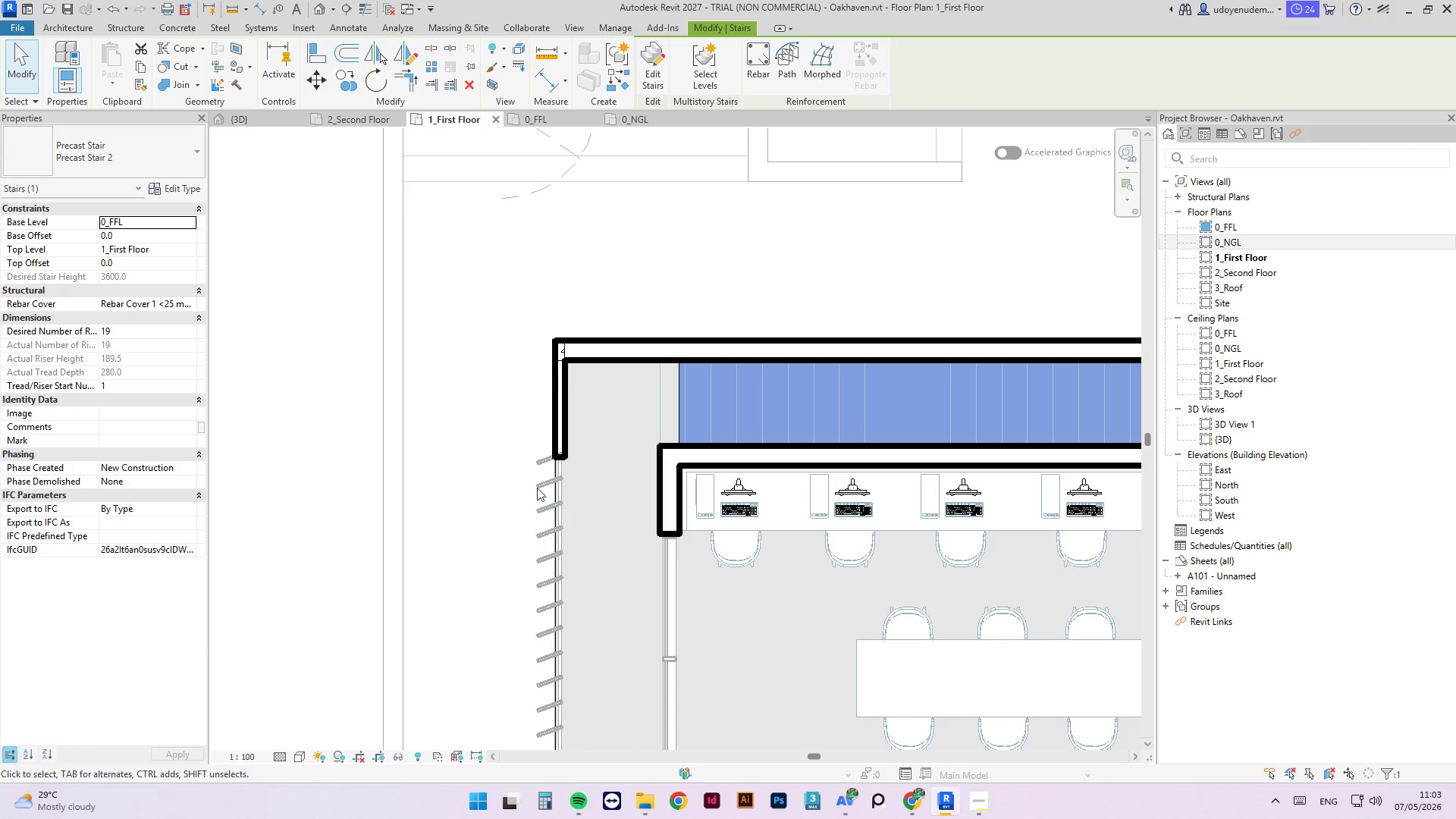 
scroll: coordinate [538, 510], scroll_direction: up, amount: 10.0
 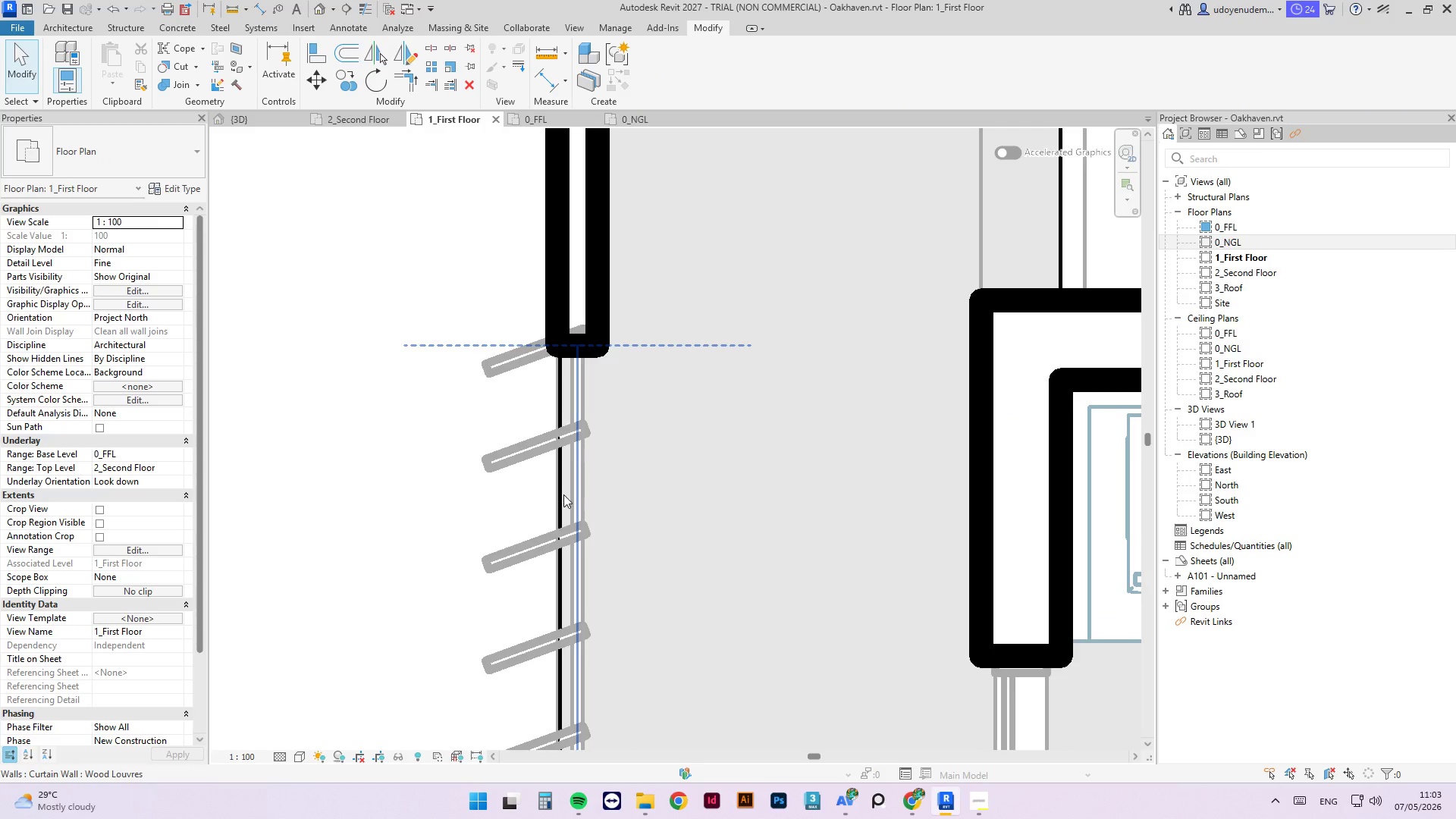 
scroll: coordinate [374, 432], scroll_direction: down, amount: 16.0
 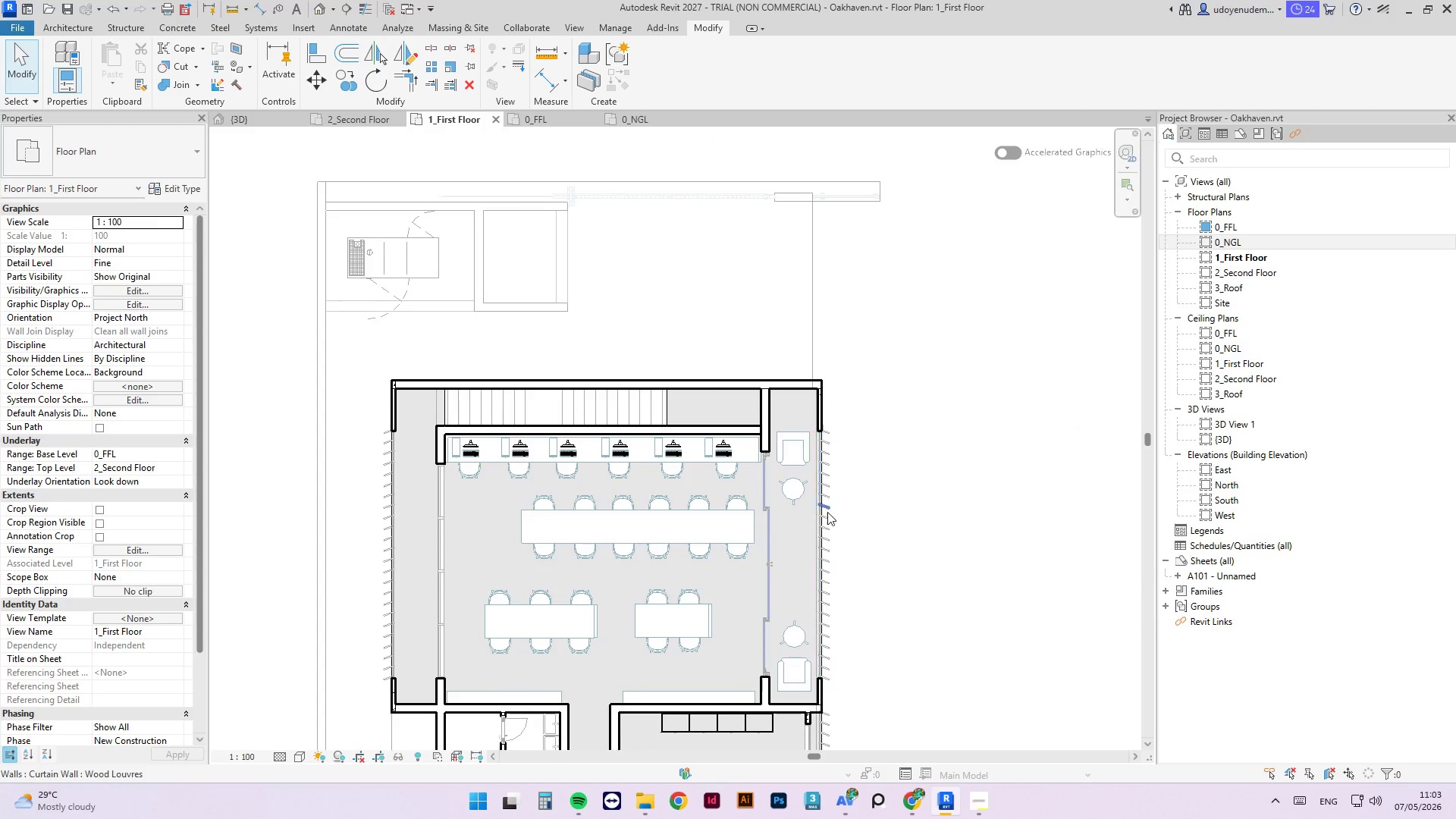 
scroll: coordinate [824, 522], scroll_direction: up, amount: 15.0
 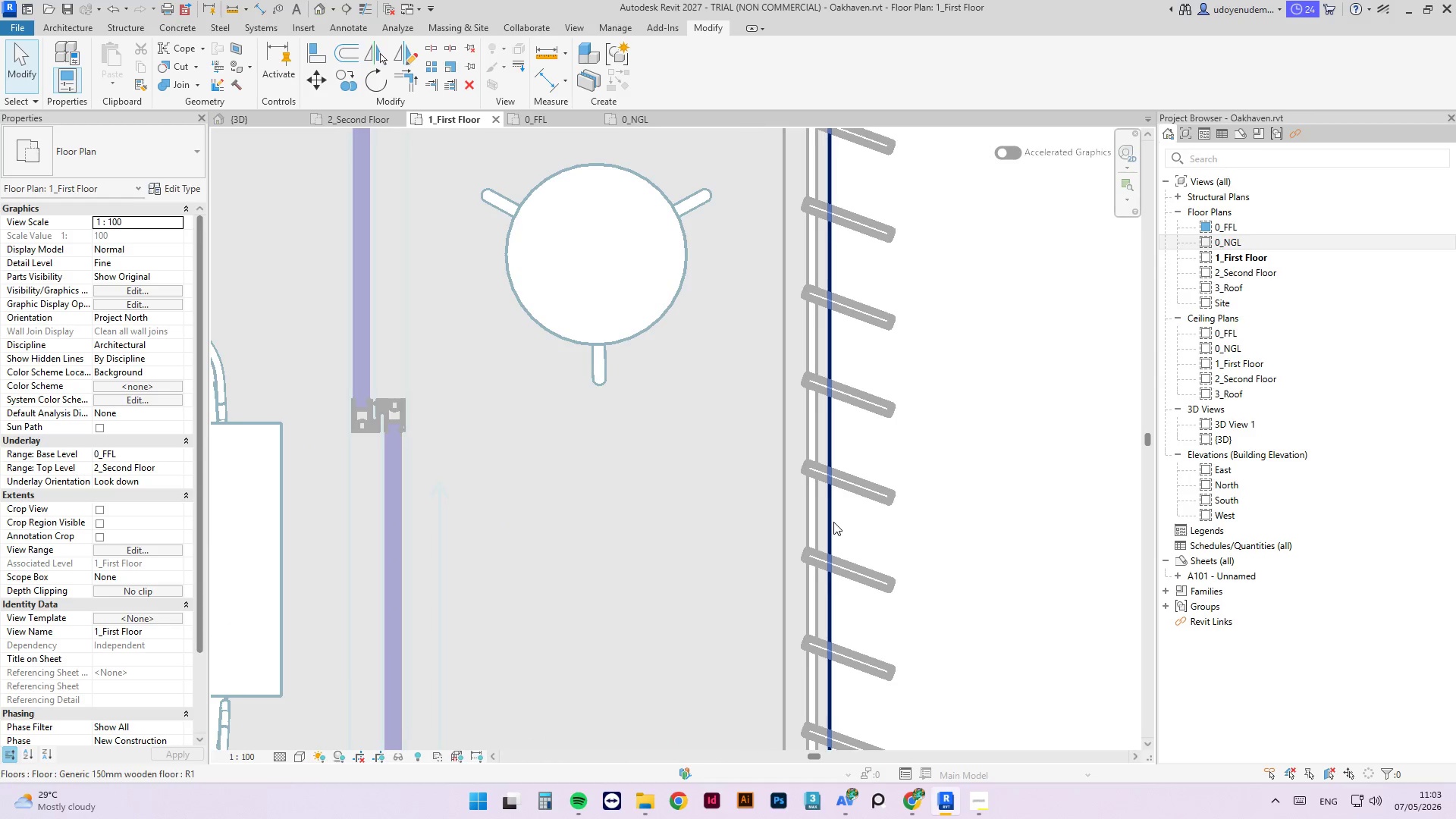 
left_click([833, 522])
 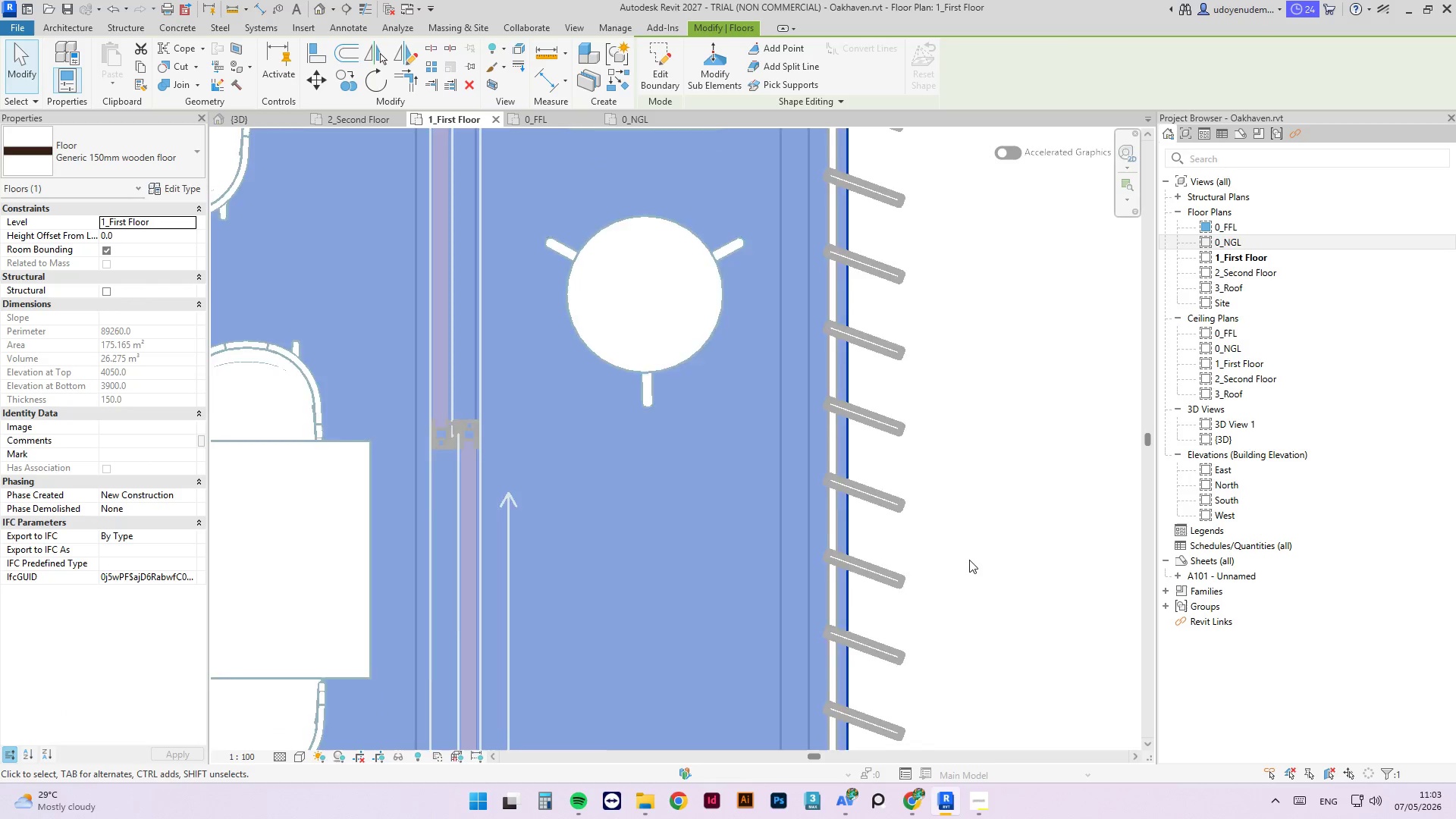 
scroll: coordinate [990, 531], scroll_direction: down, amount: 15.0
 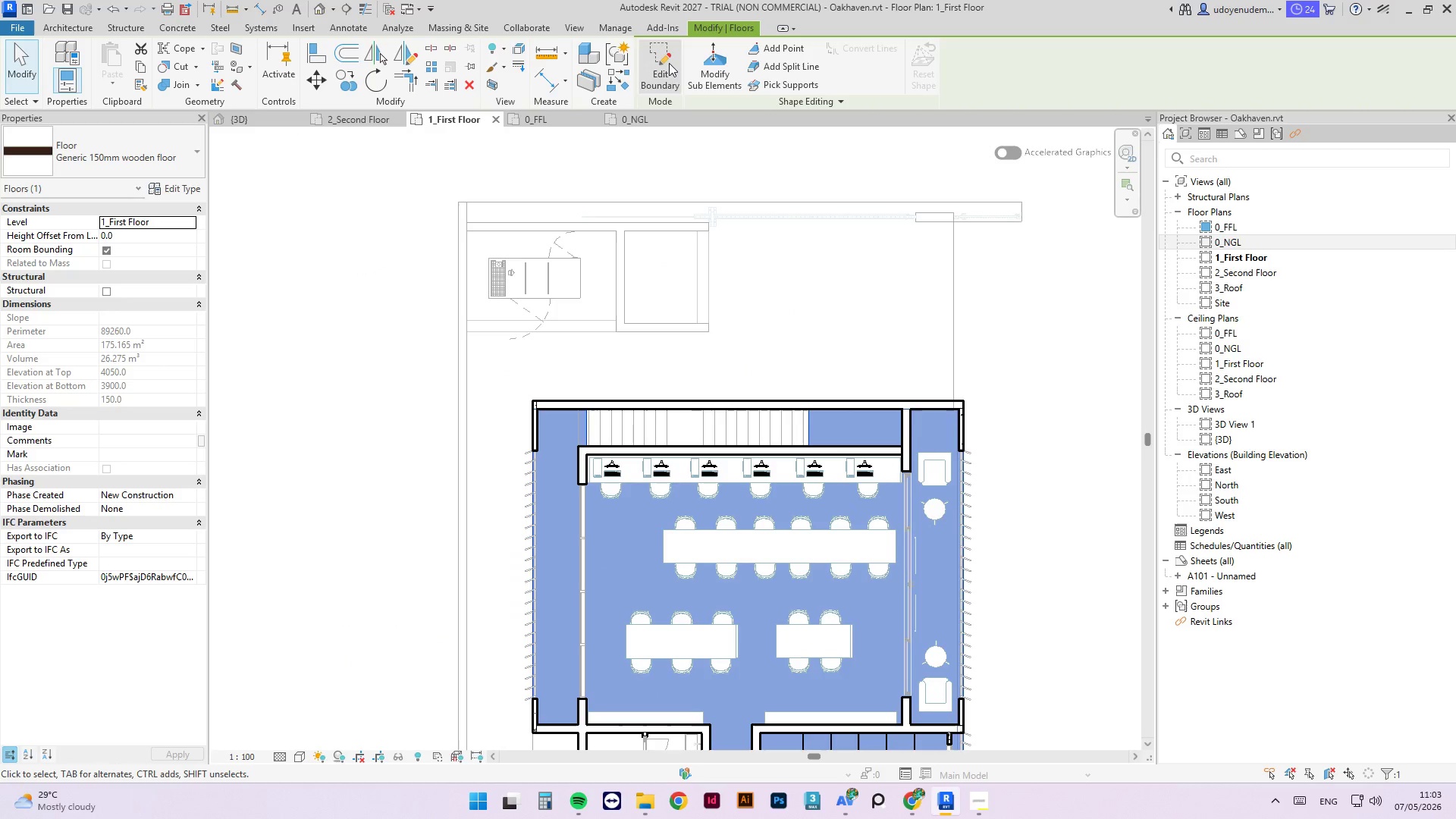 
left_click([673, 63])
 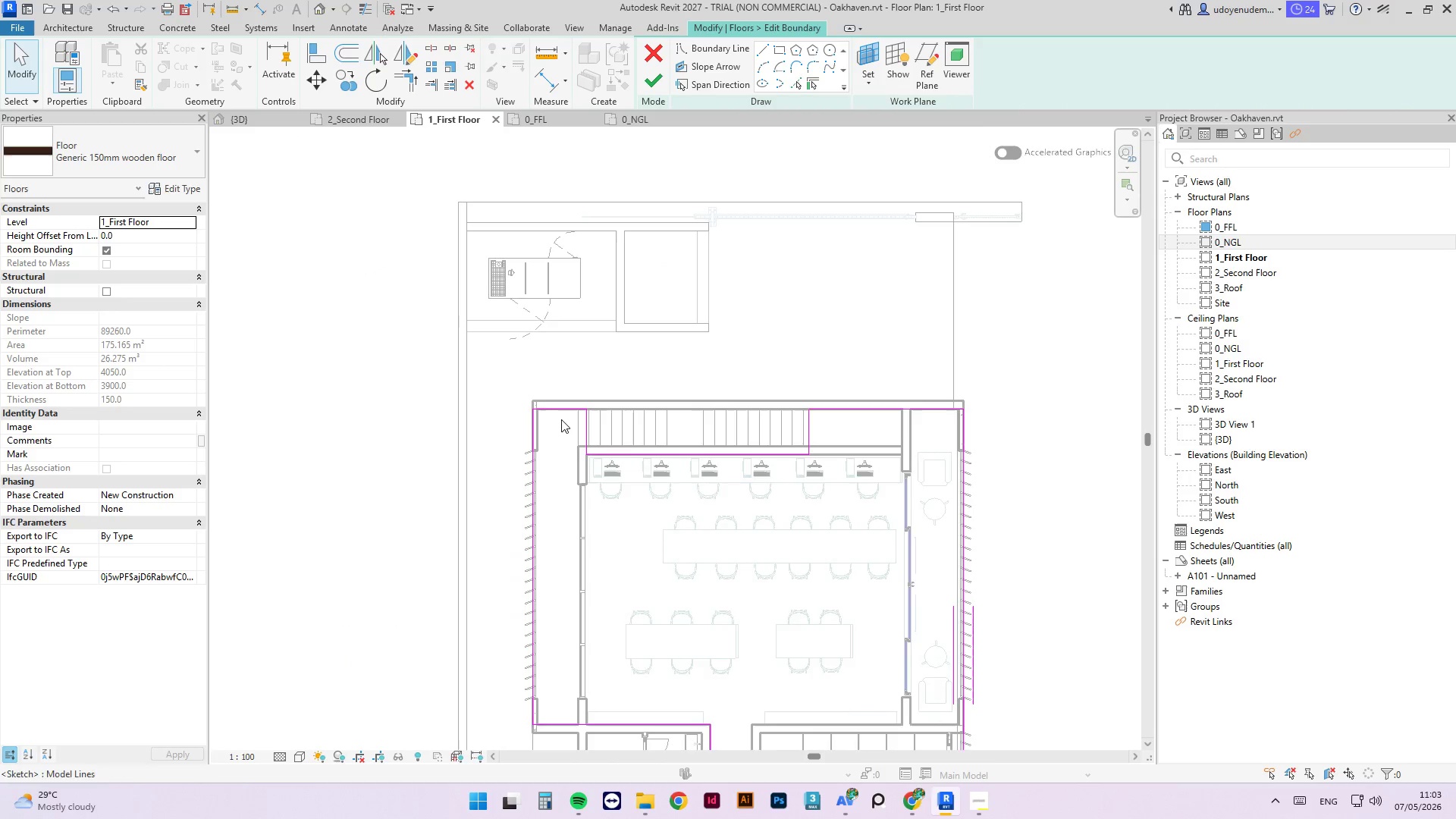 
scroll: coordinate [533, 391], scroll_direction: up, amount: 4.0
 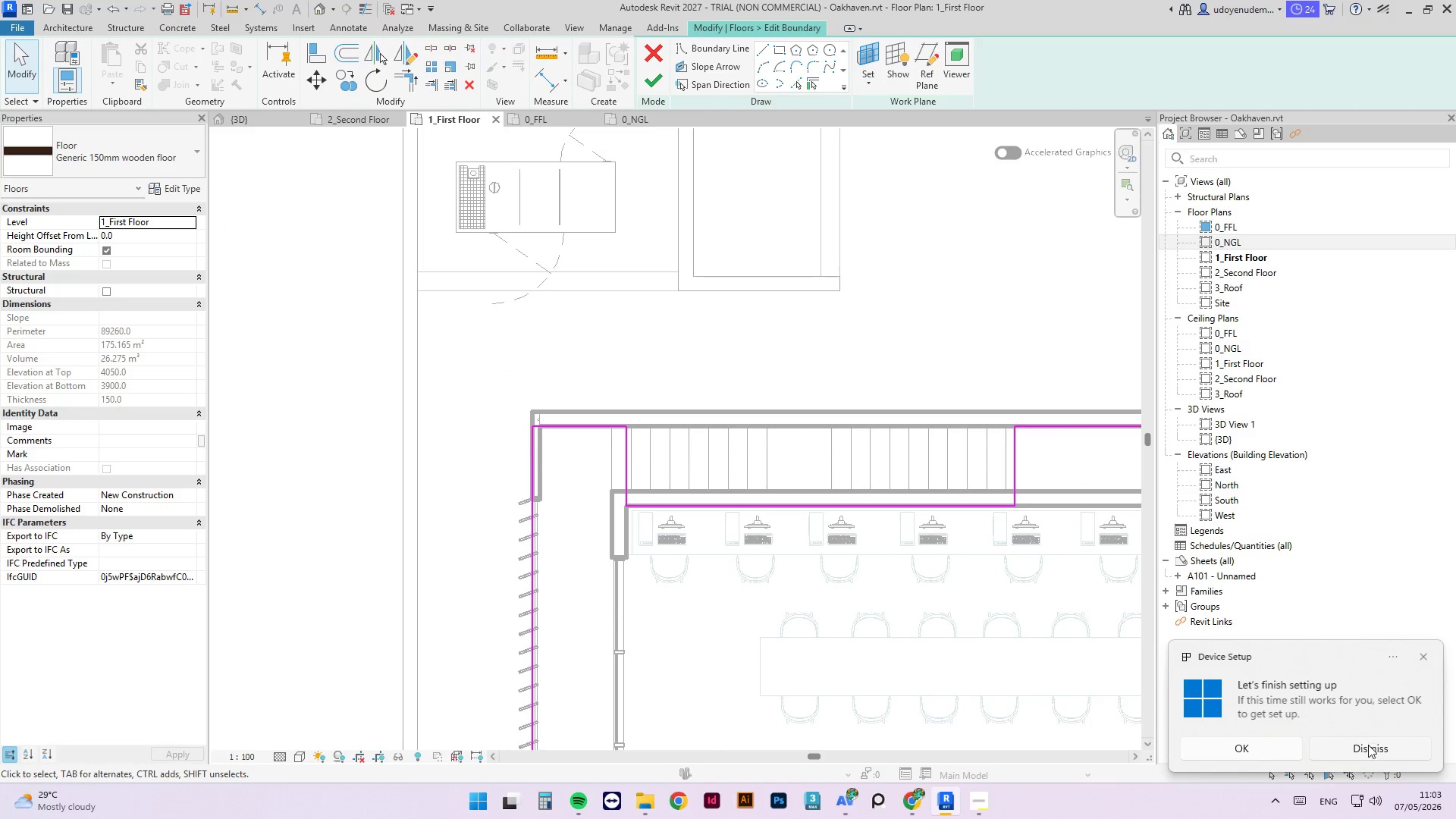 
type(tr)
 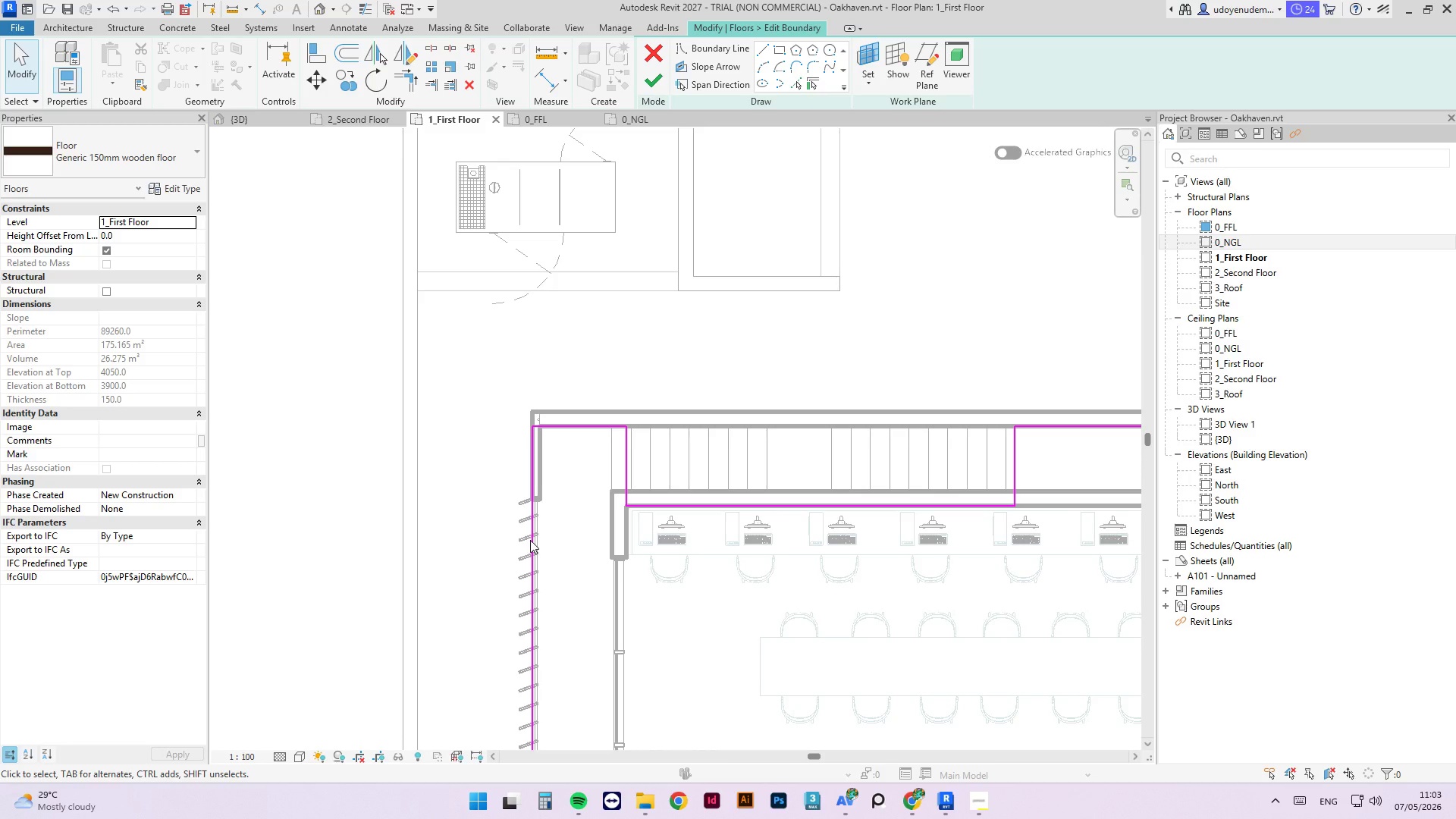 
scroll: coordinate [529, 545], scroll_direction: up, amount: 4.0
 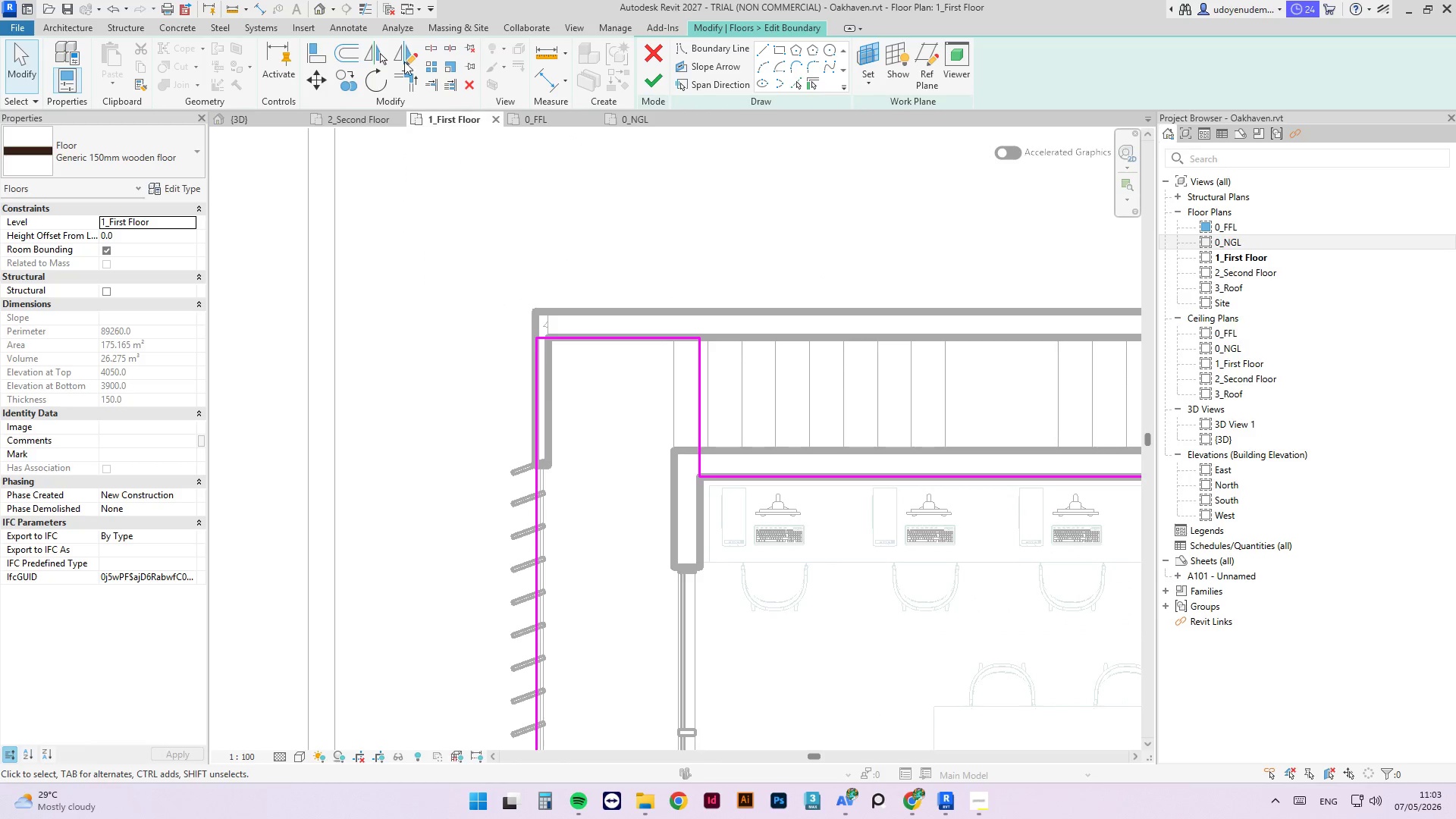 
left_click([411, 86])
 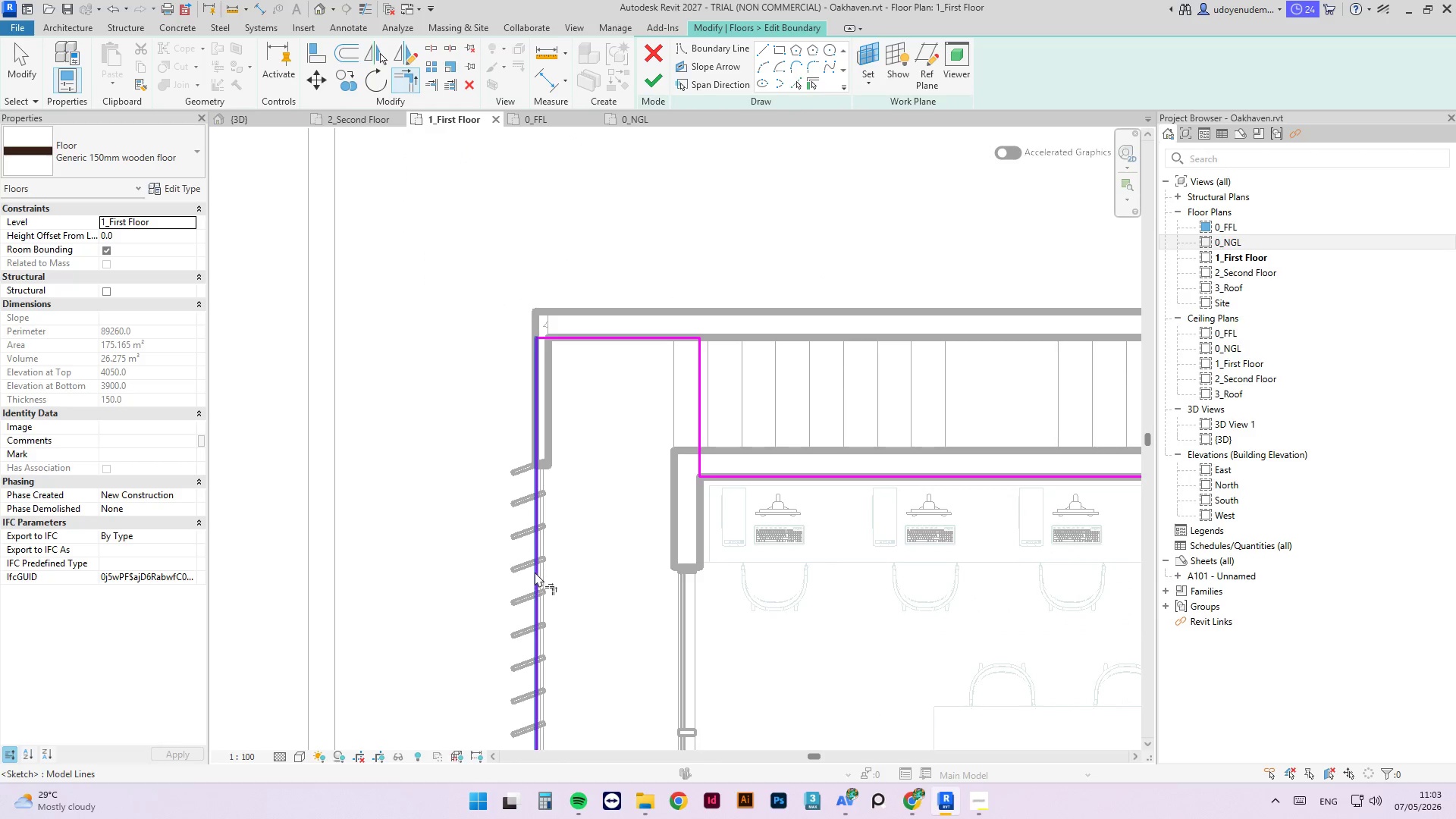 
left_click([535, 570])
 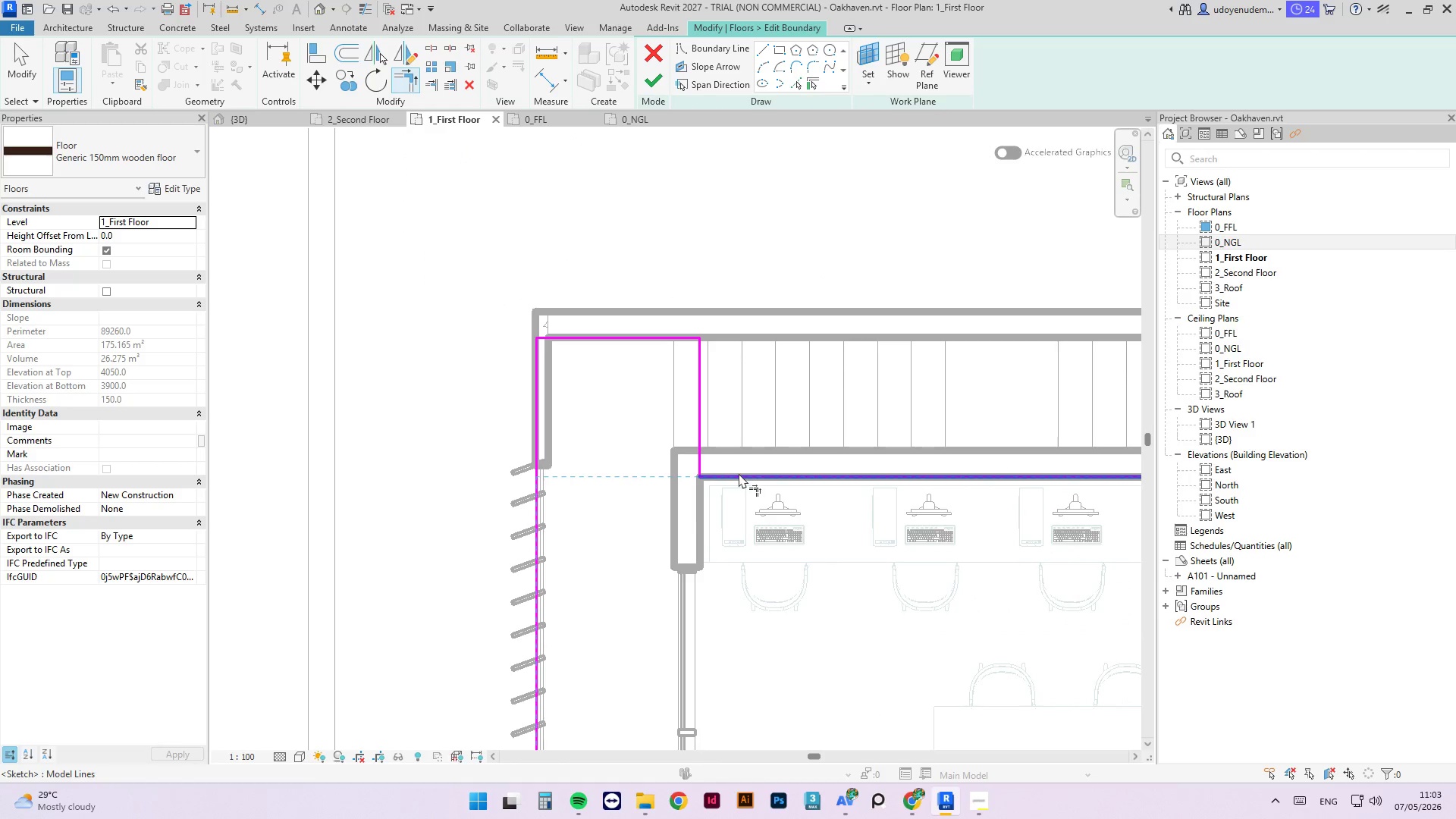 
left_click([739, 473])
 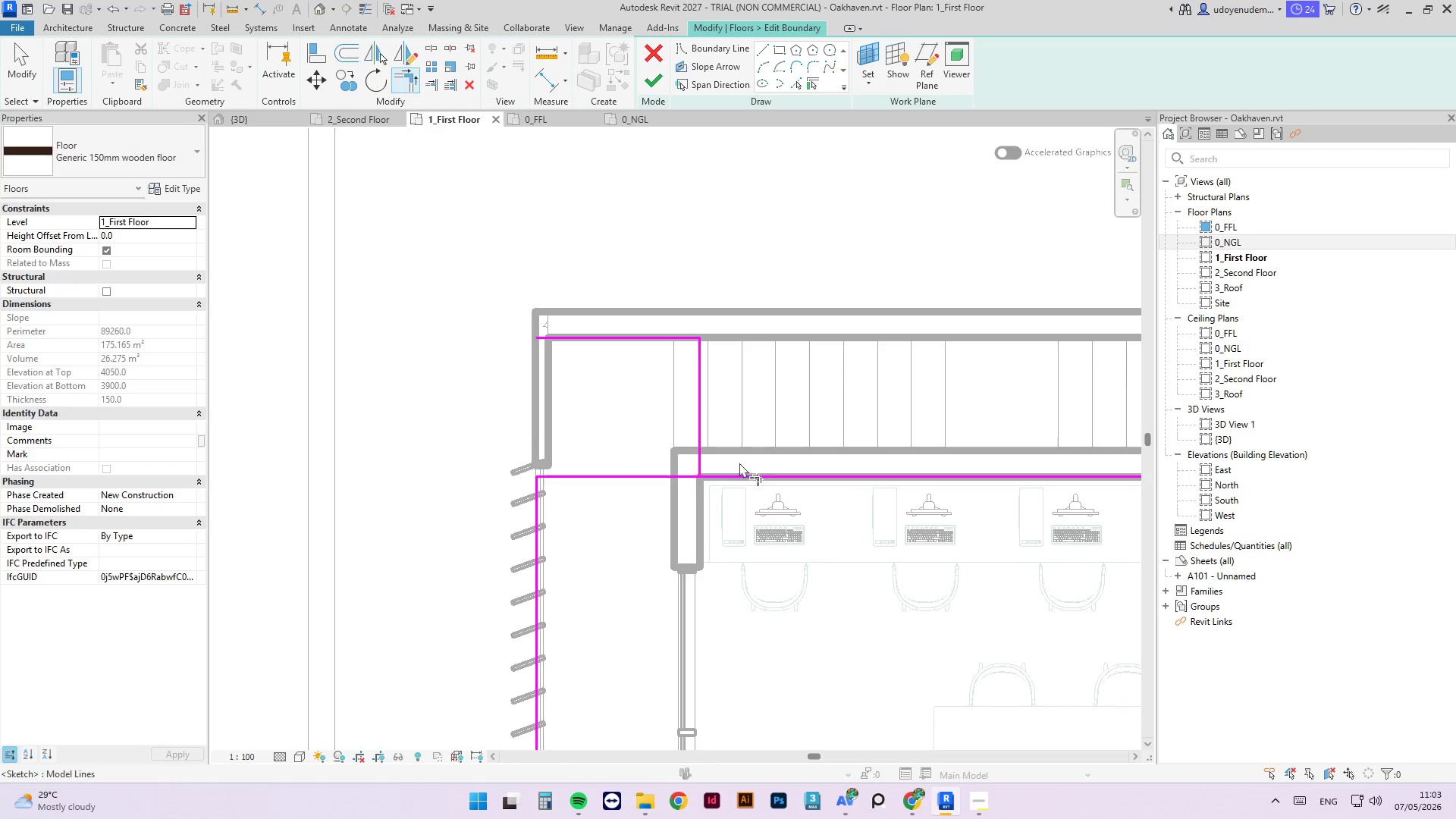 
key(Escape)
 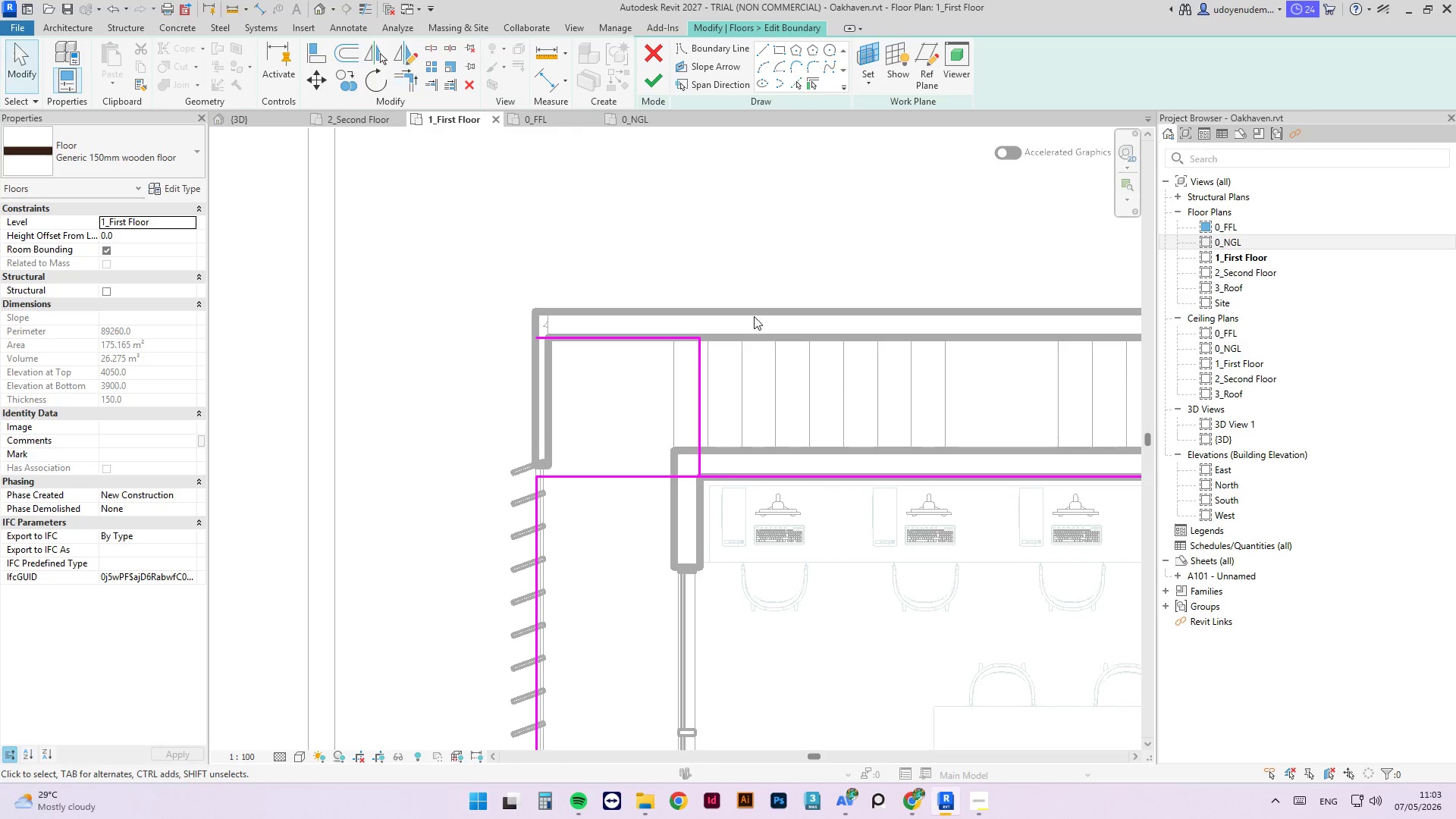 
key(Escape)
 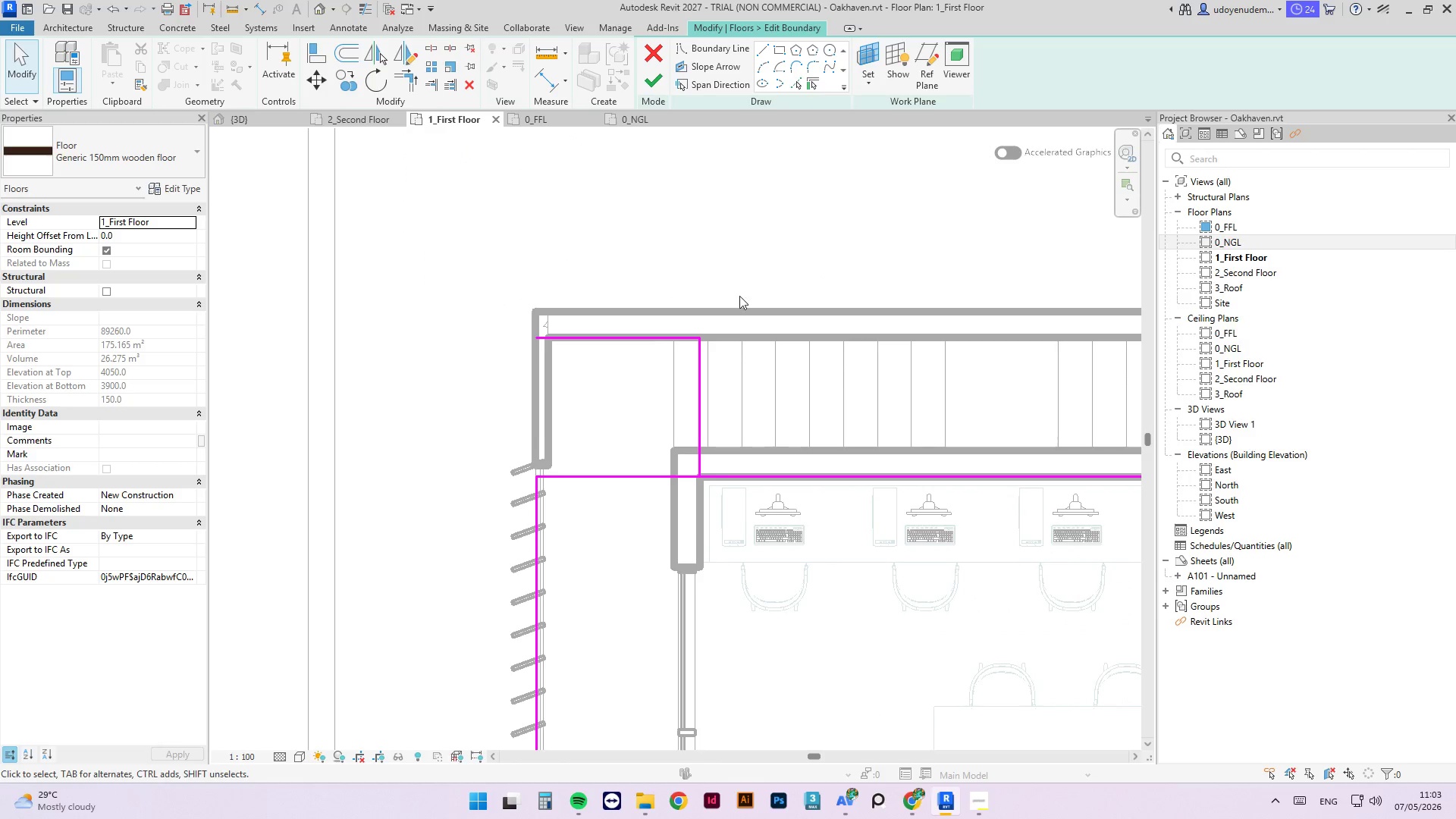 
left_click_drag(start_coordinate=[748, 288], to_coordinate=[635, 366])
 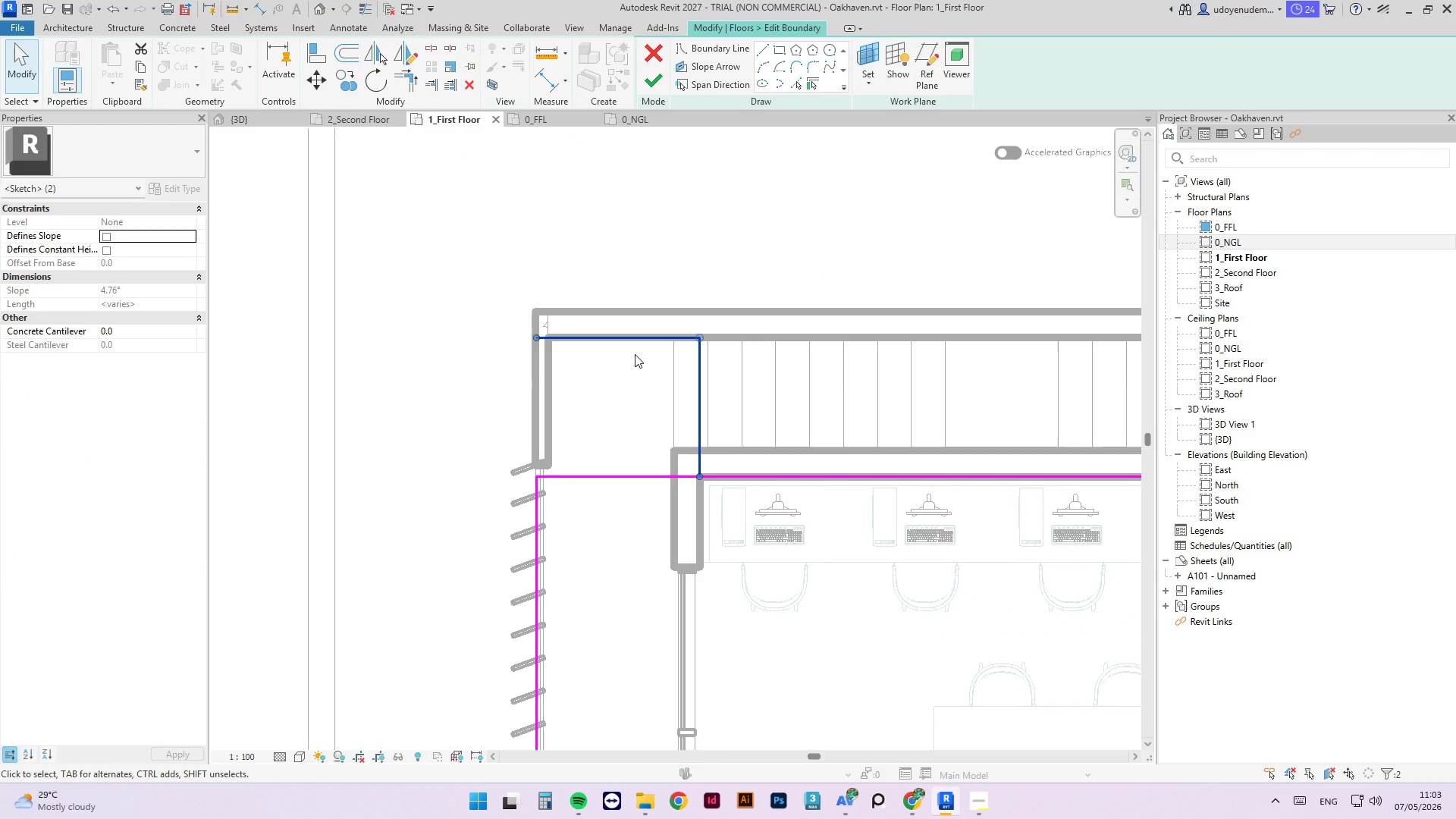 
key(Delete)
 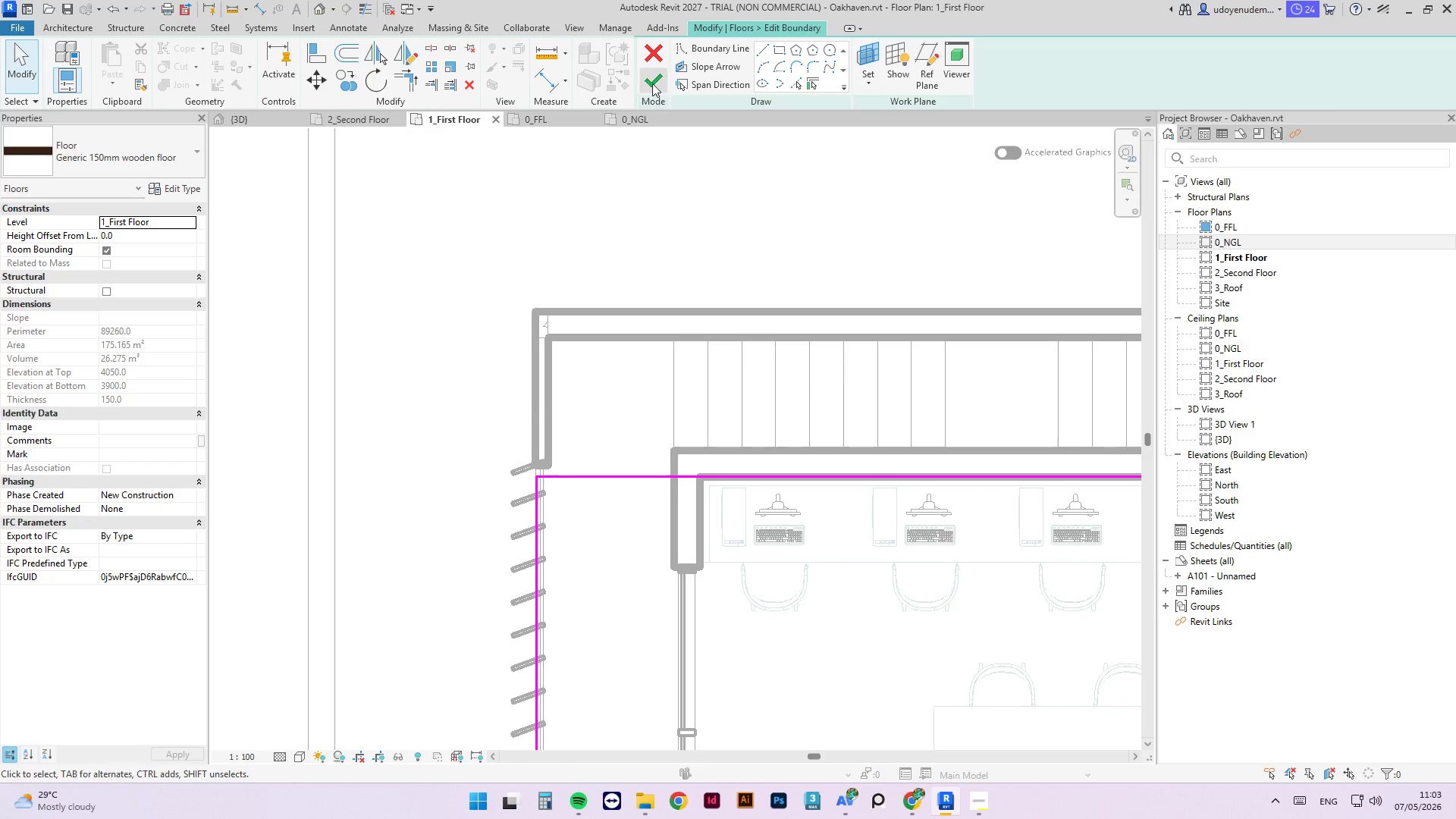 
left_click([639, 82])
 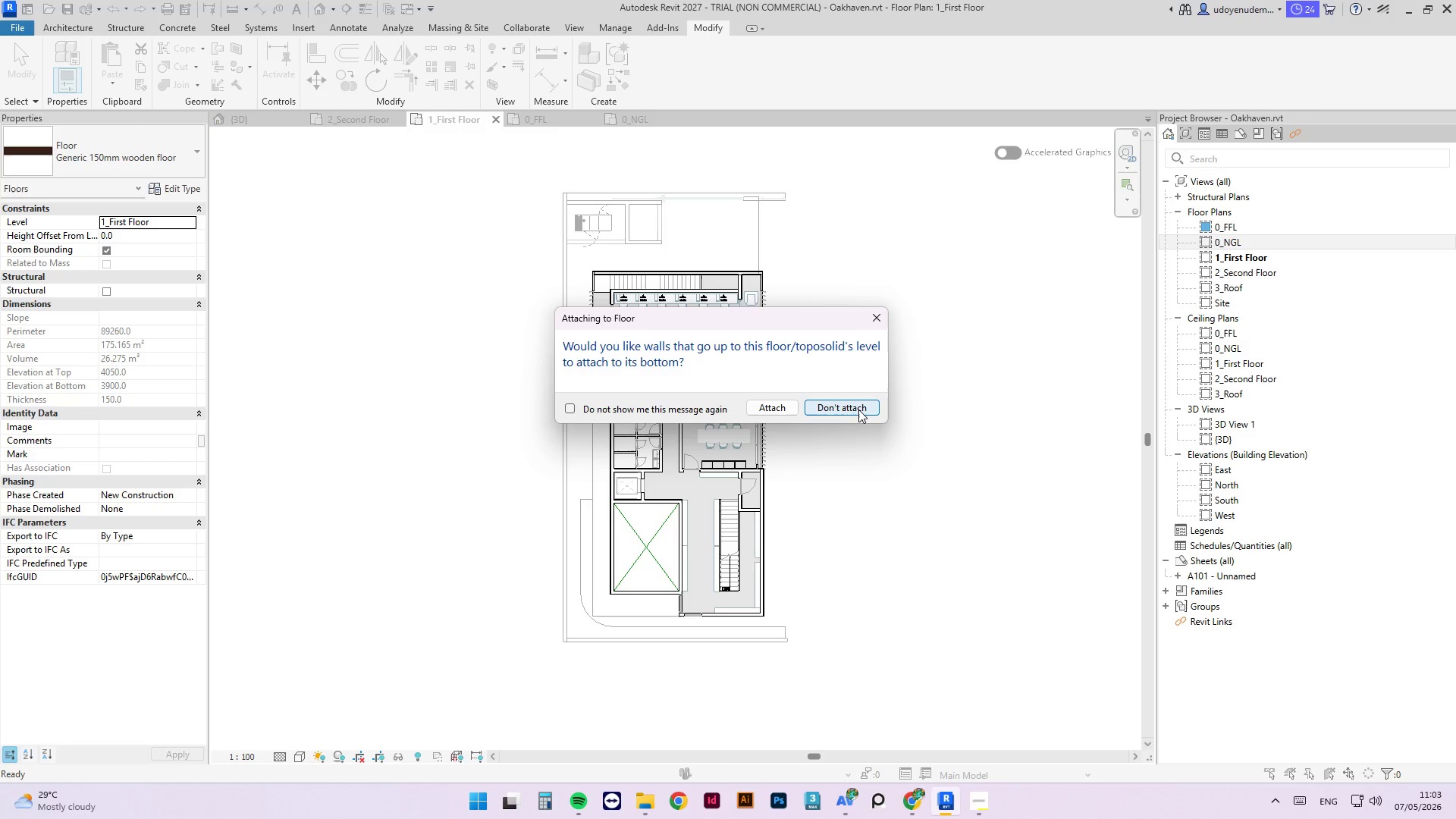 
left_click([858, 410])
 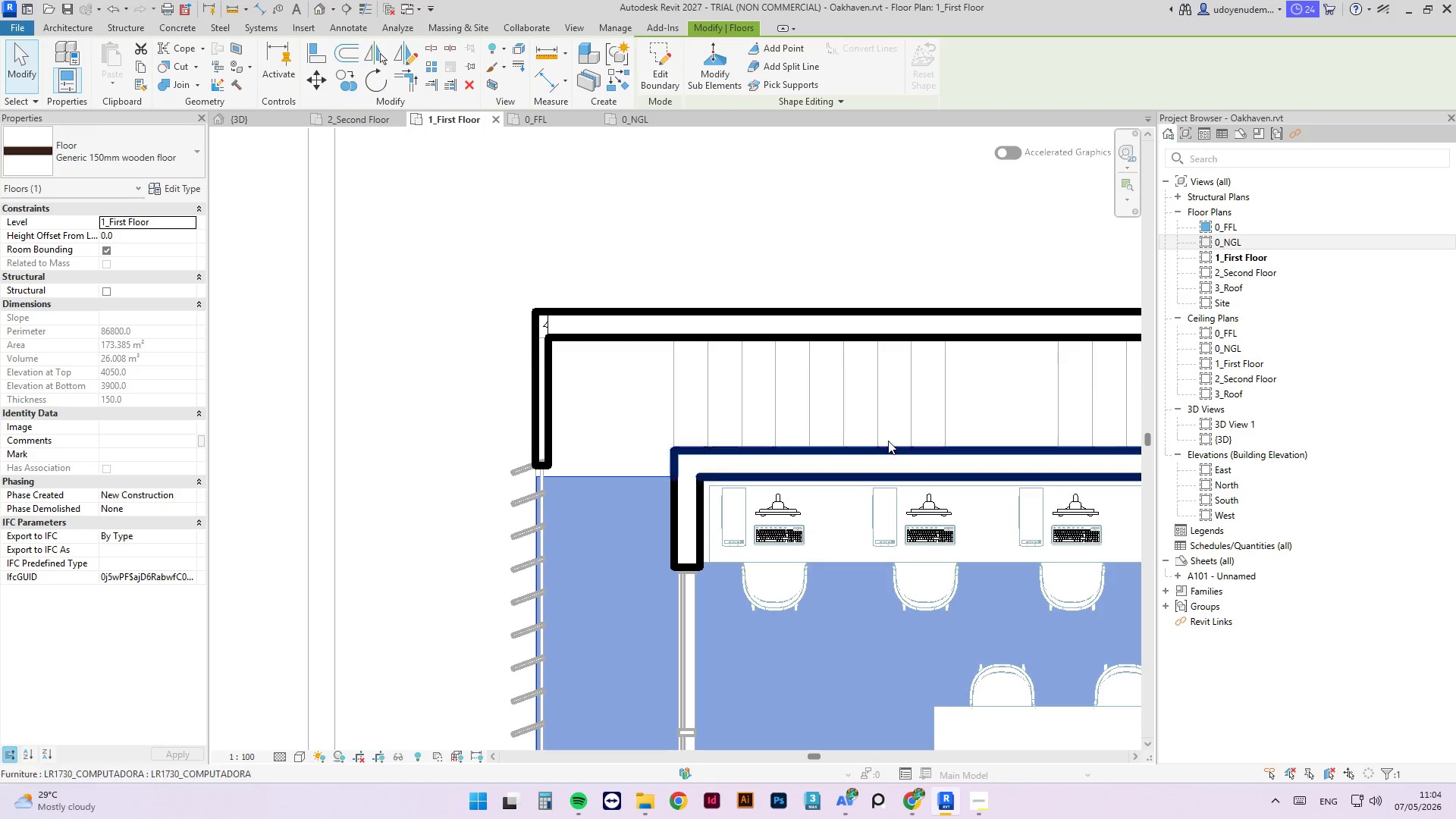 
left_click([720, 309])
 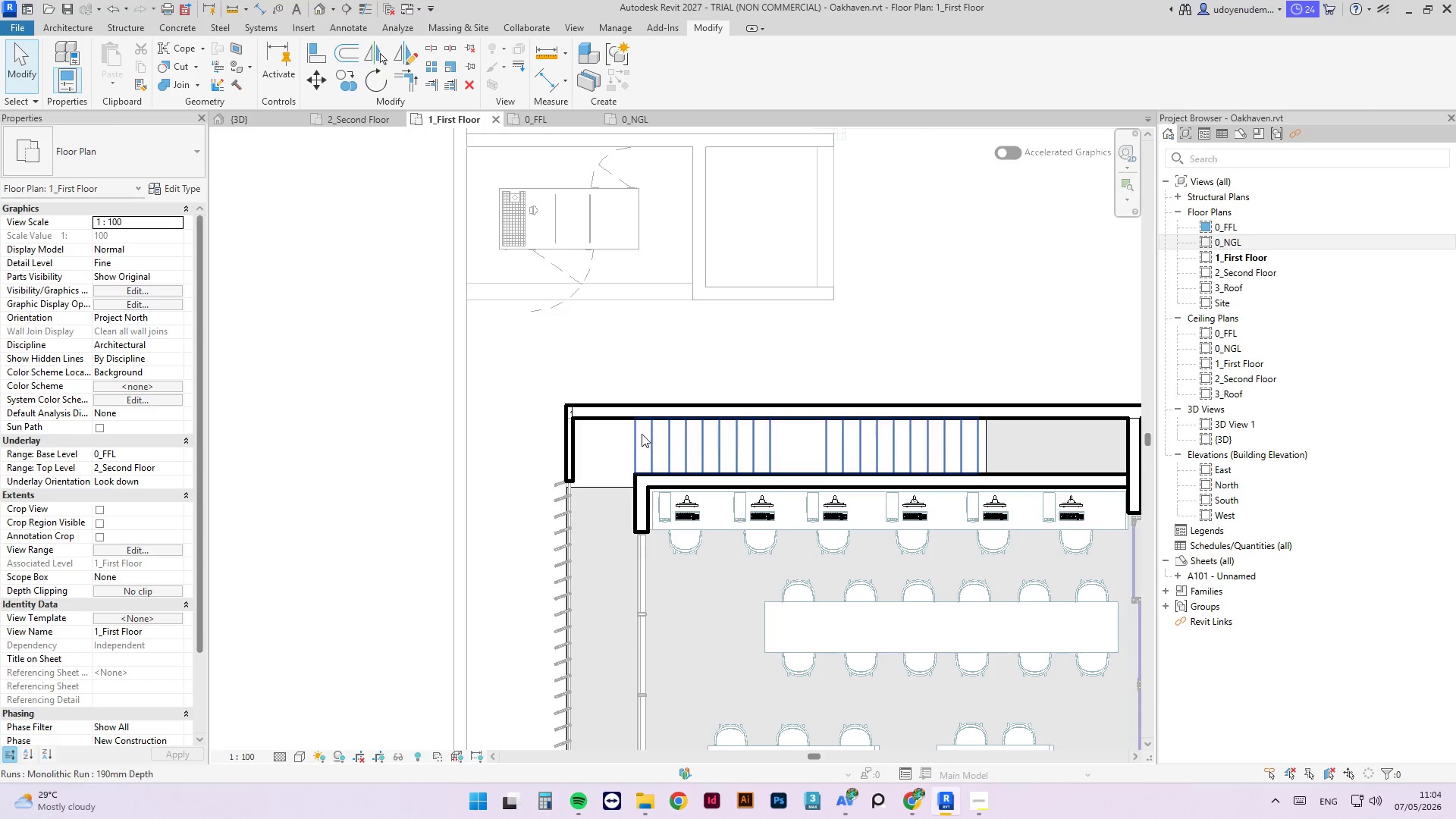 
scroll: coordinate [611, 543], scroll_direction: down, amount: 5.0
 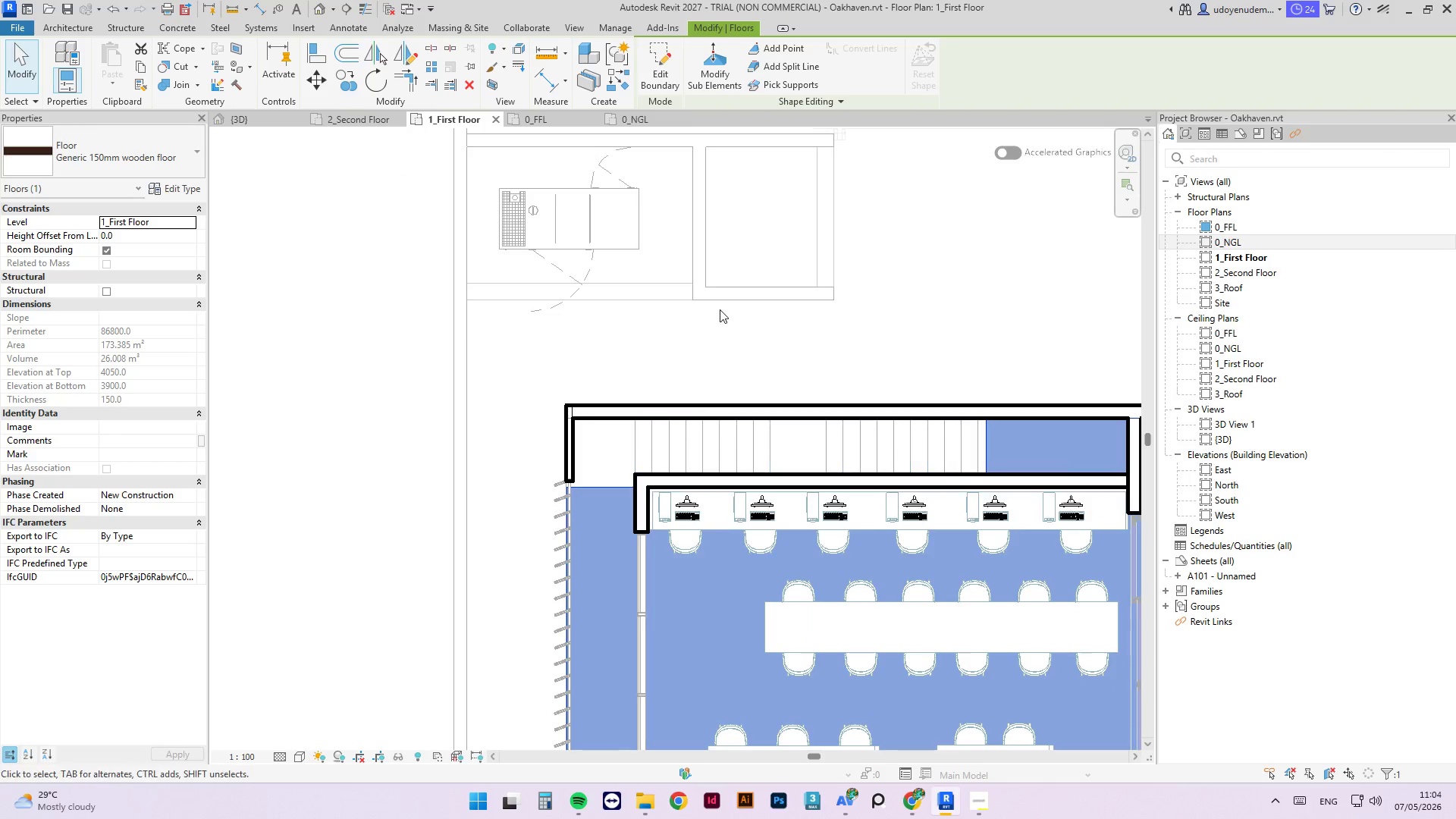 
left_click([636, 442])
 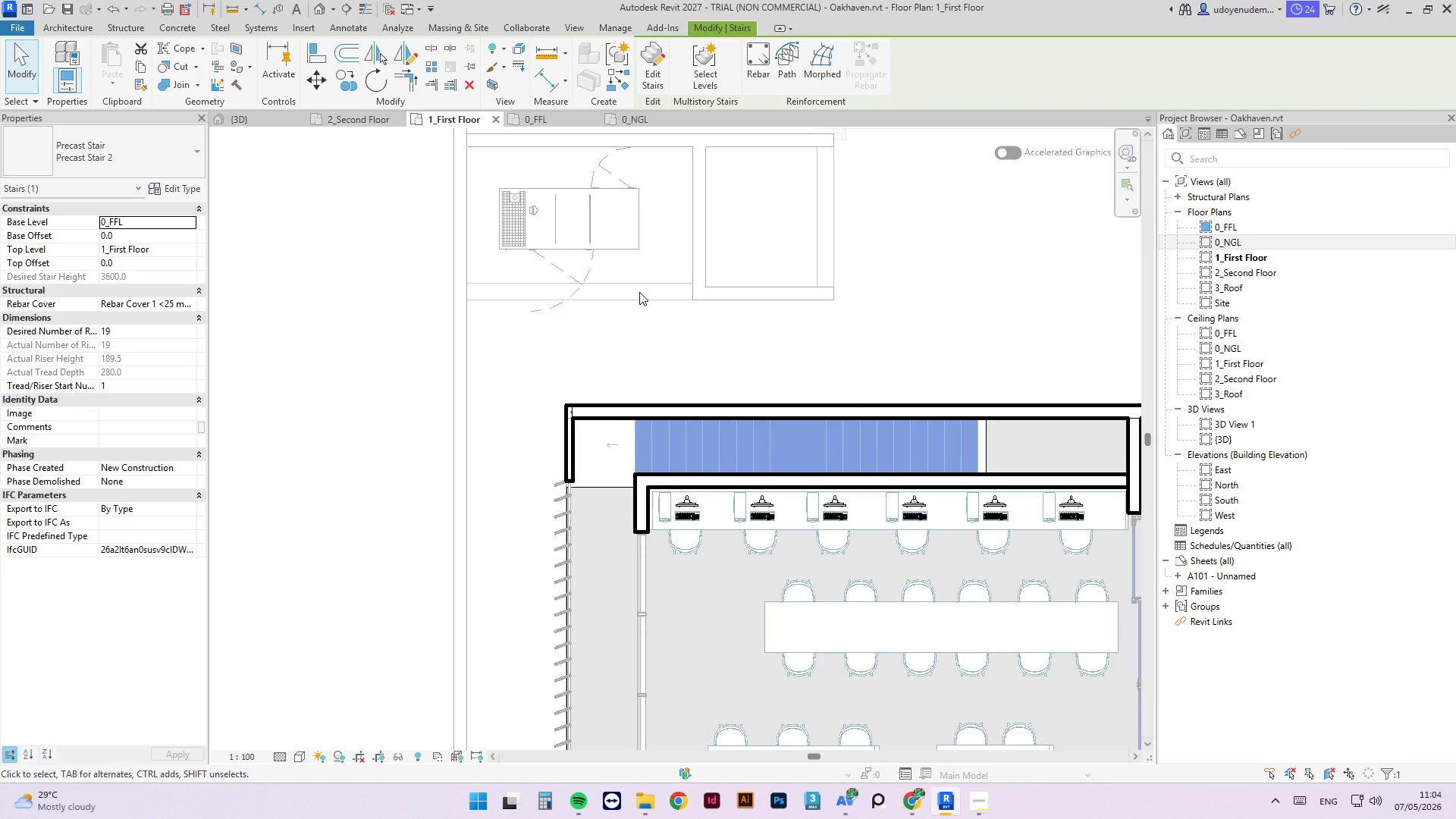 
wait(7.45)
 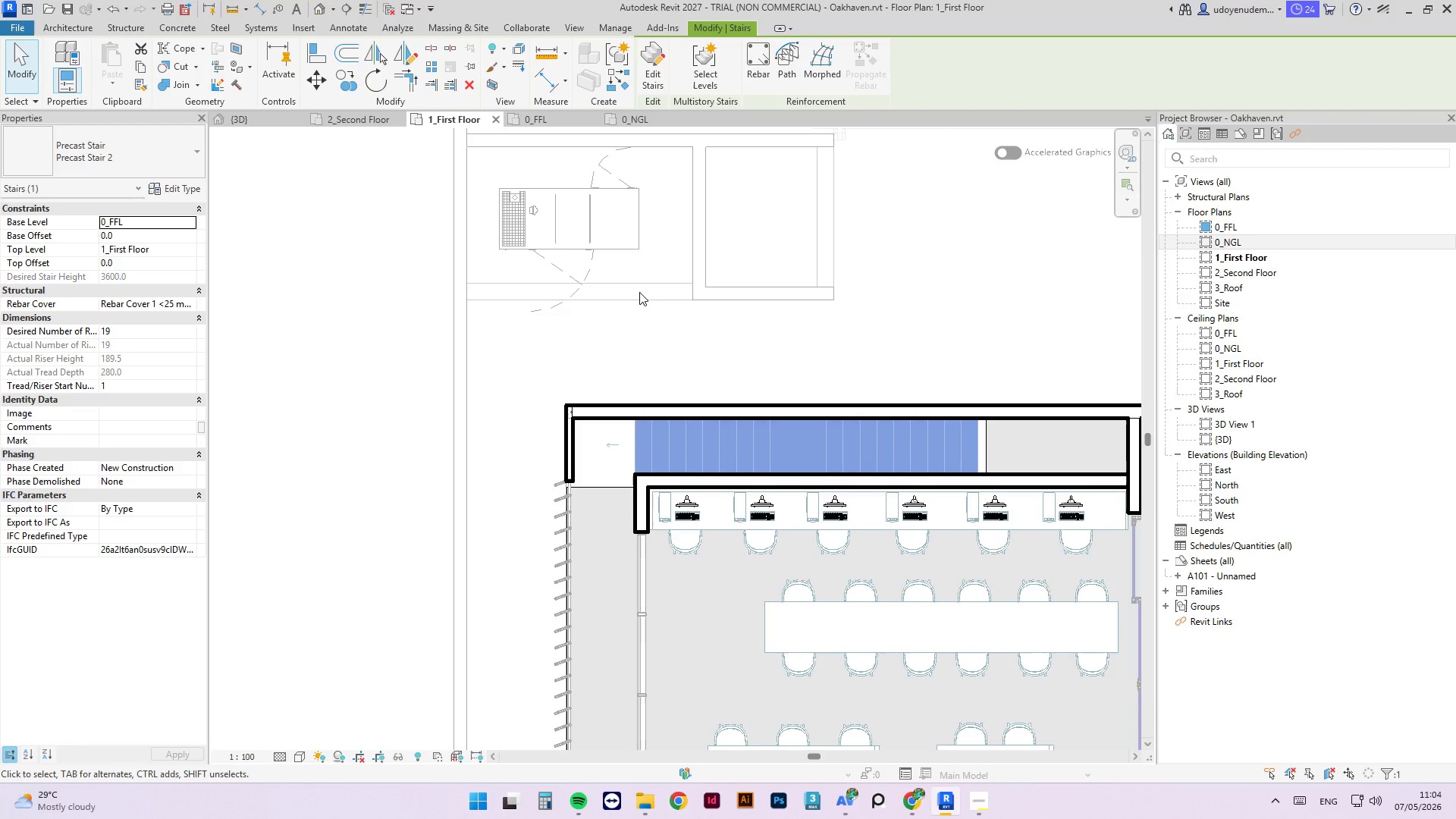 
key(Control+C)
 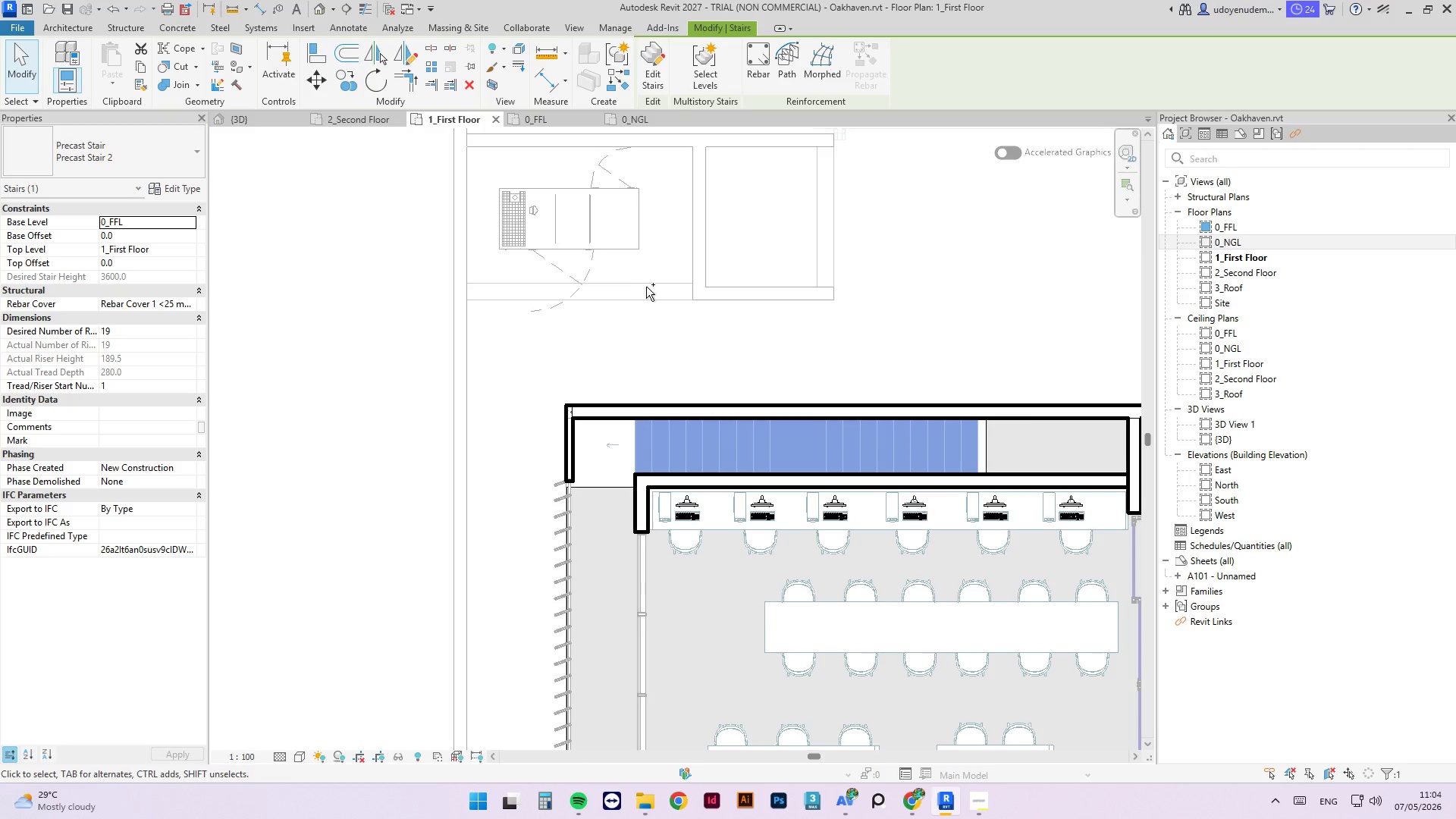 
key(Control+V)
 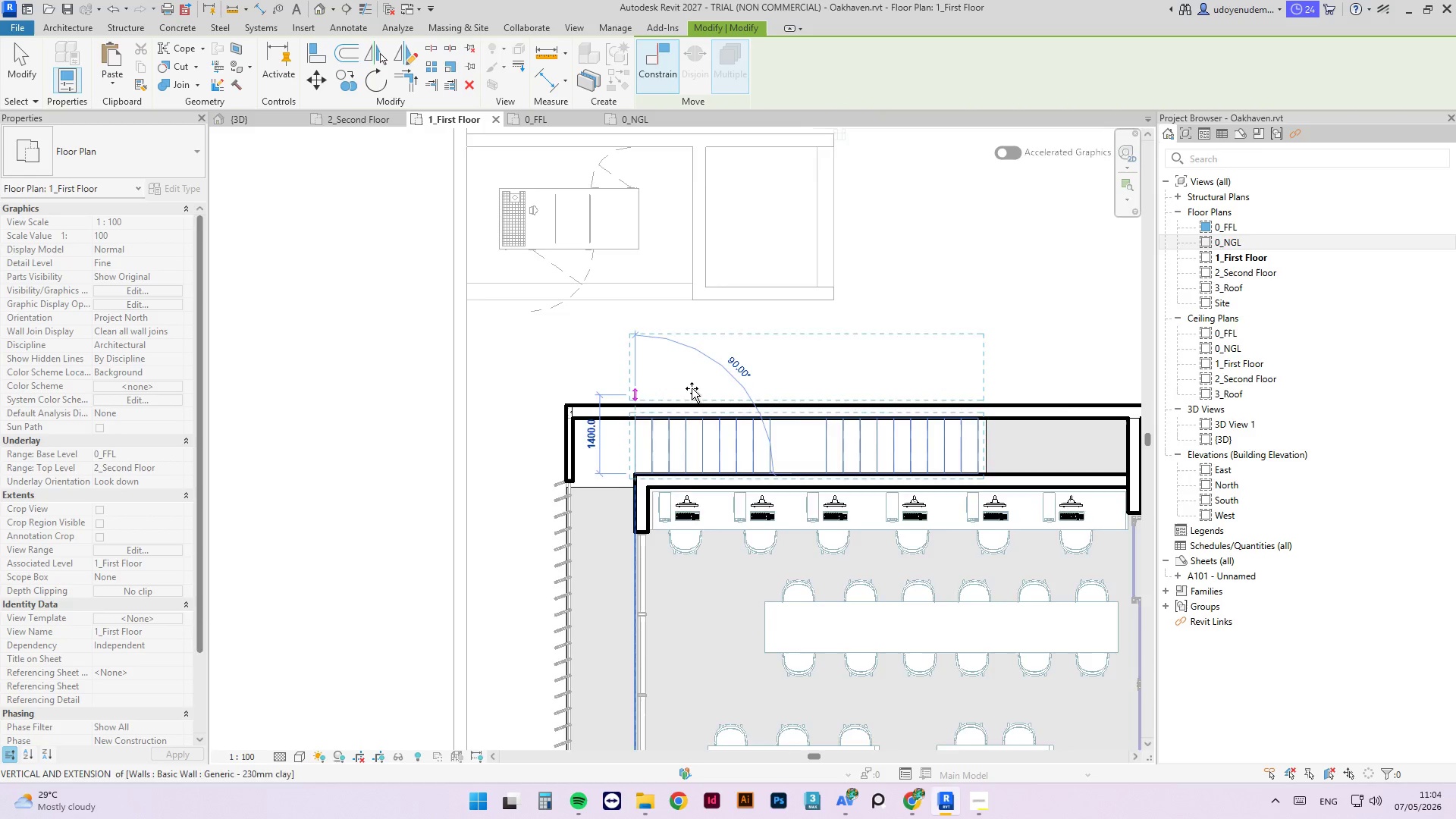 
scroll: coordinate [694, 393], scroll_direction: down, amount: 5.0
 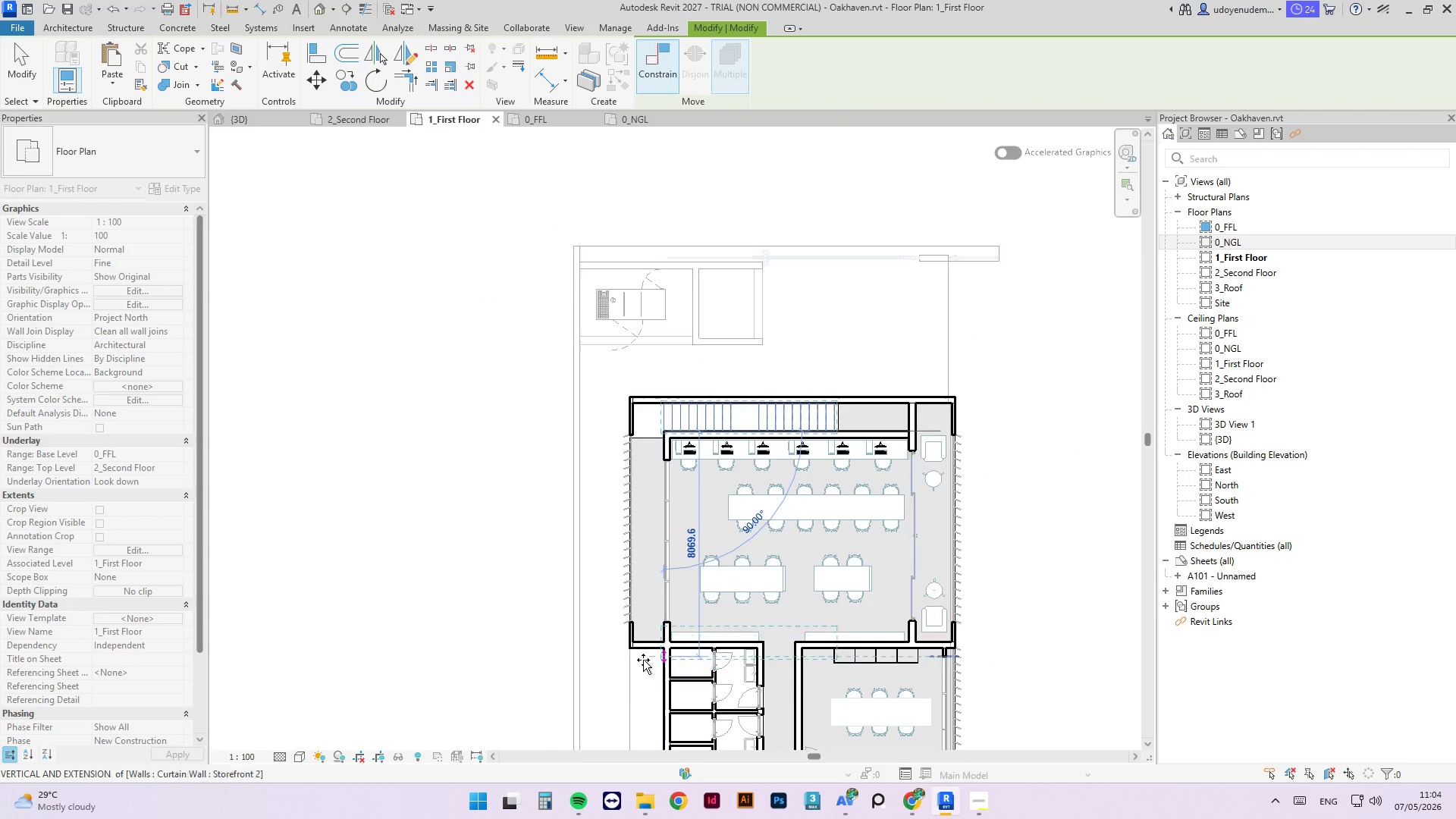 
scroll: coordinate [682, 704], scroll_direction: up, amount: 9.0
 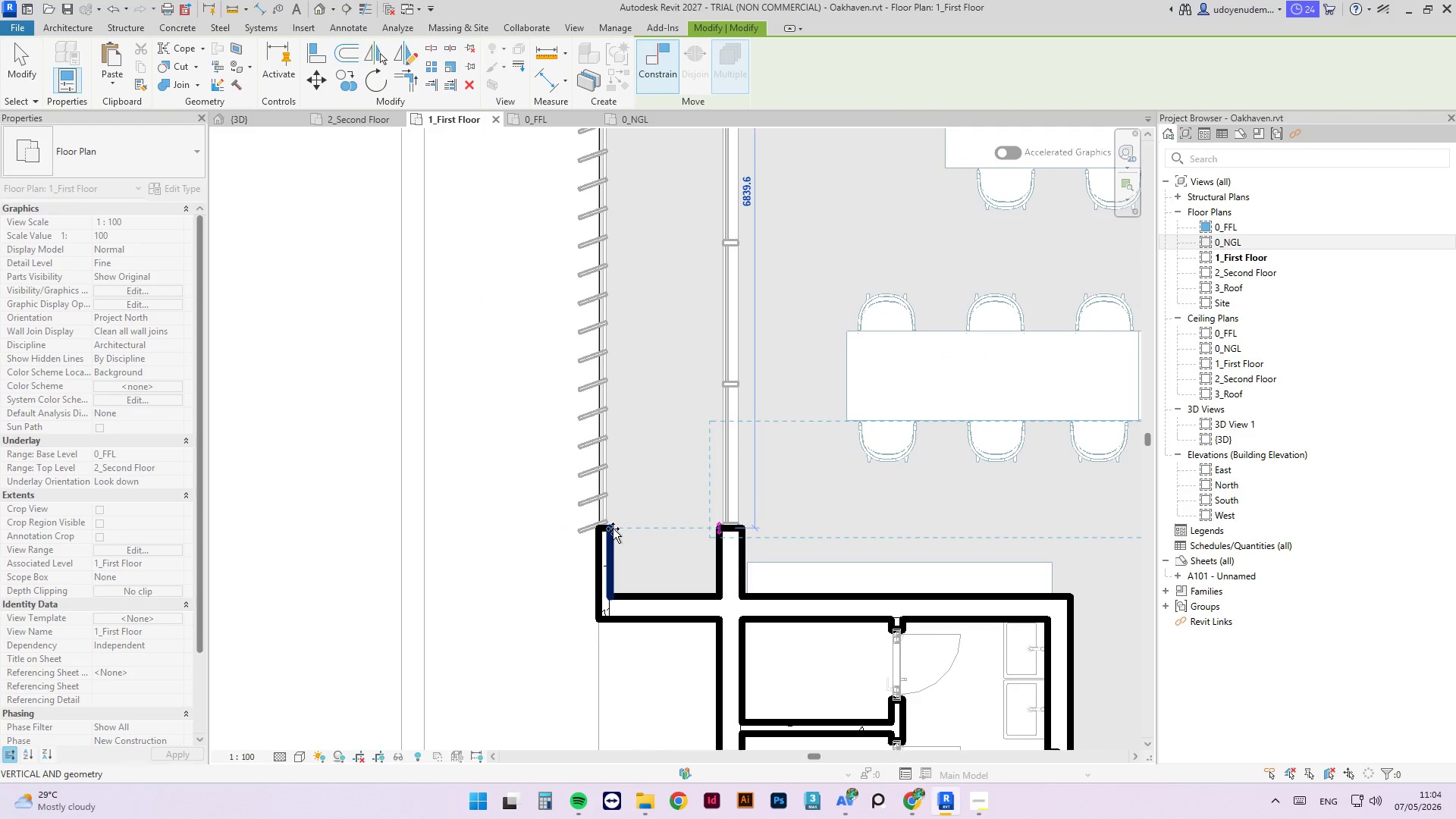 
left_click([613, 529])
 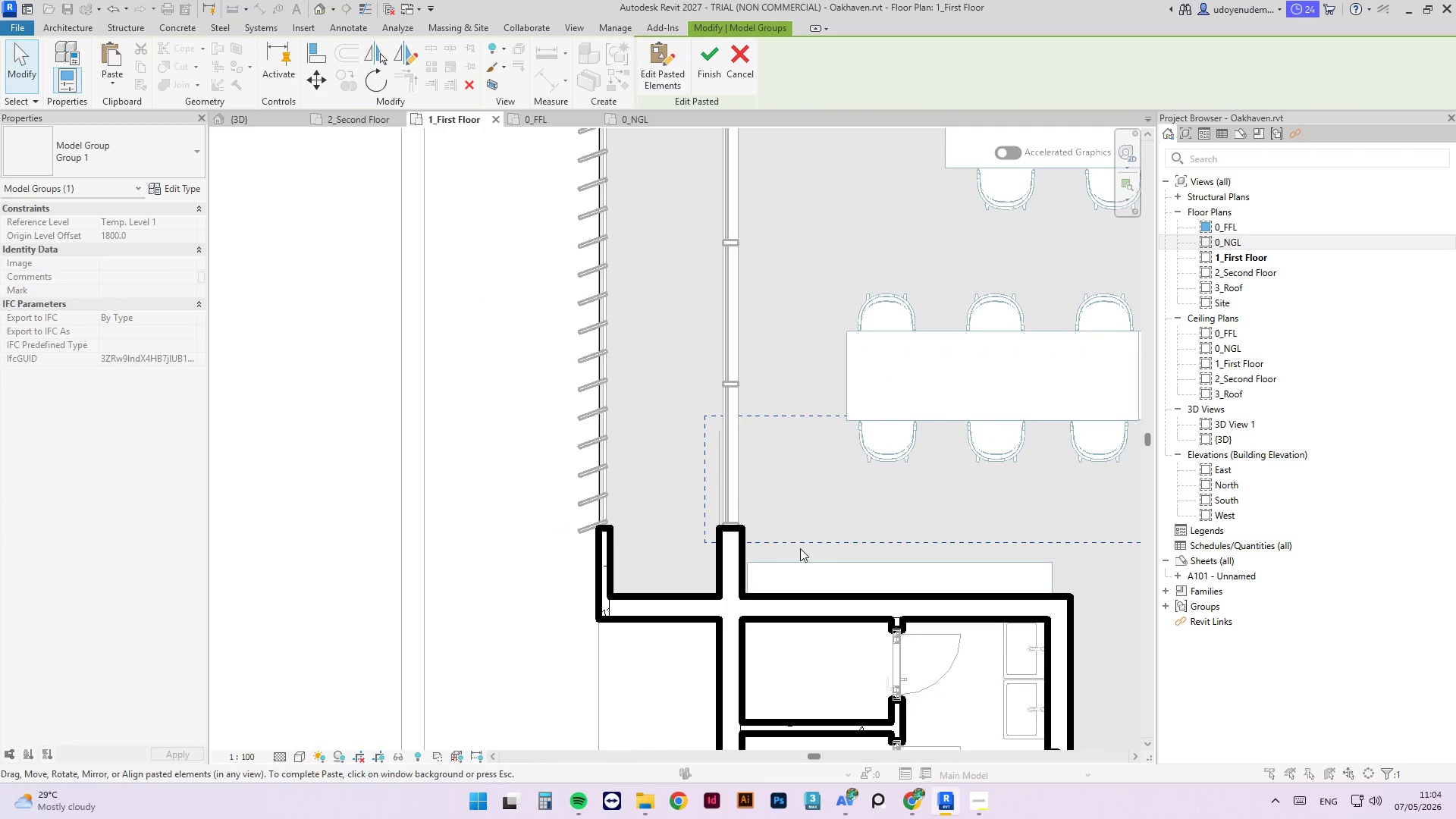 
key(Escape)
 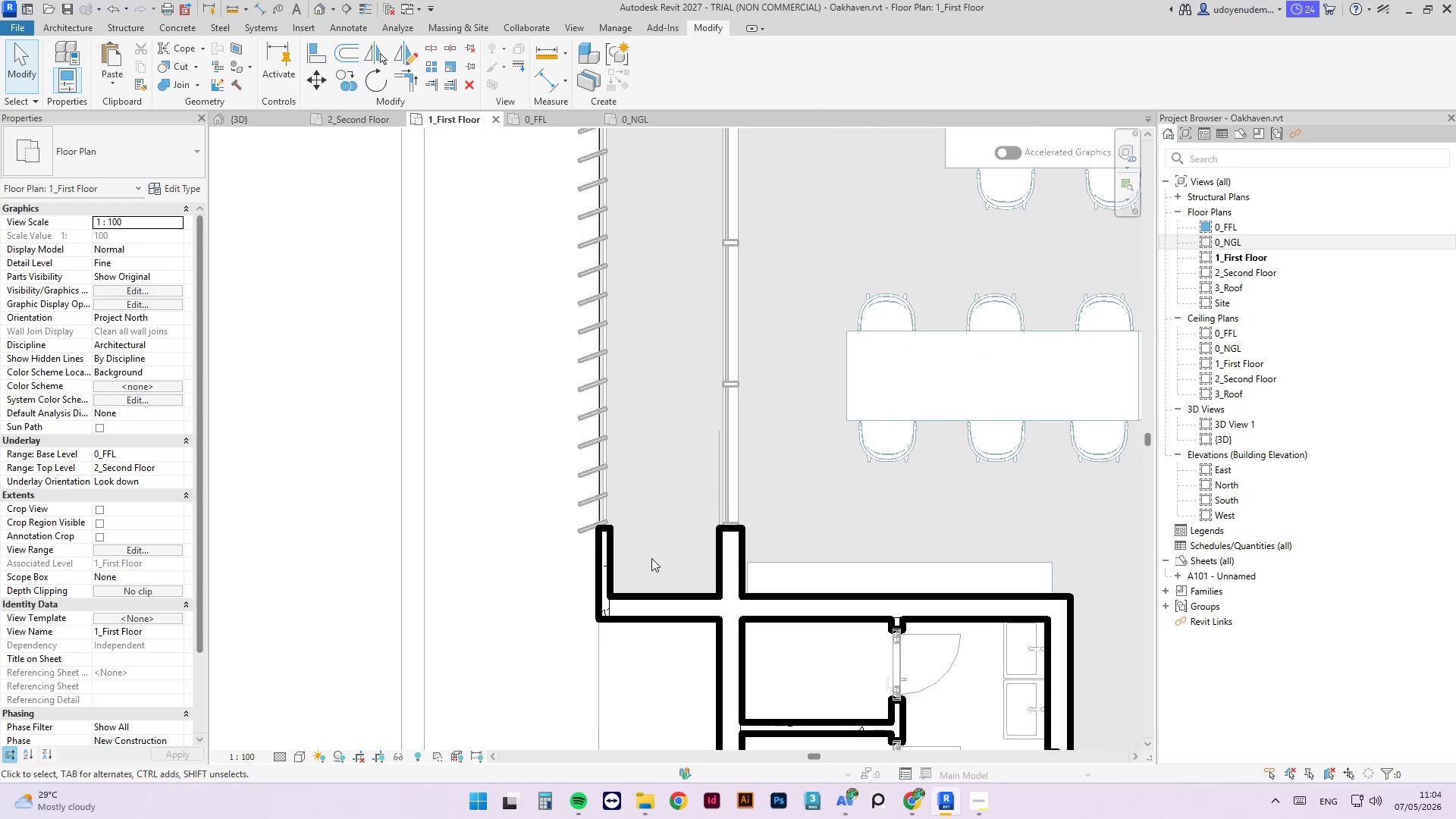 
scroll: coordinate [676, 643], scroll_direction: down, amount: 6.0
 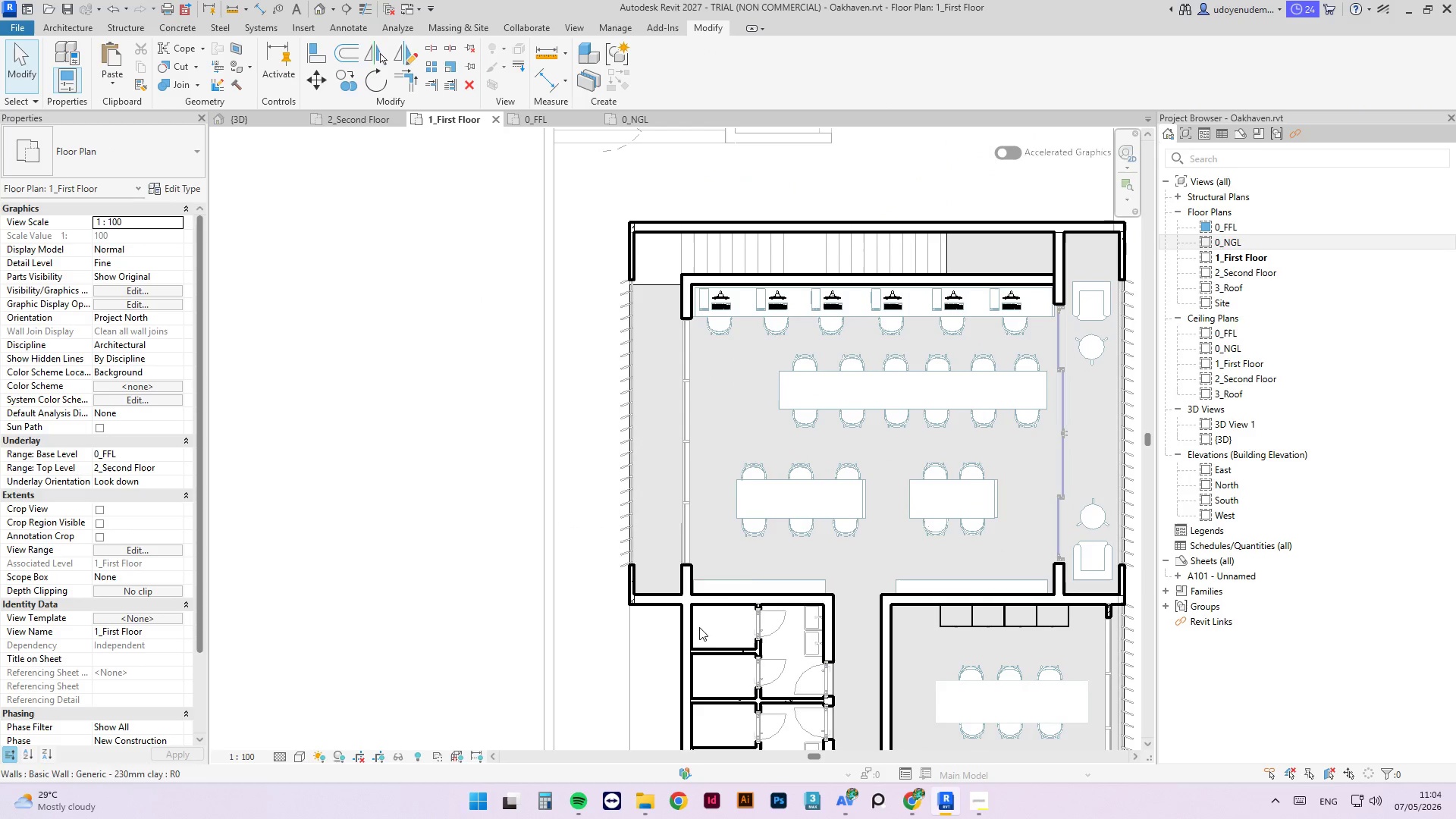 
key(Control+Z)
 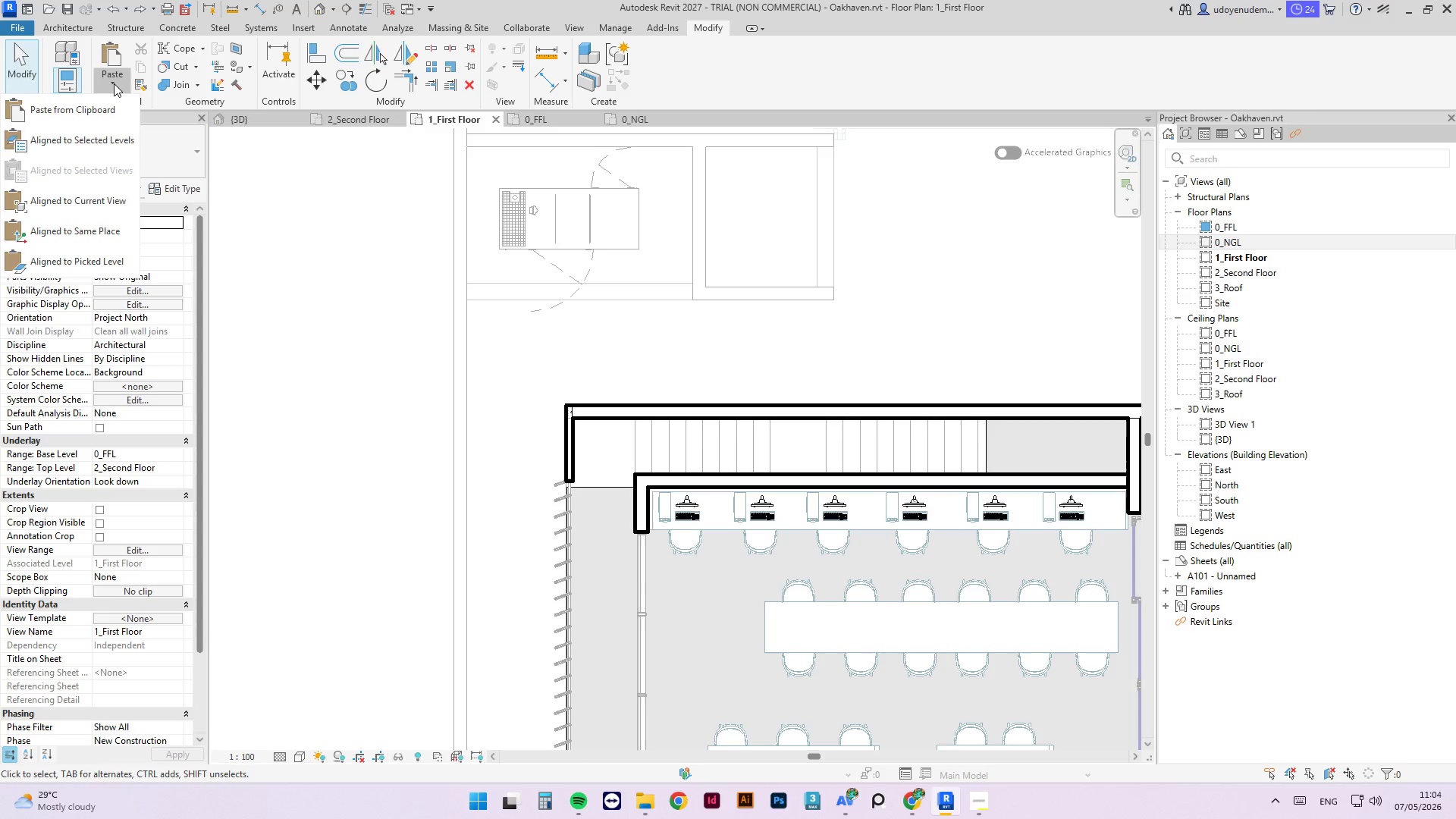 
left_click([110, 198])
 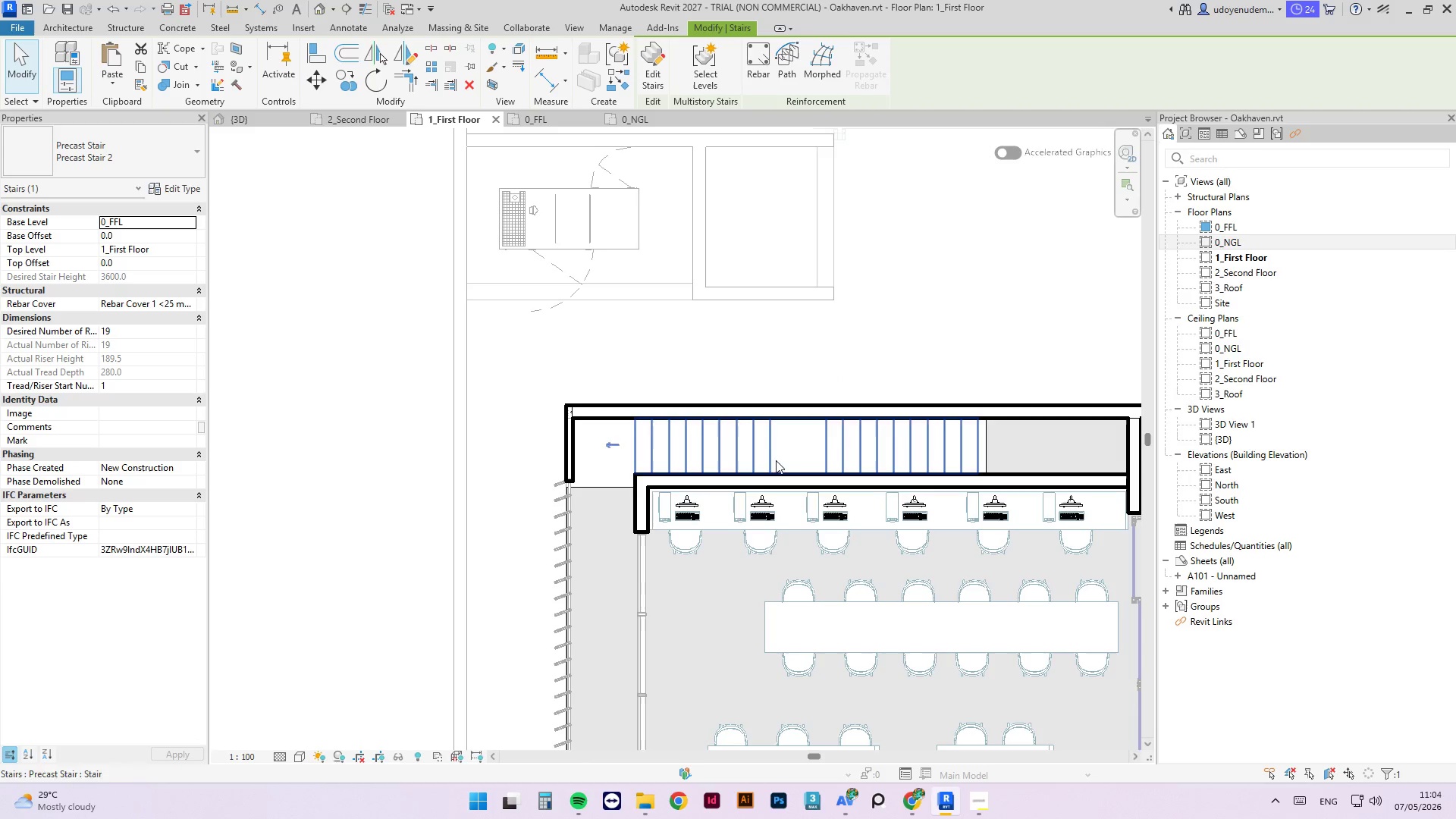 
left_click([764, 447])
 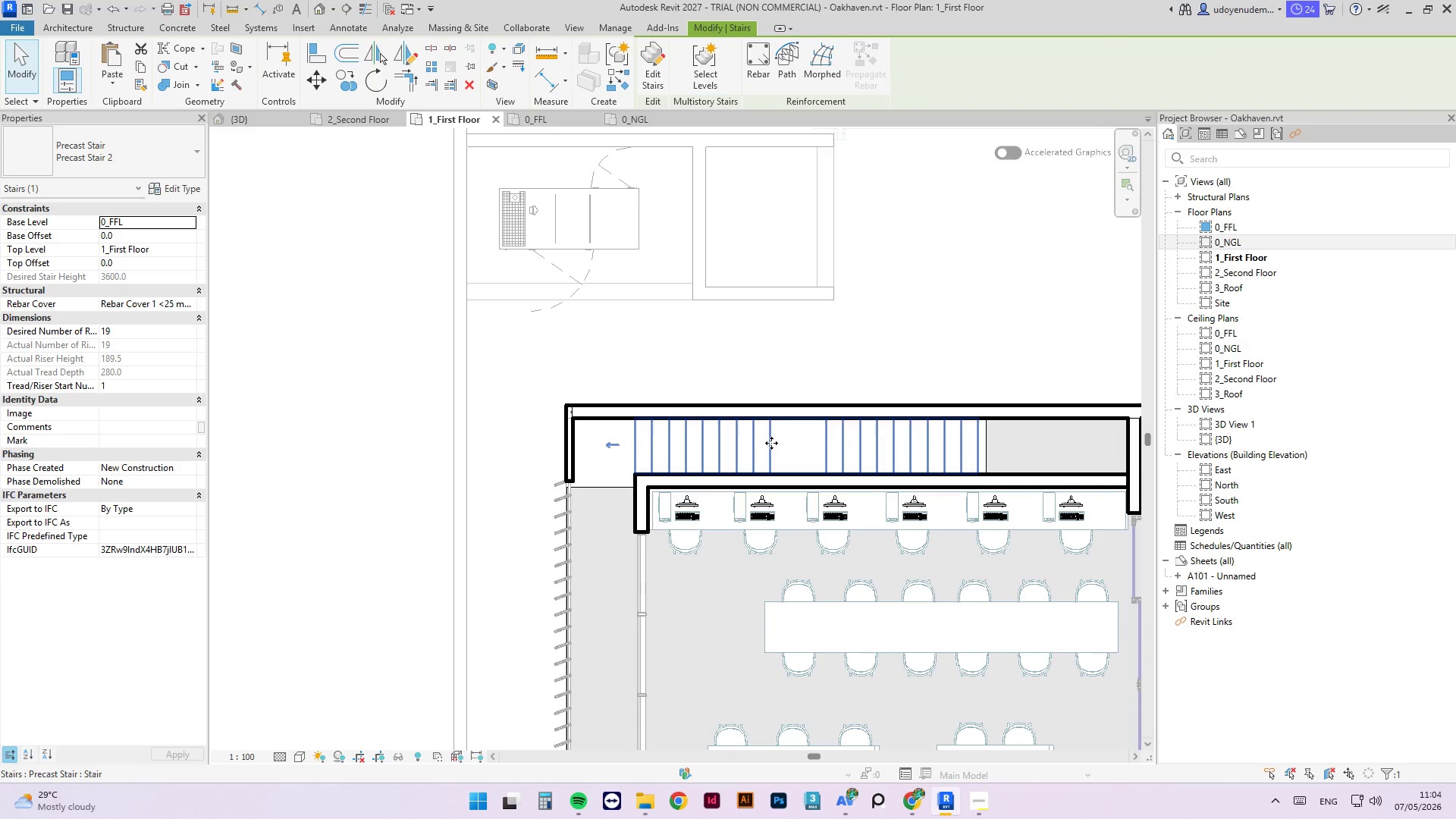 
left_click_drag(start_coordinate=[770, 443], to_coordinate=[592, 578])
 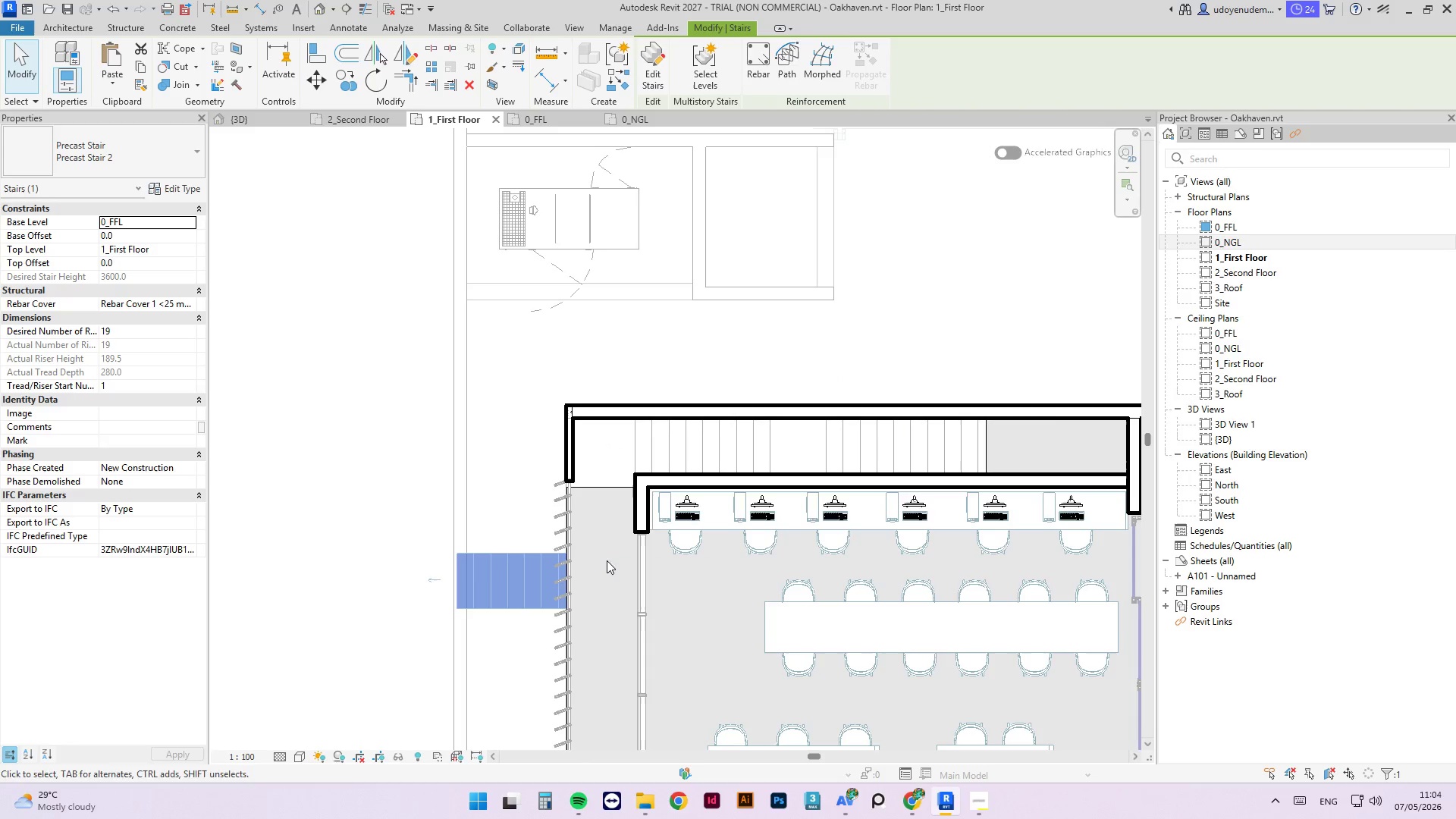 
left_click([514, 460])
 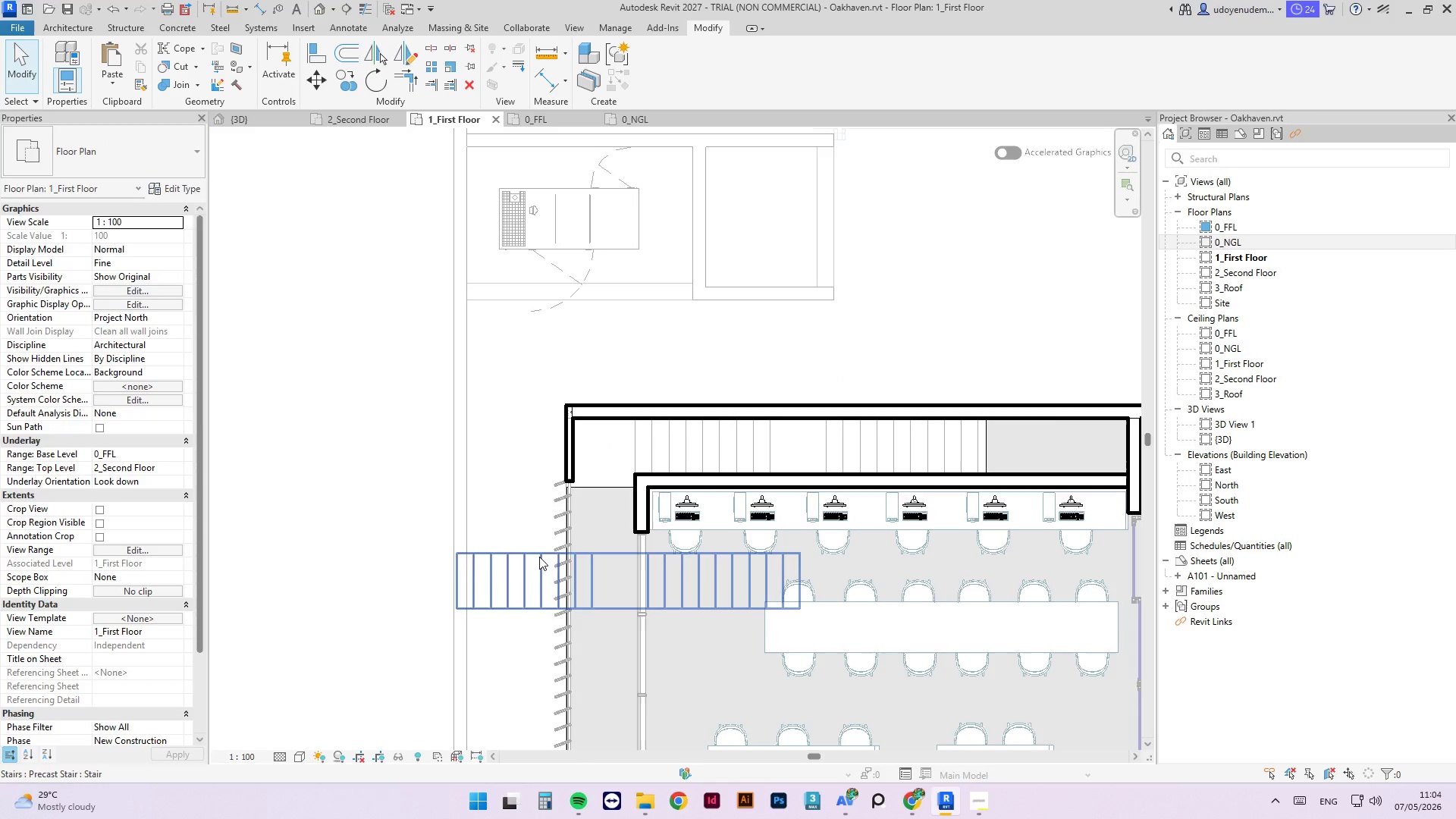 
left_click([539, 557])
 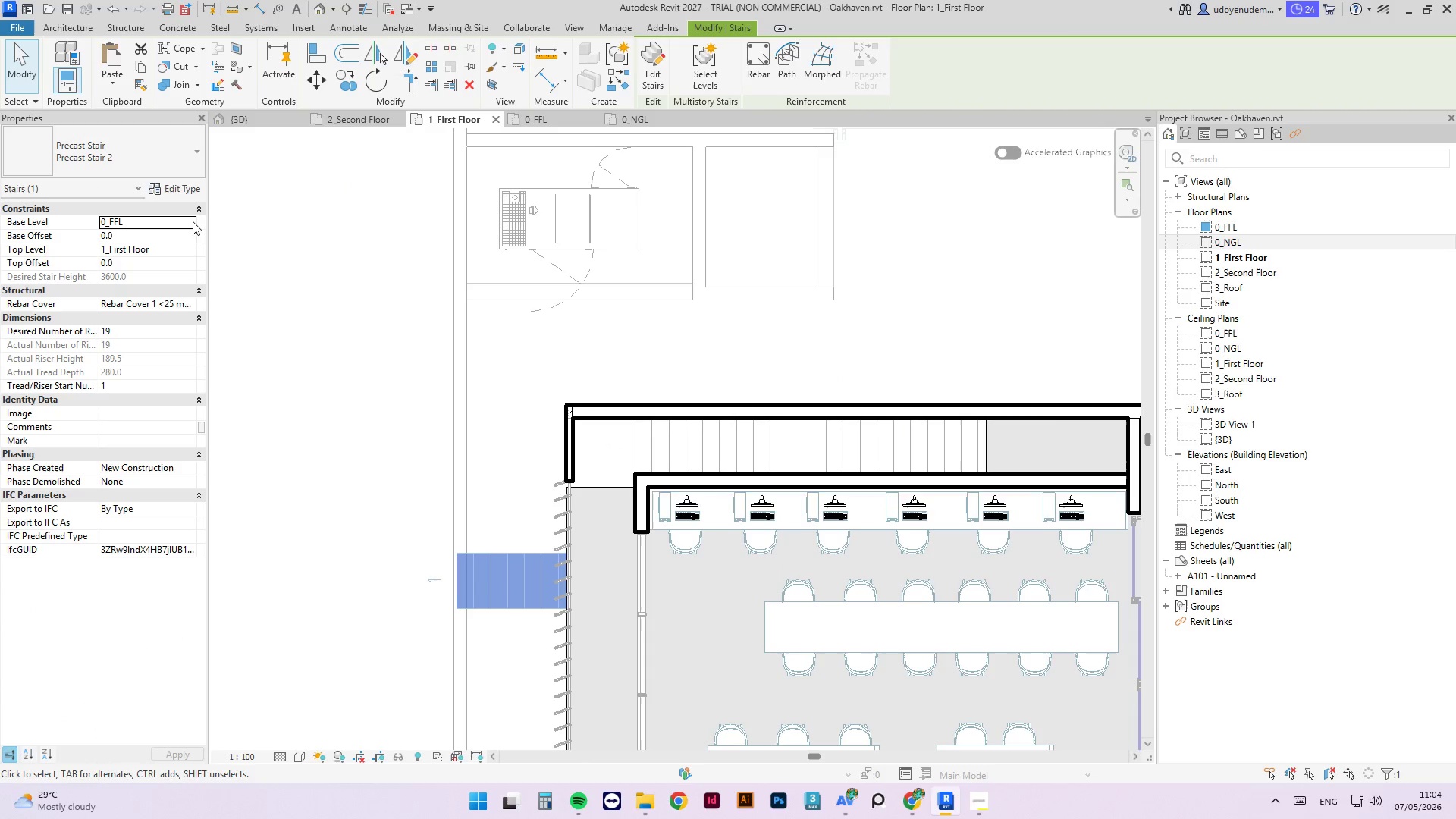 
left_click([190, 245])
 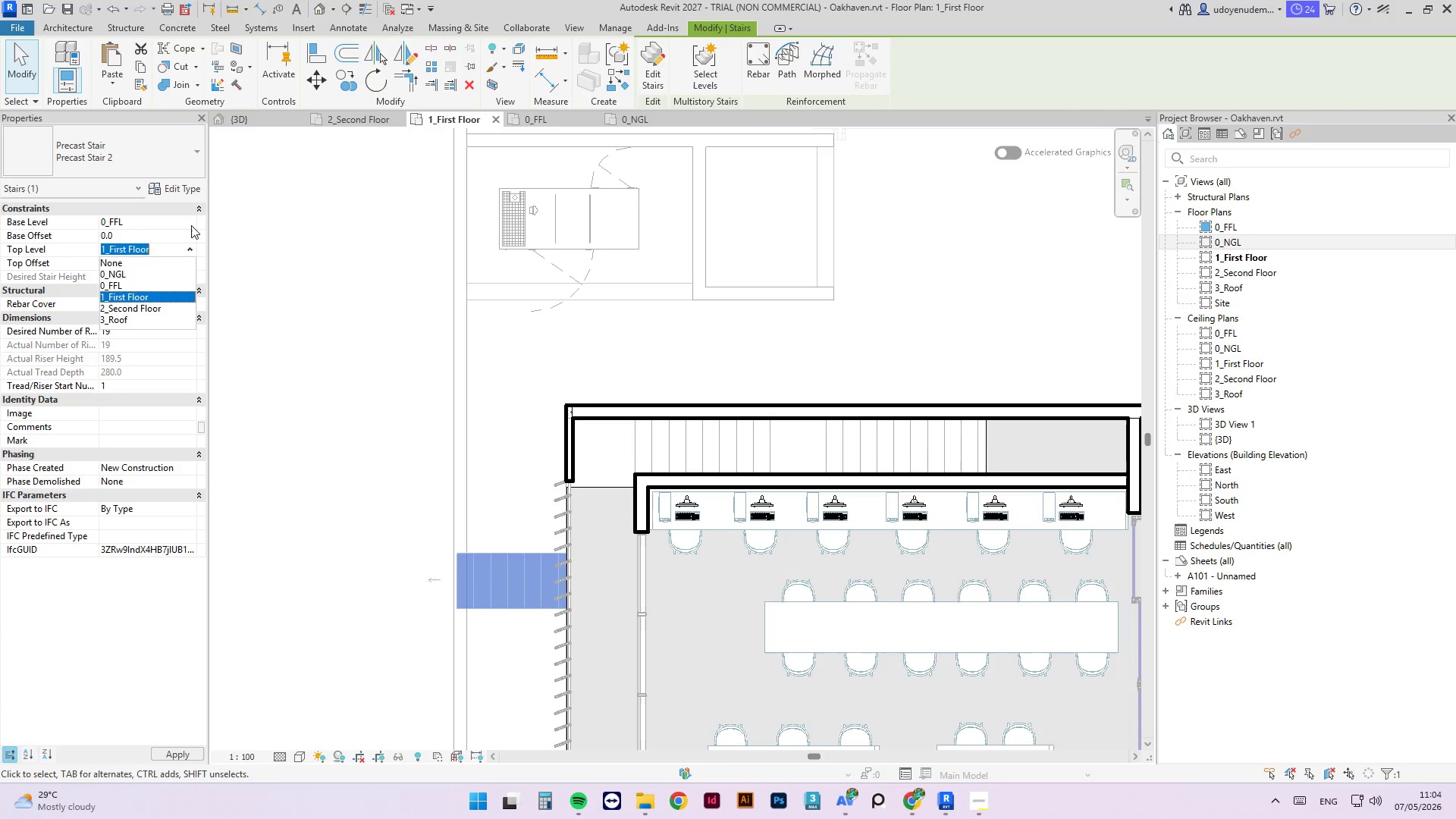 
left_click([191, 224])
 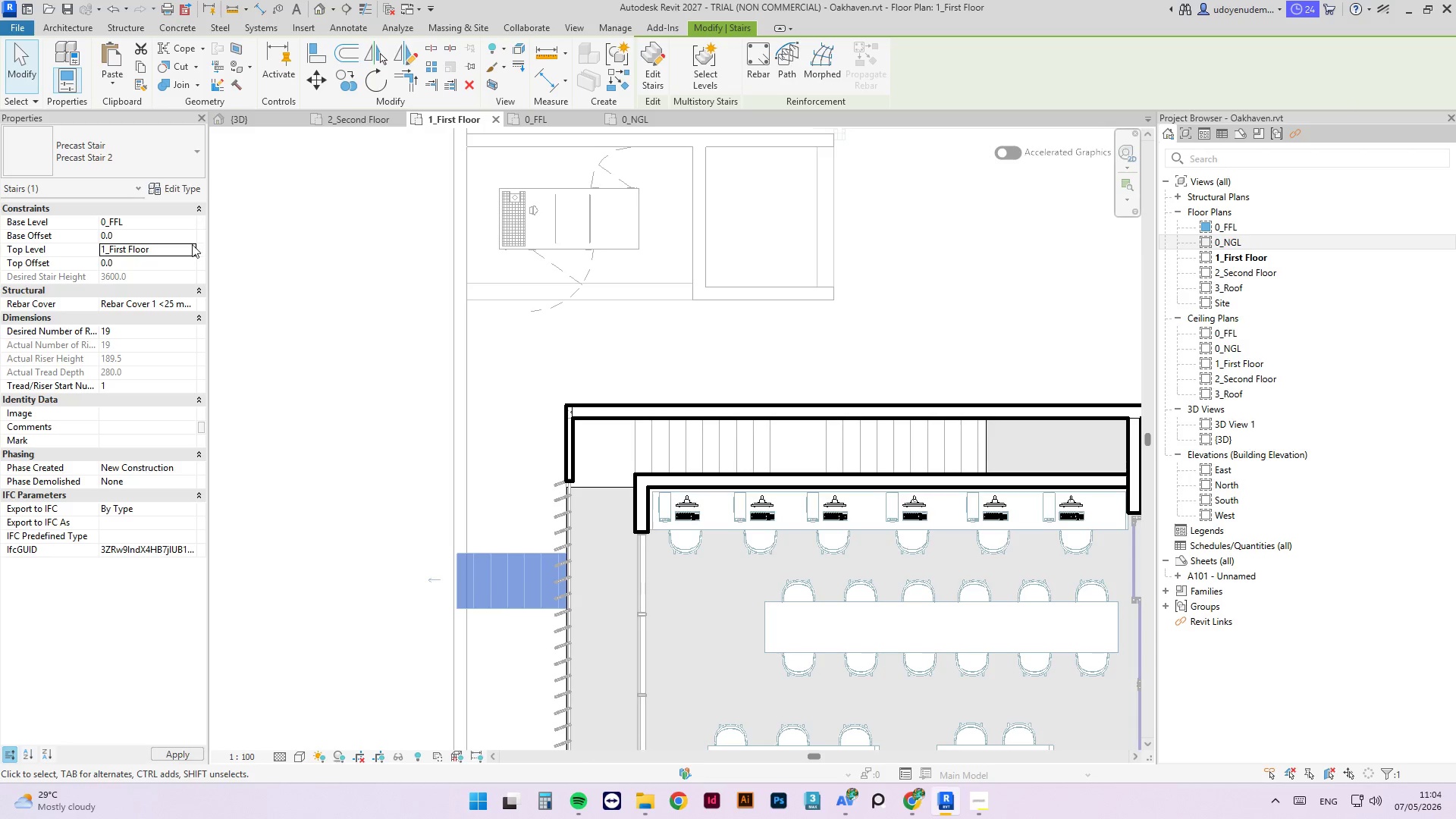 
left_click([192, 246])
 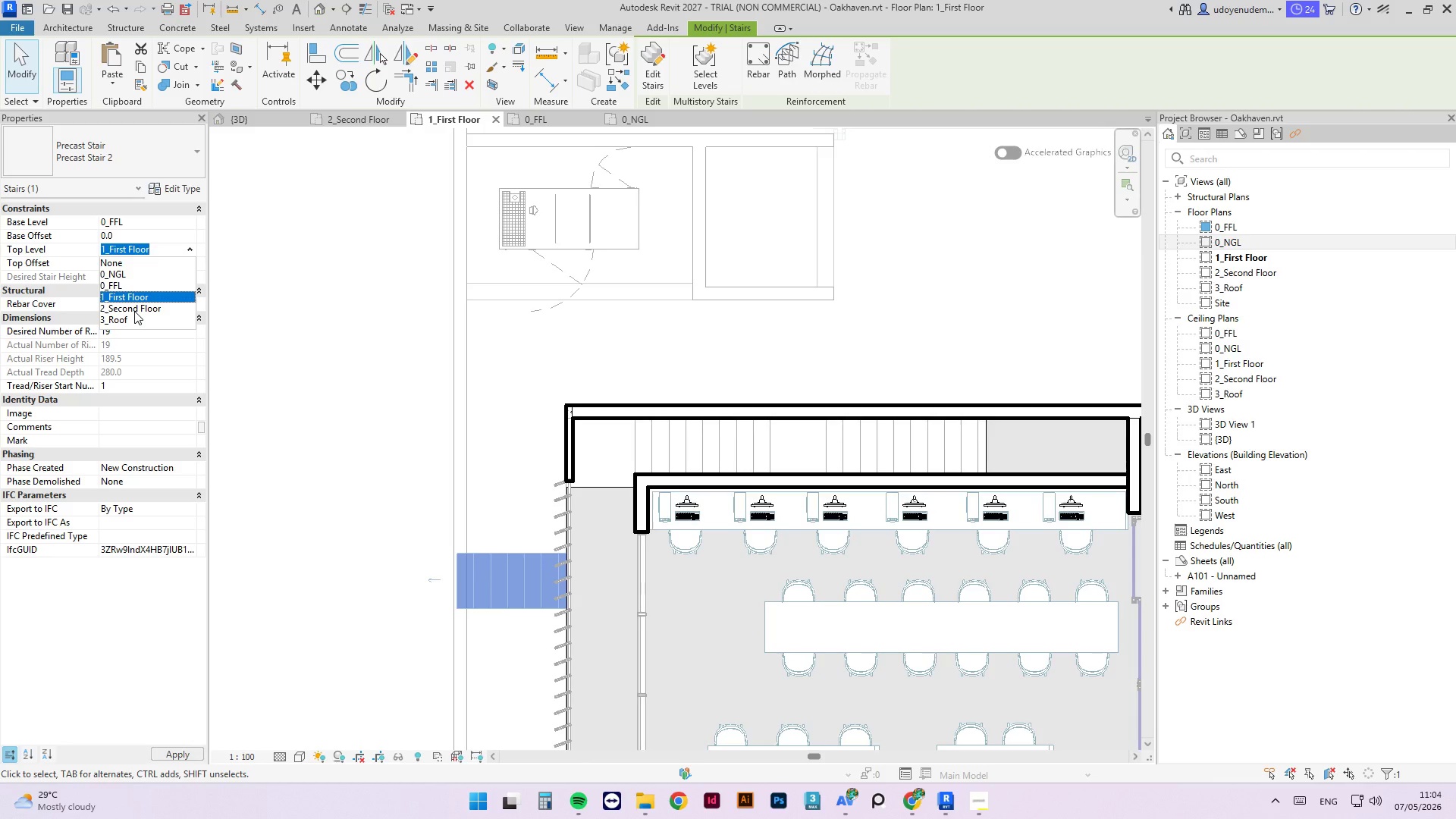 
left_click([134, 311])
 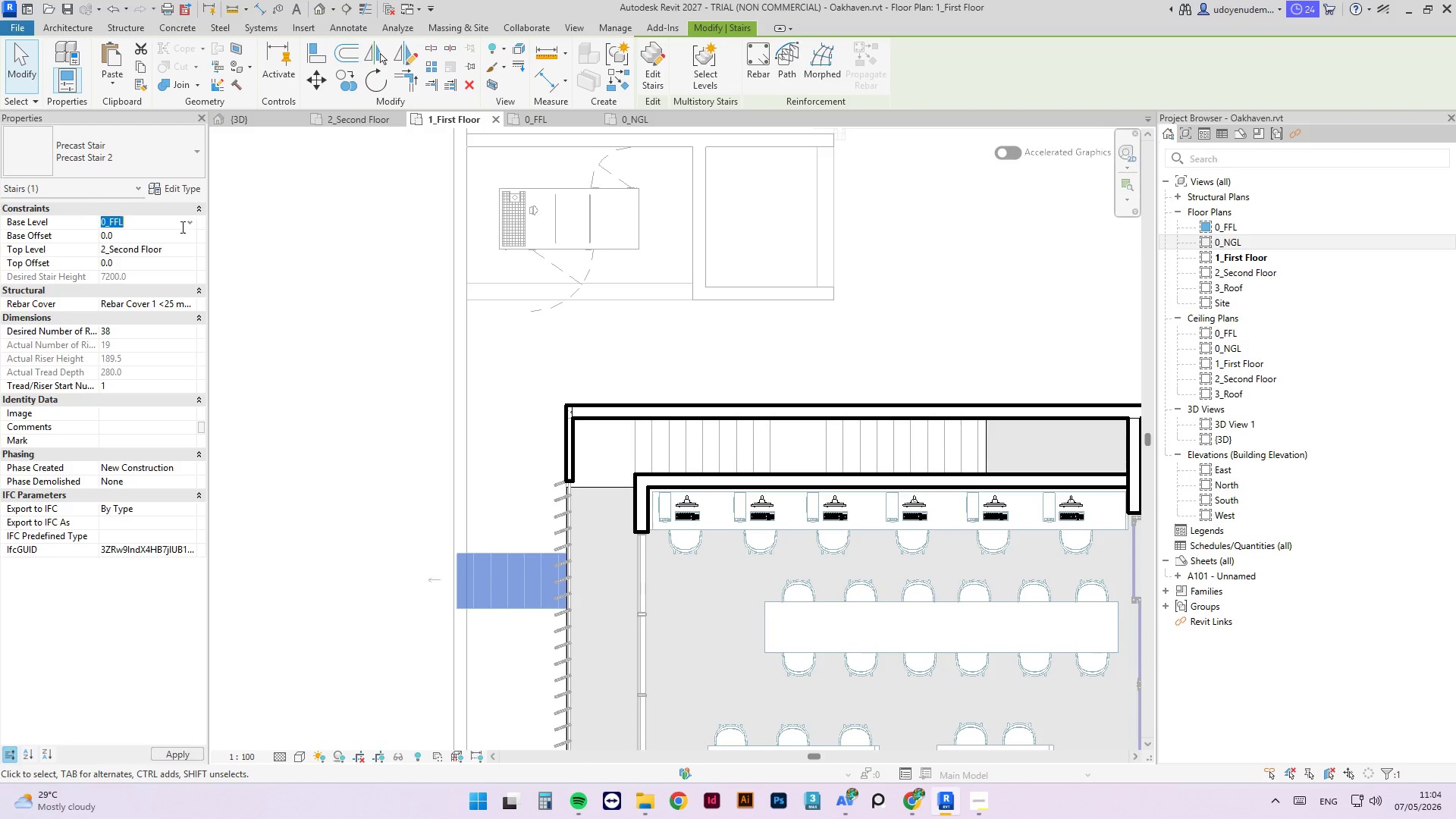 
double_click([189, 224])
 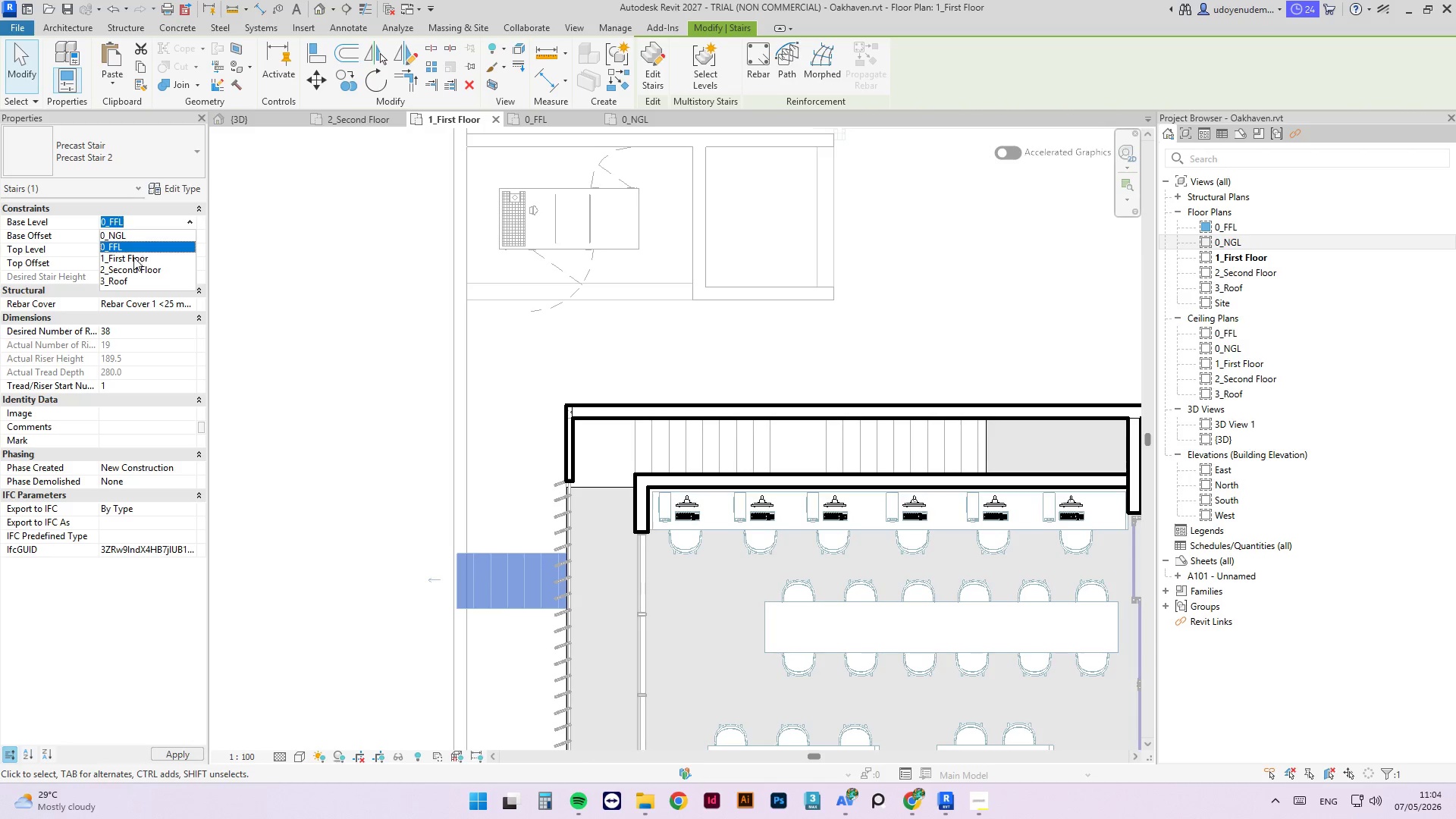 
left_click([133, 258])
 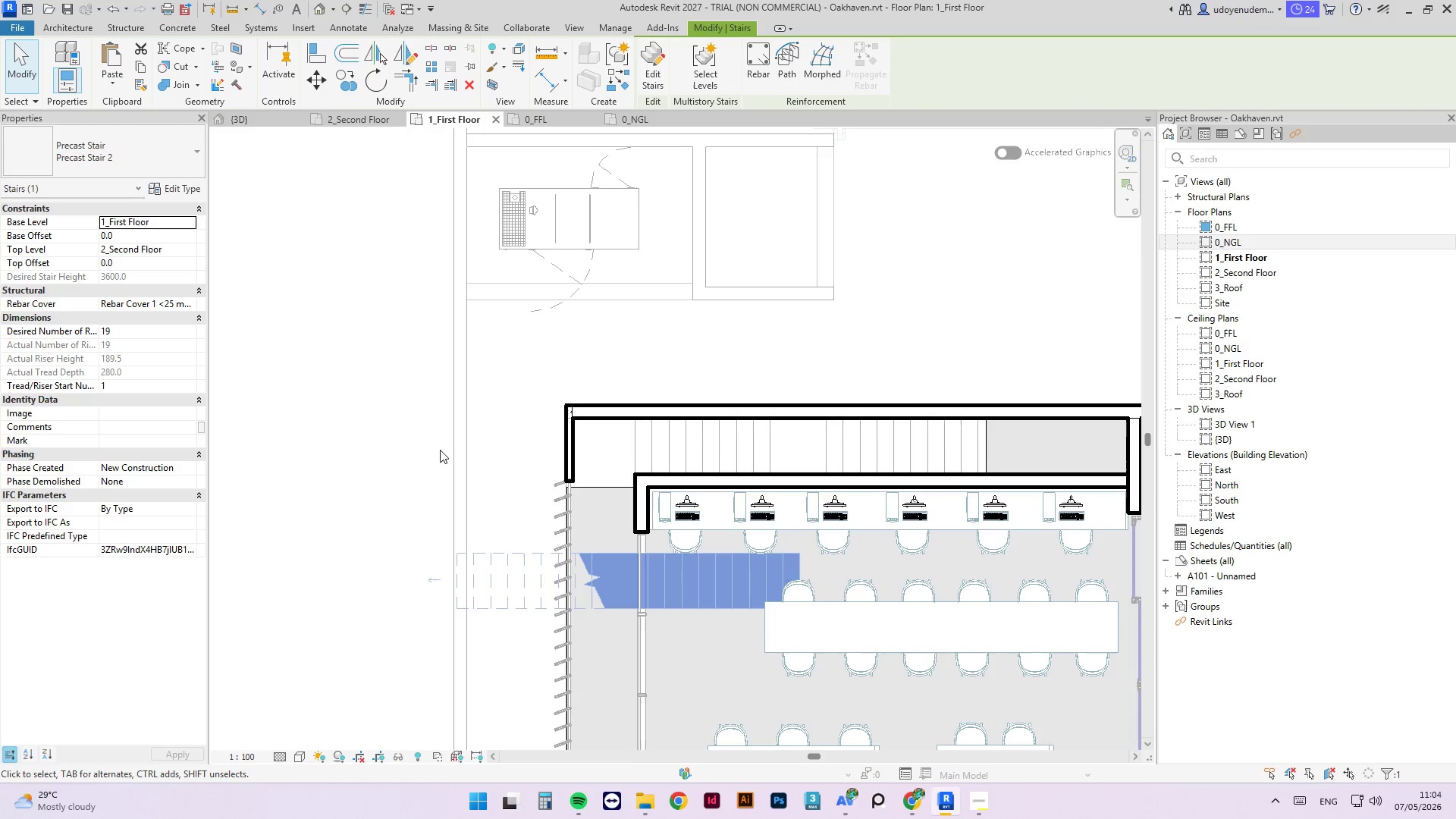 
left_click([483, 438])
 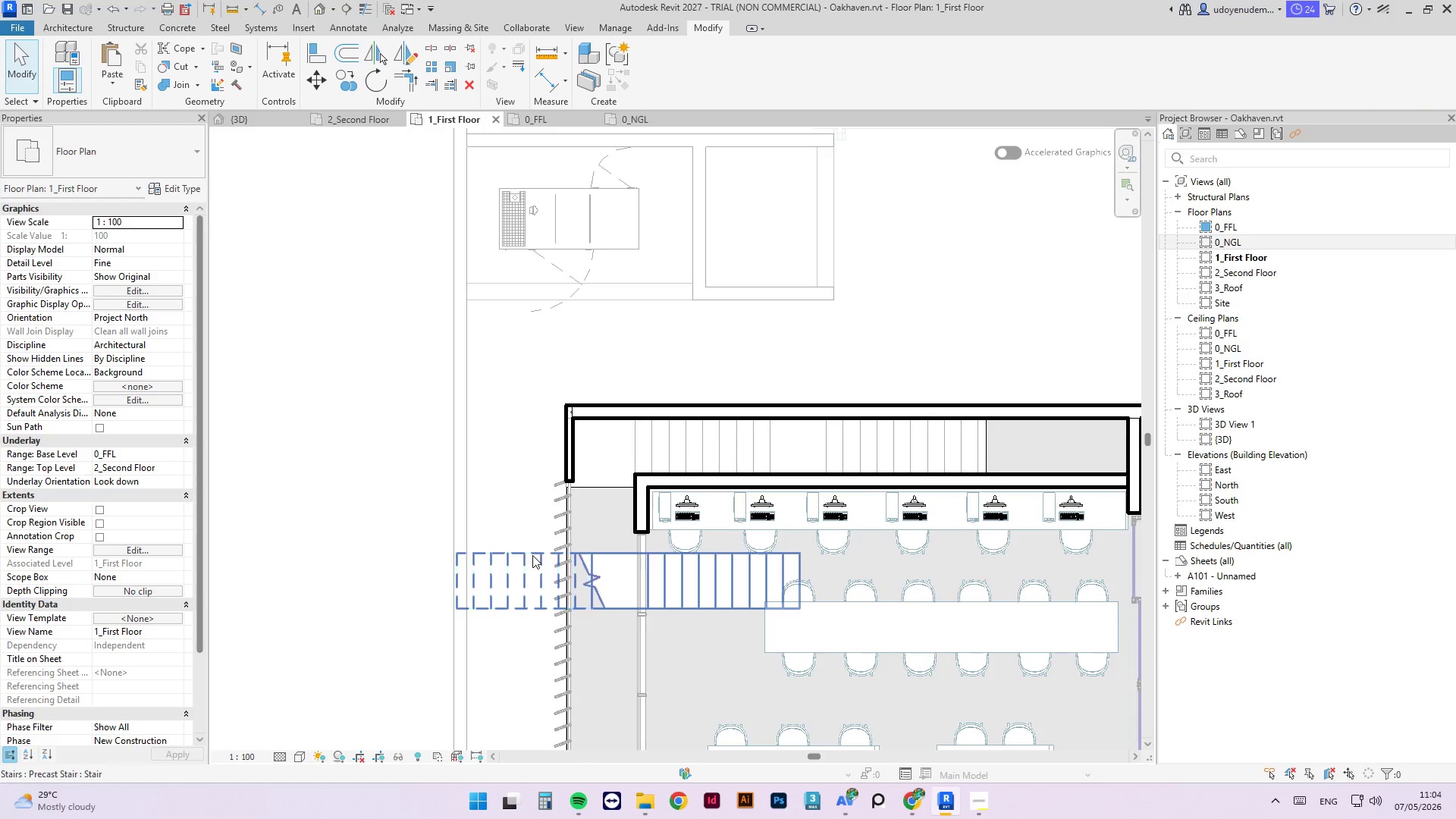 
left_click([529, 552])
 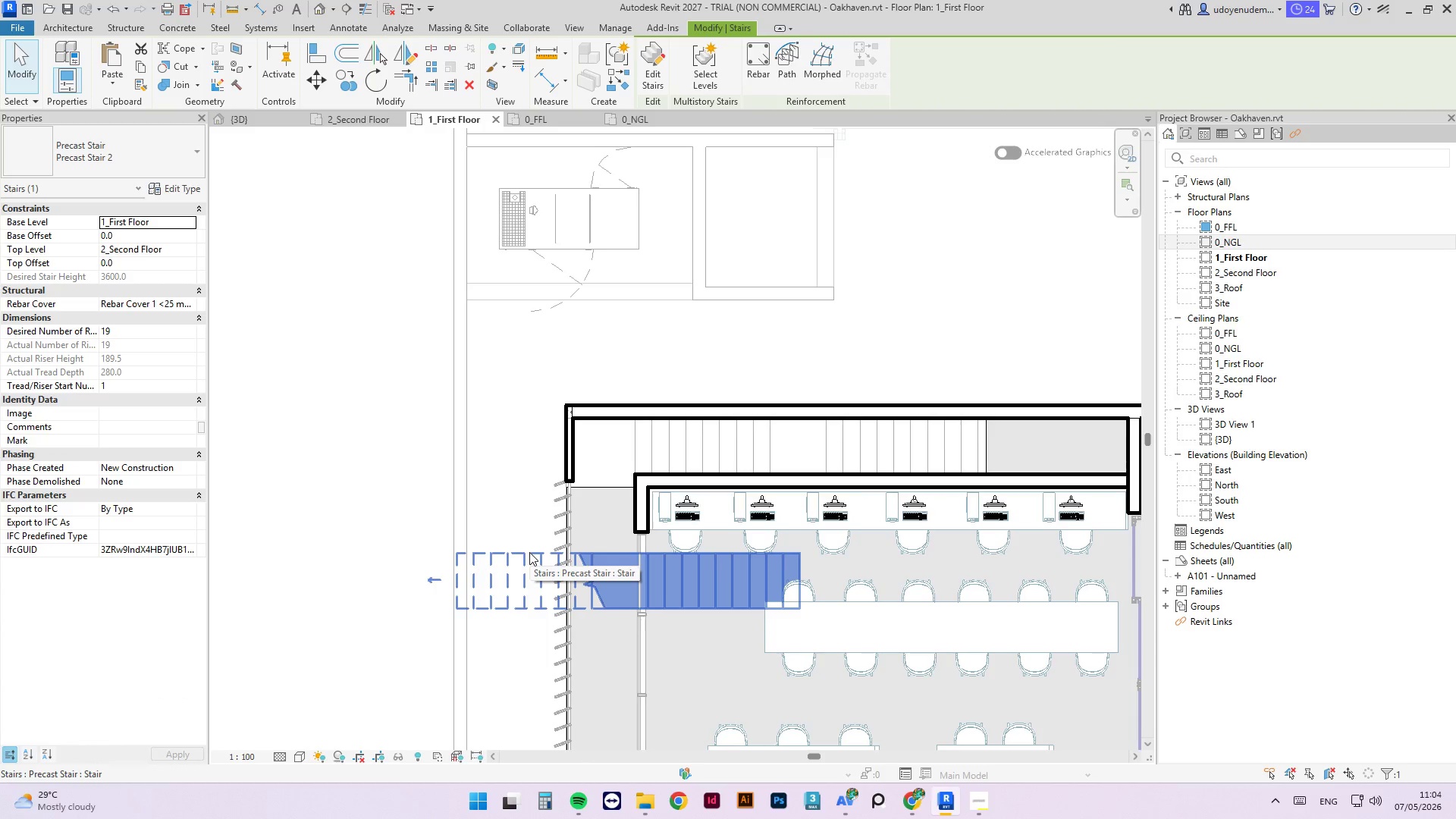 
type(ro)
 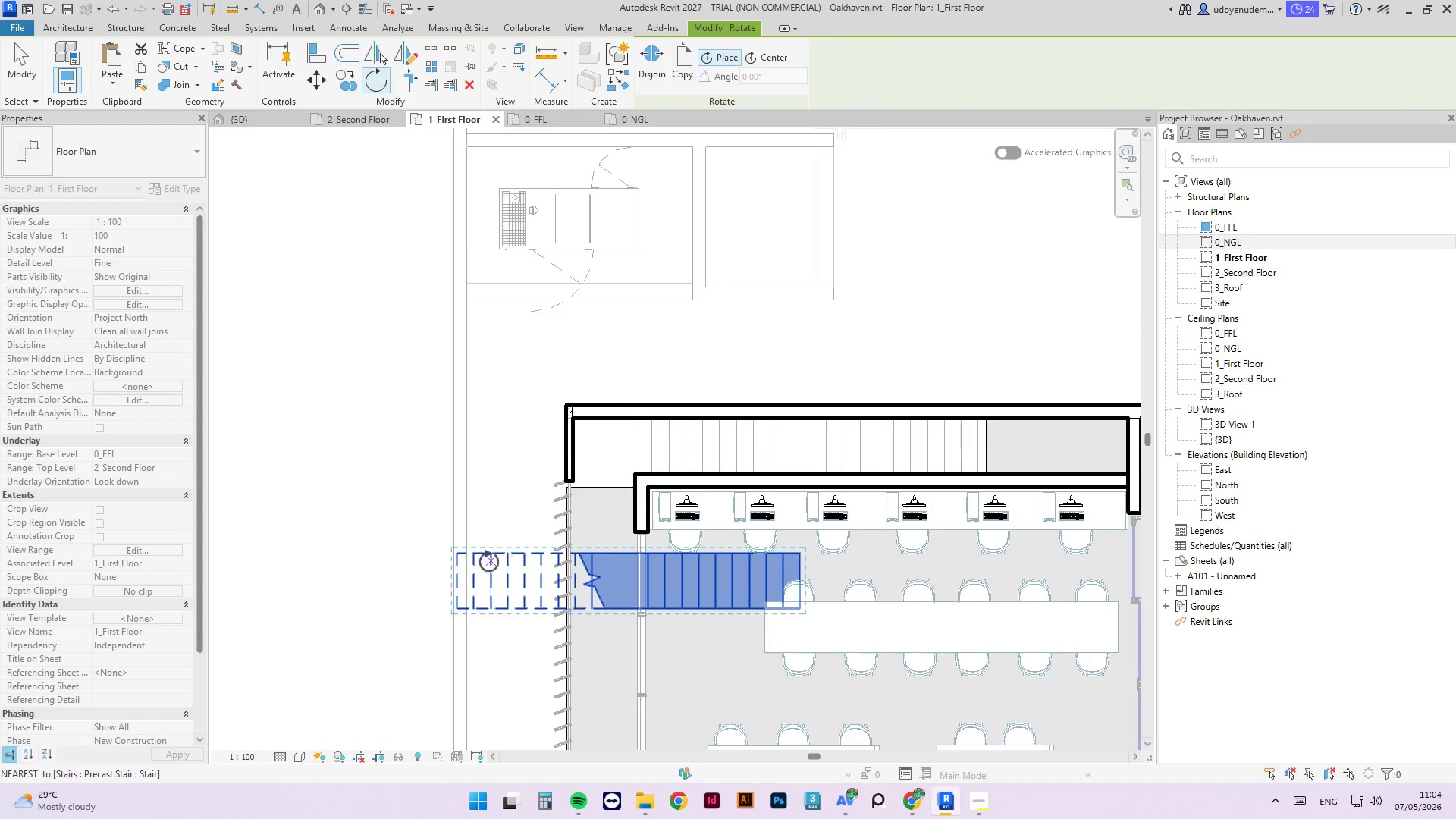 
scroll: coordinate [488, 561], scroll_direction: up, amount: 3.0
 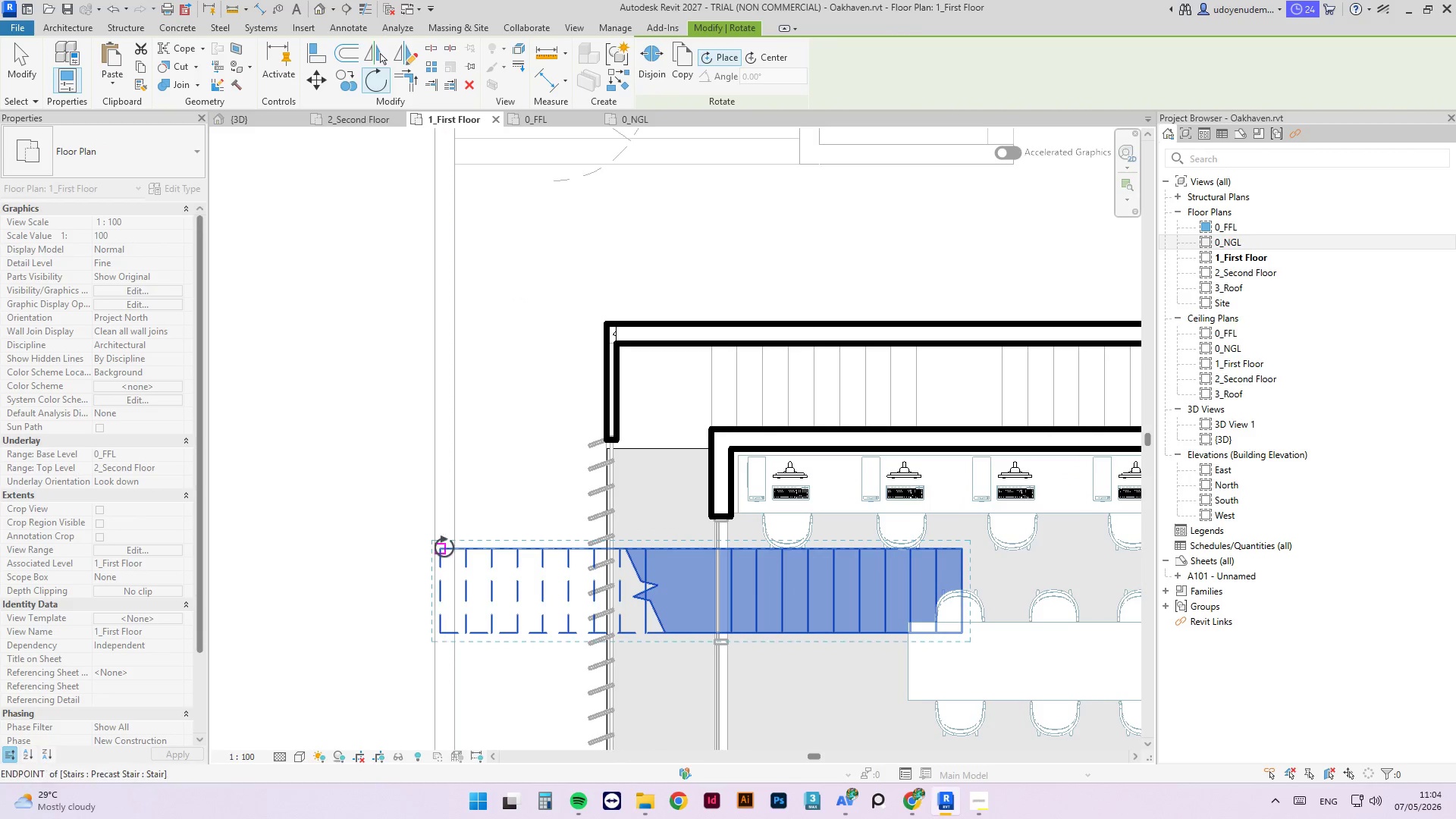 
left_click([444, 547])
 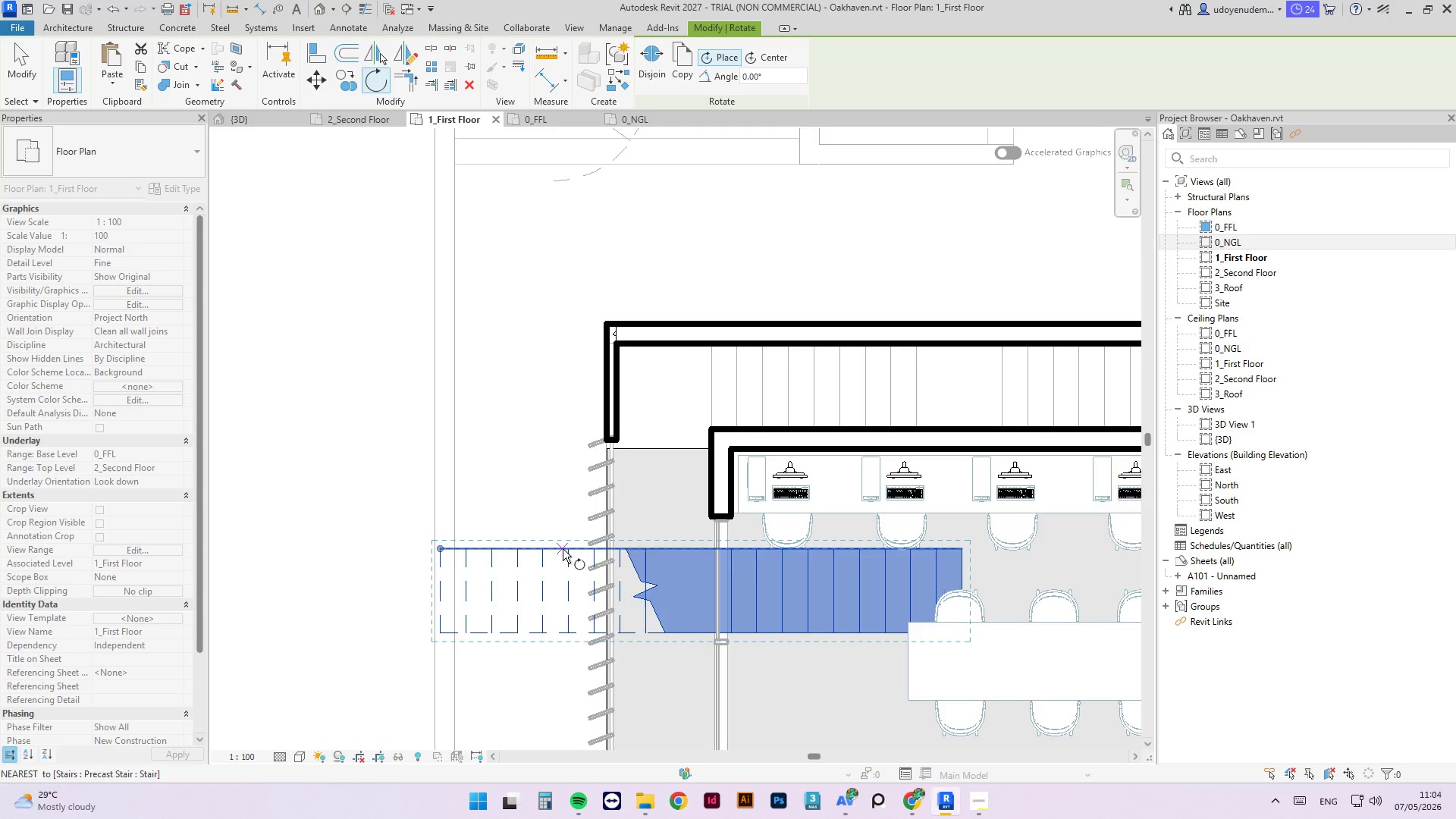 
left_click([565, 549])
 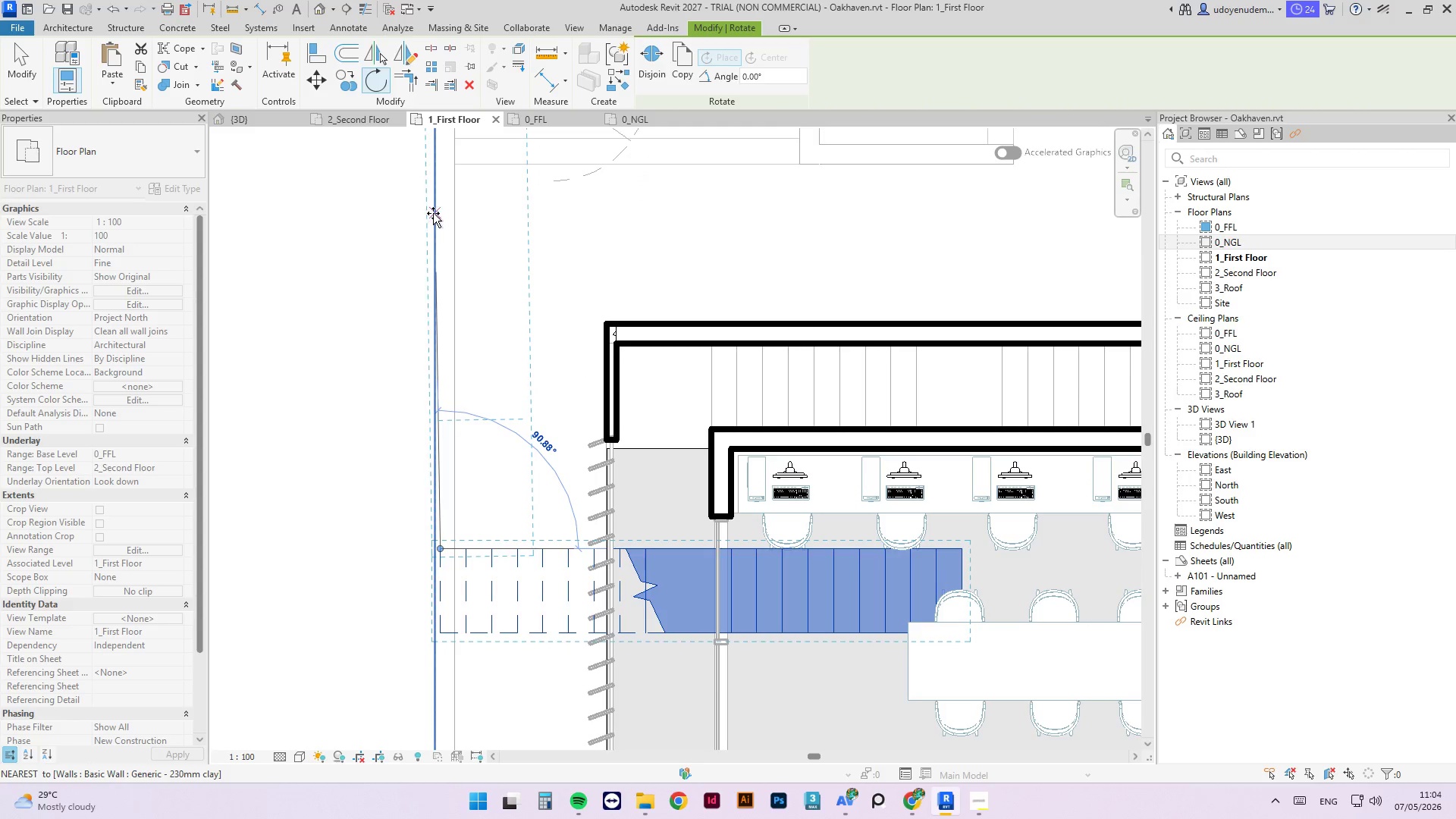 
wait(5.06)
 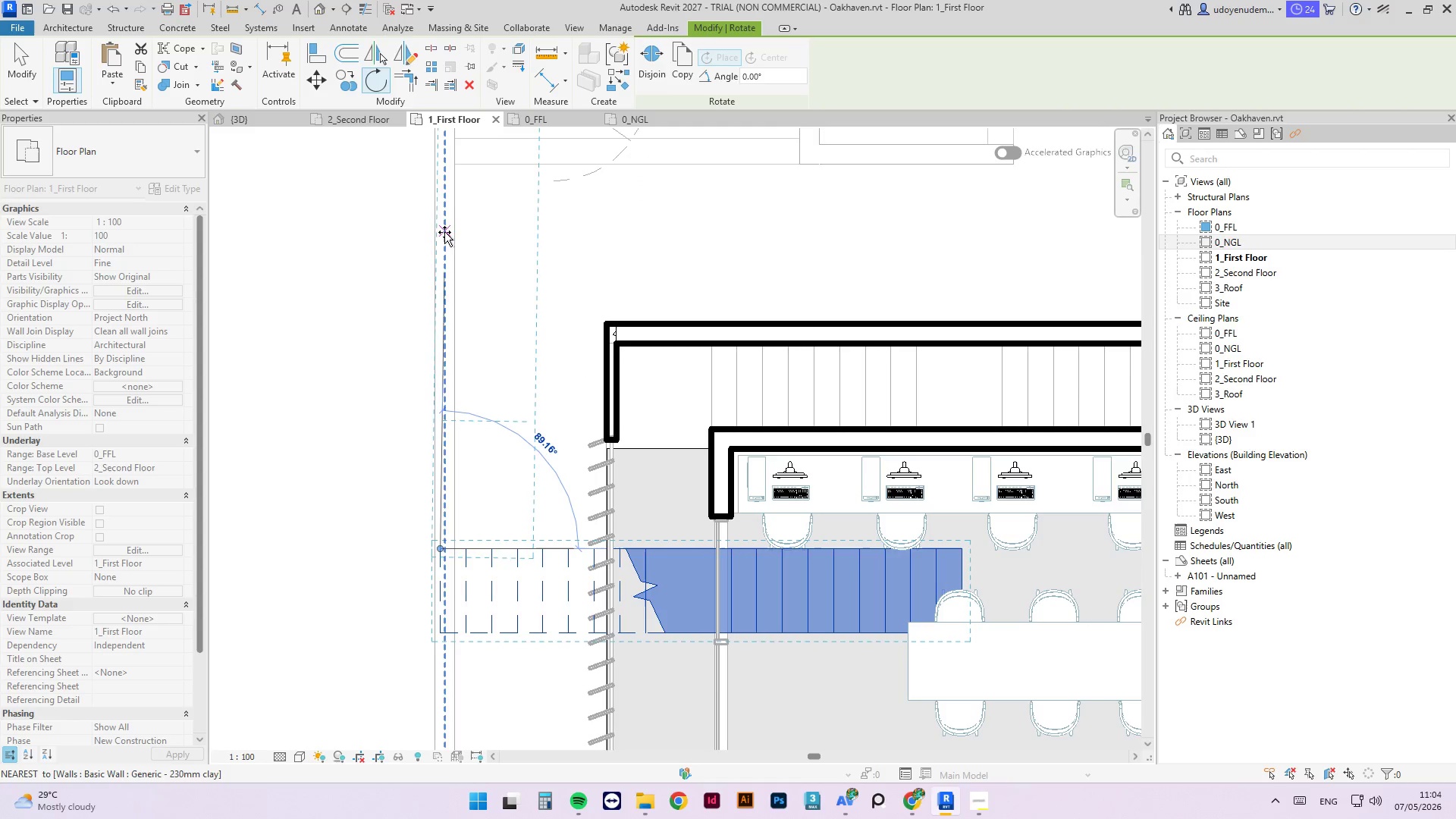 
key(Numpad9)
 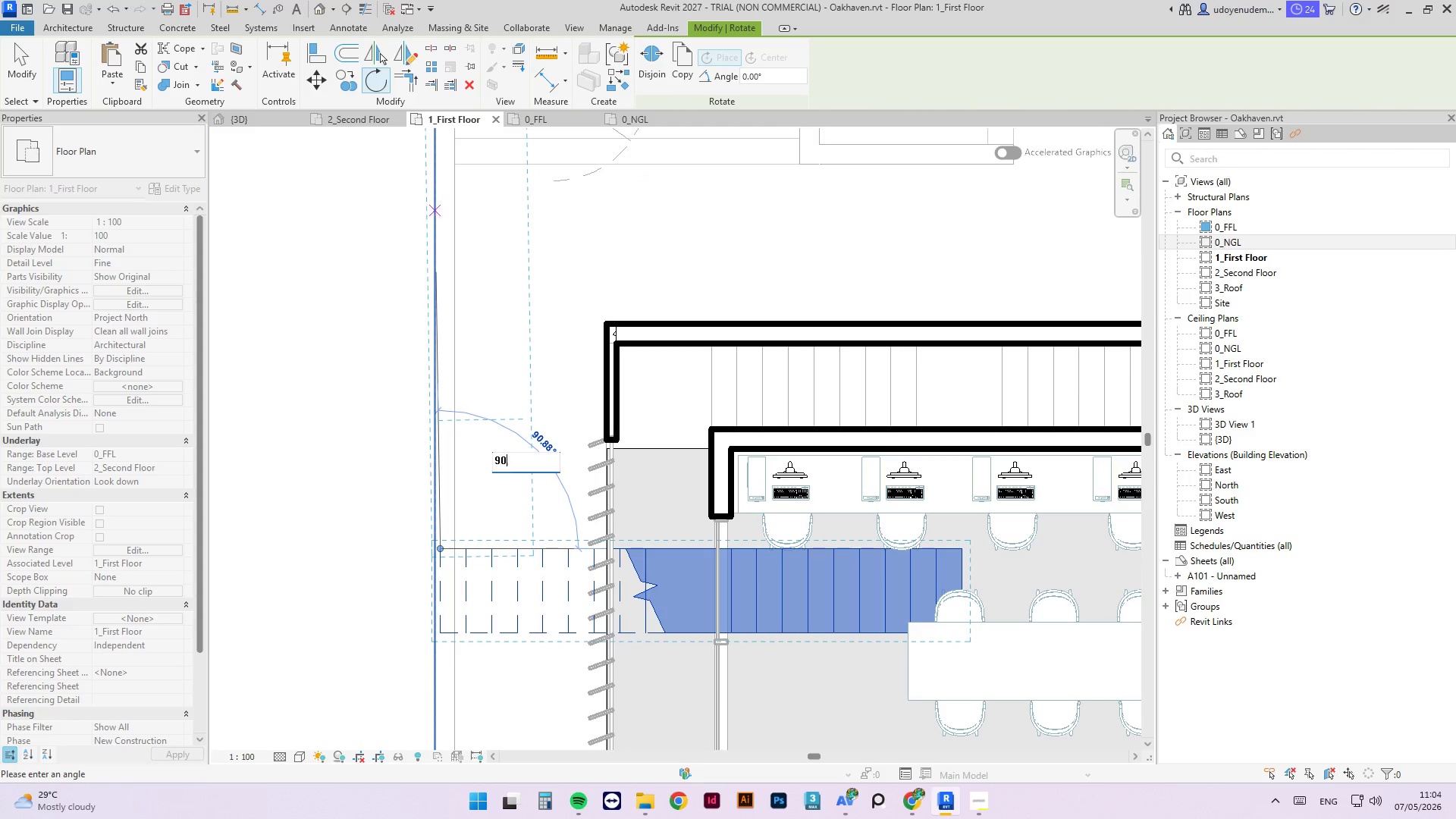 
key(Numpad0)
 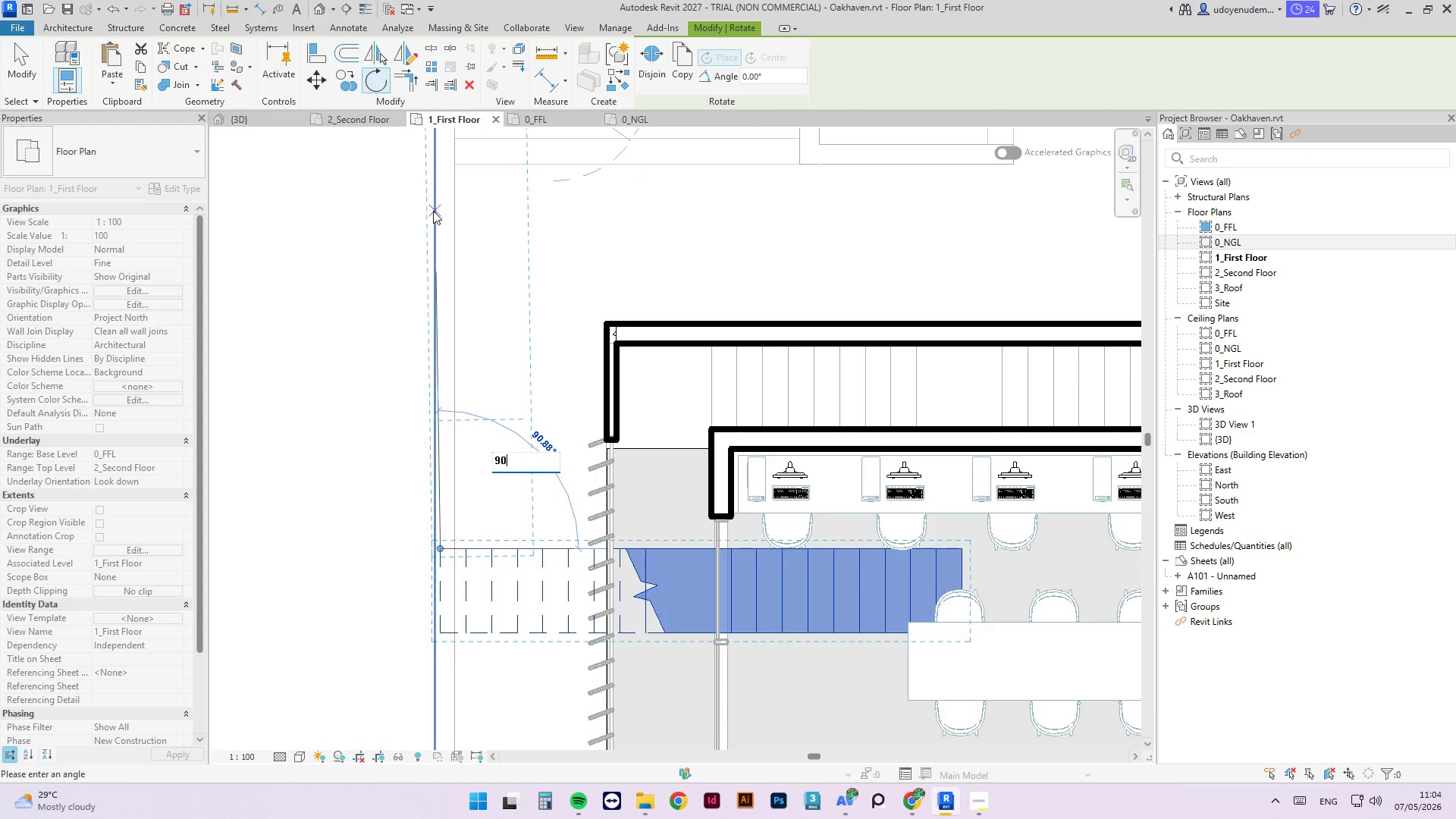 
key(NumpadEnter)
 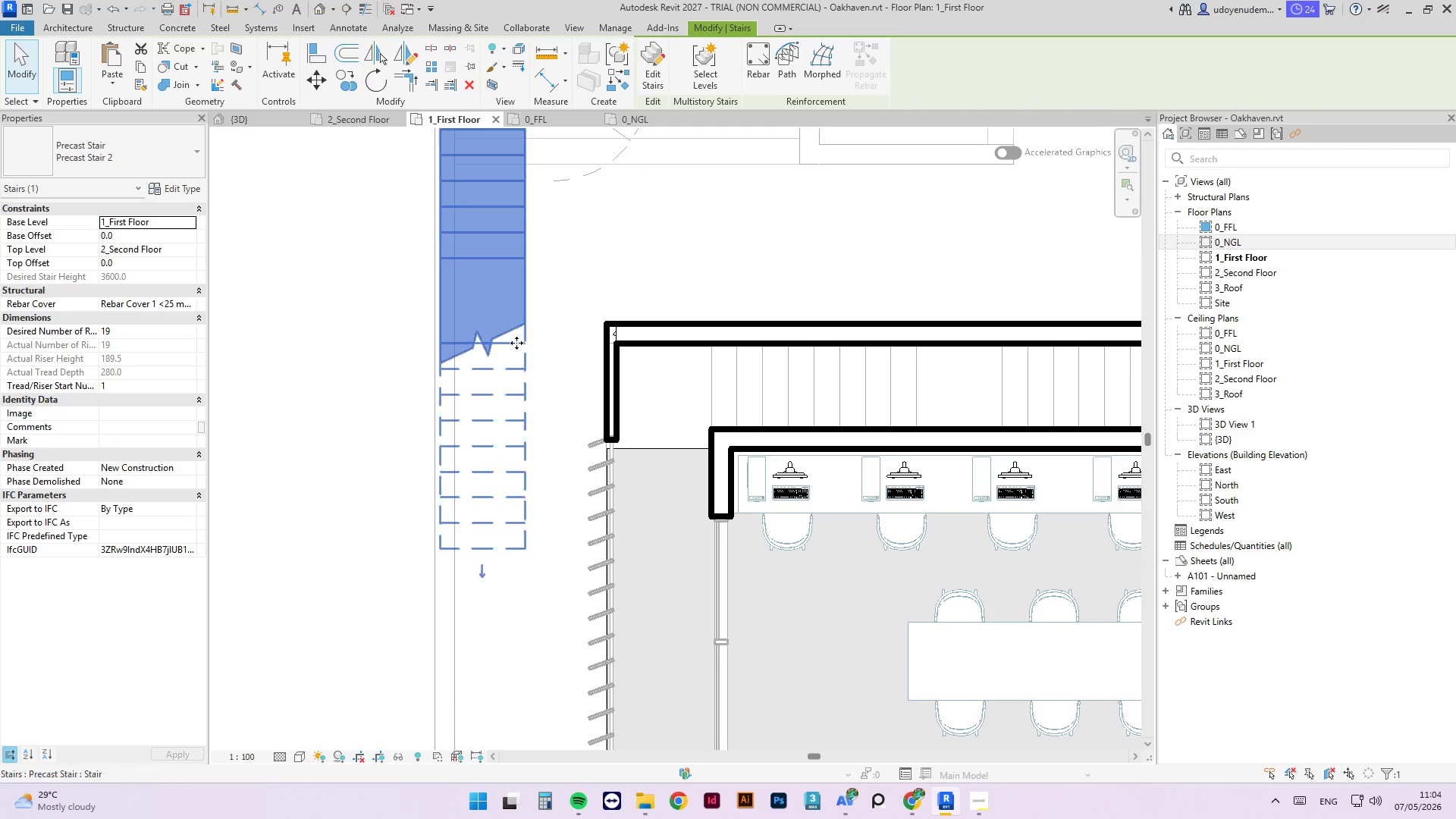 
scroll: coordinate [510, 372], scroll_direction: down, amount: 6.0
 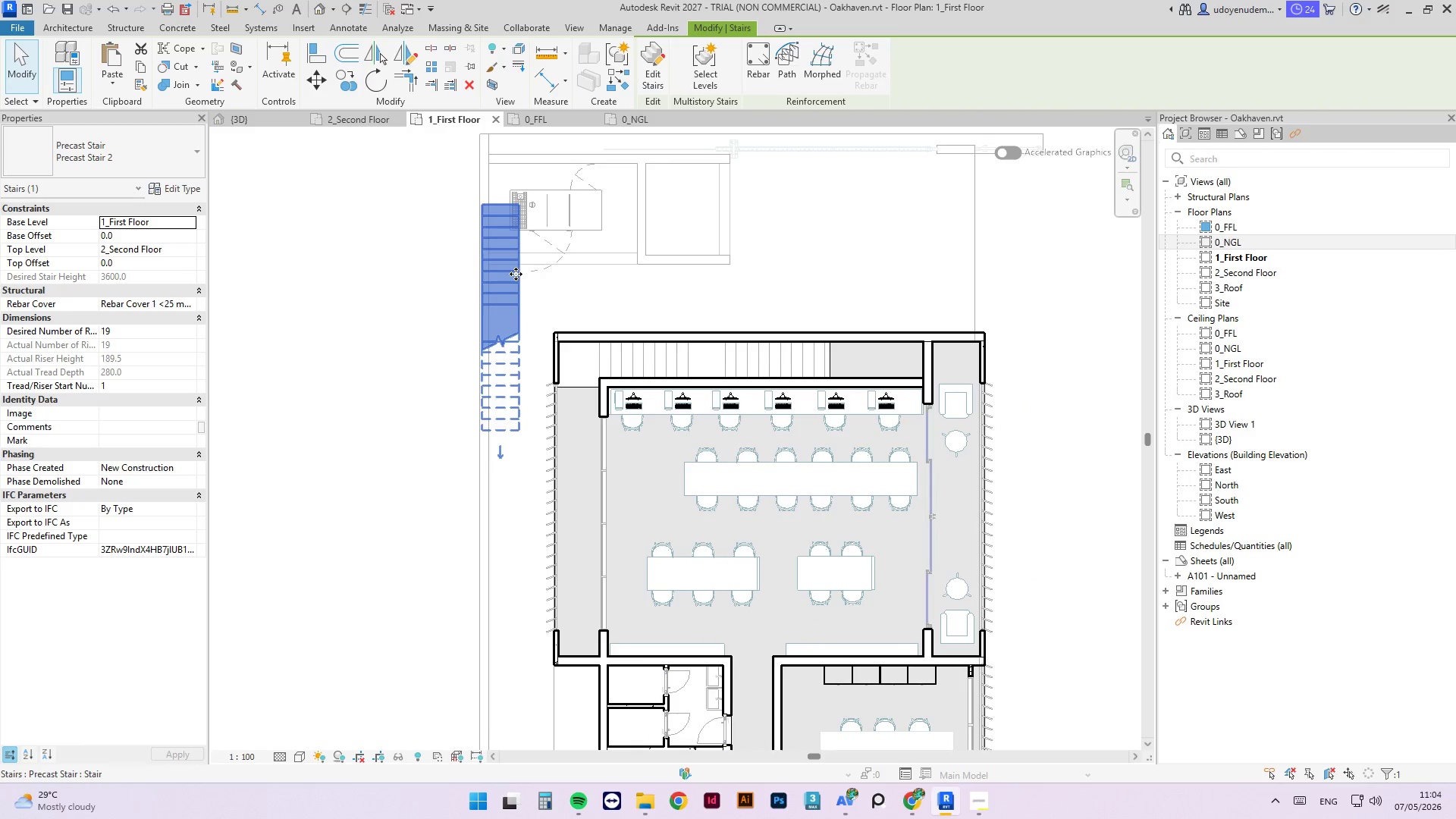 
left_click_drag(start_coordinate=[516, 274], to_coordinate=[594, 462])
 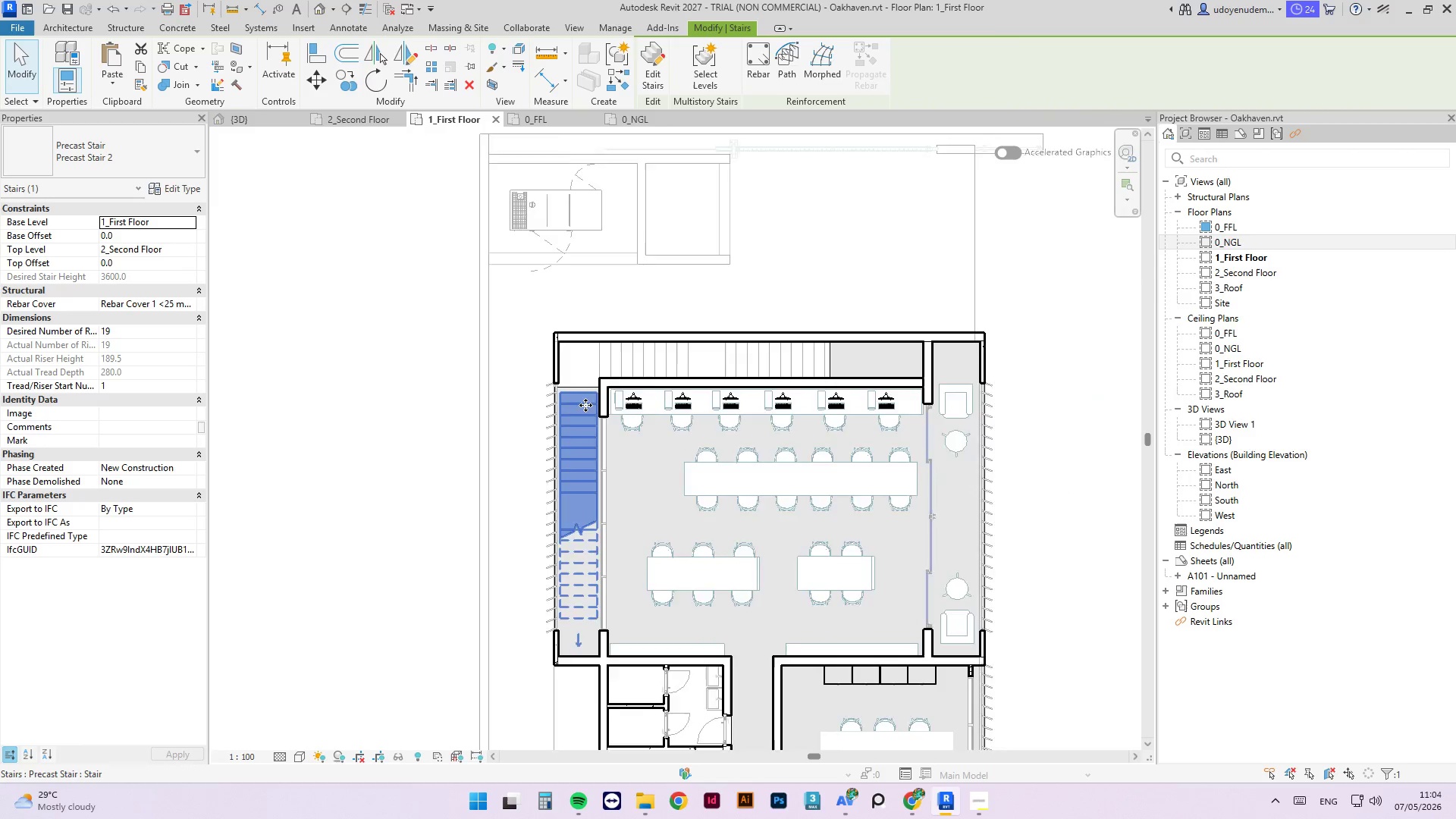 
scroll: coordinate [564, 372], scroll_direction: up, amount: 8.0
 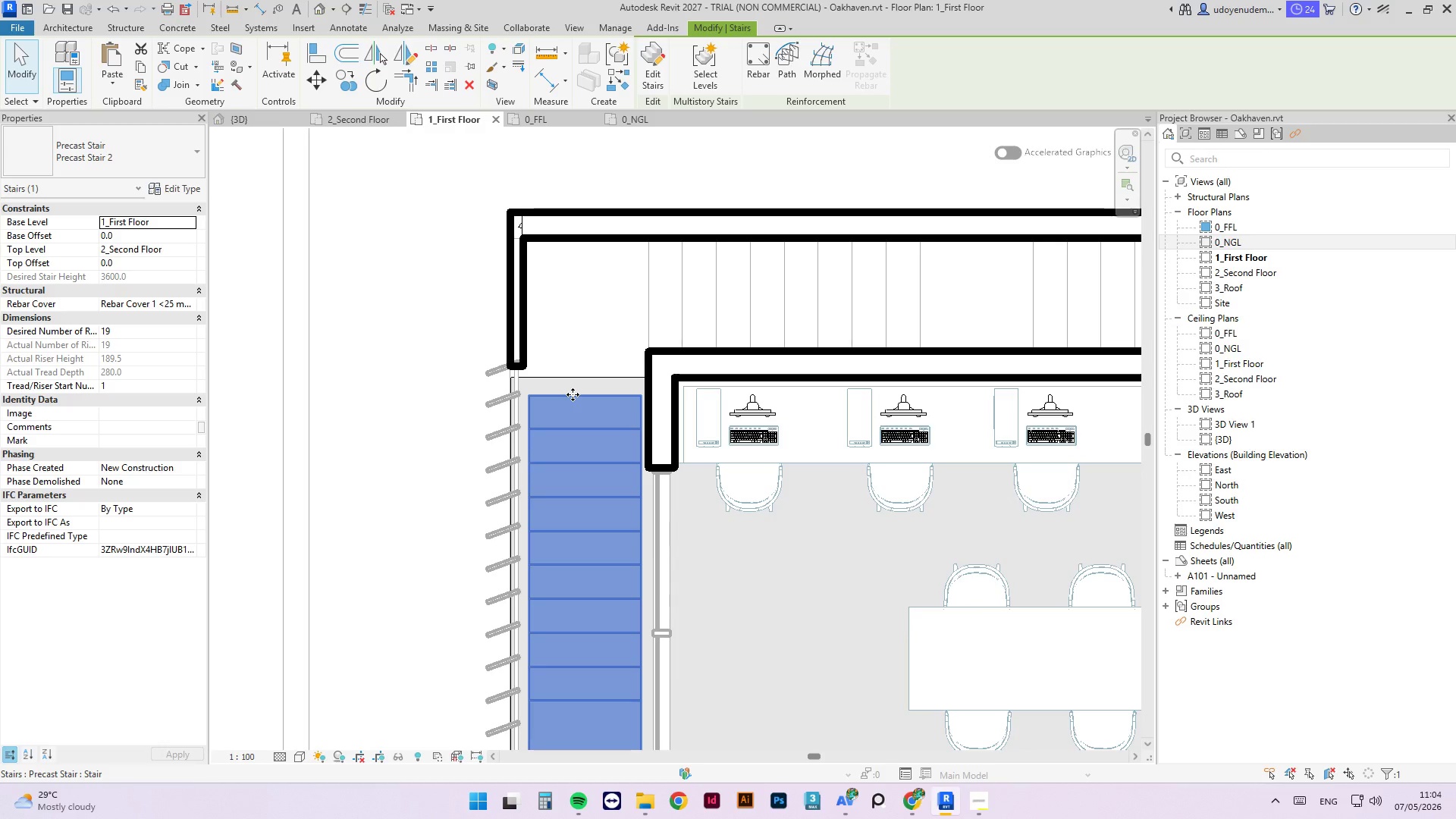 
left_click_drag(start_coordinate=[571, 396], to_coordinate=[567, 377])
 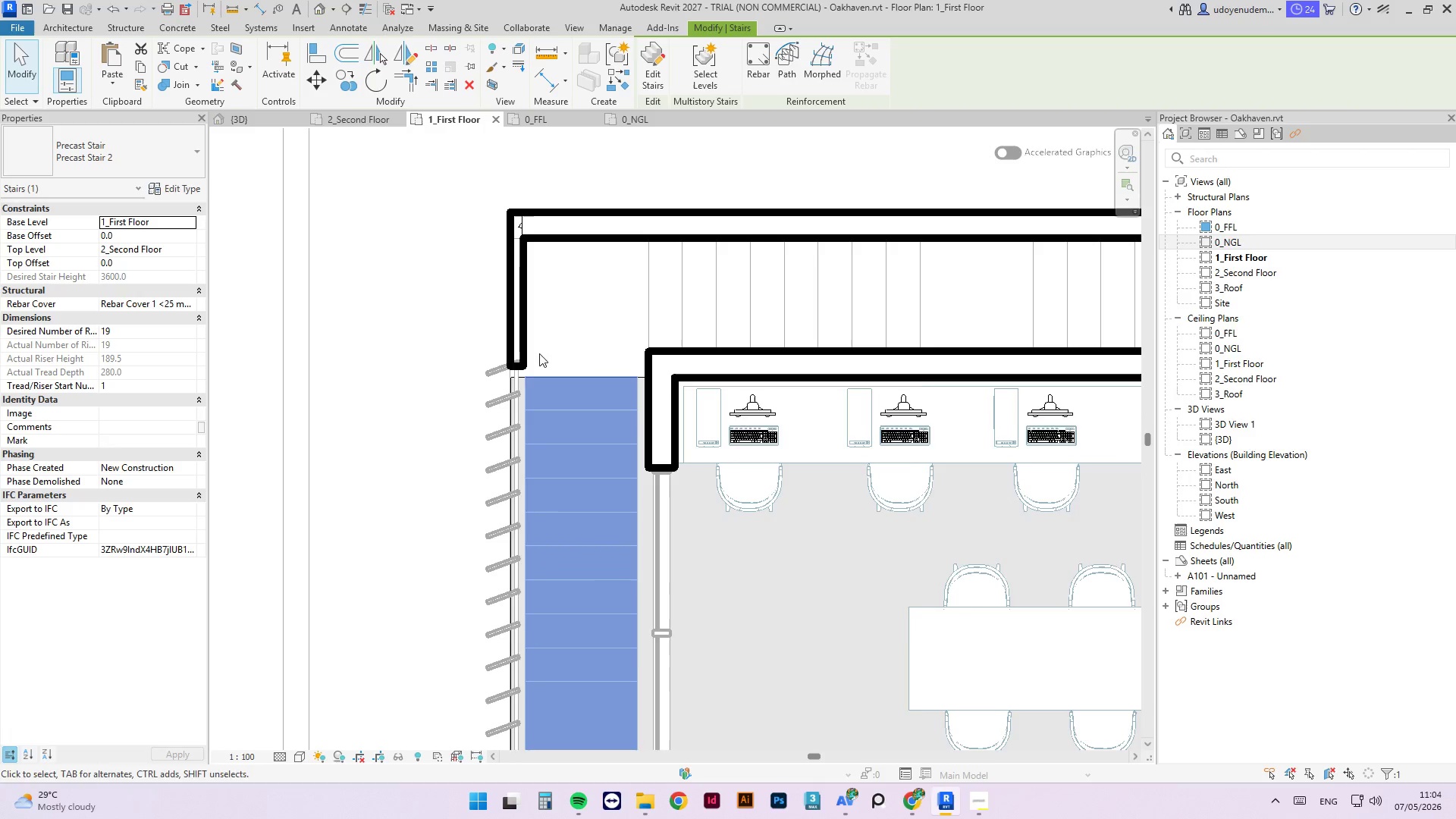 
scroll: coordinate [526, 381], scroll_direction: down, amount: 6.0
 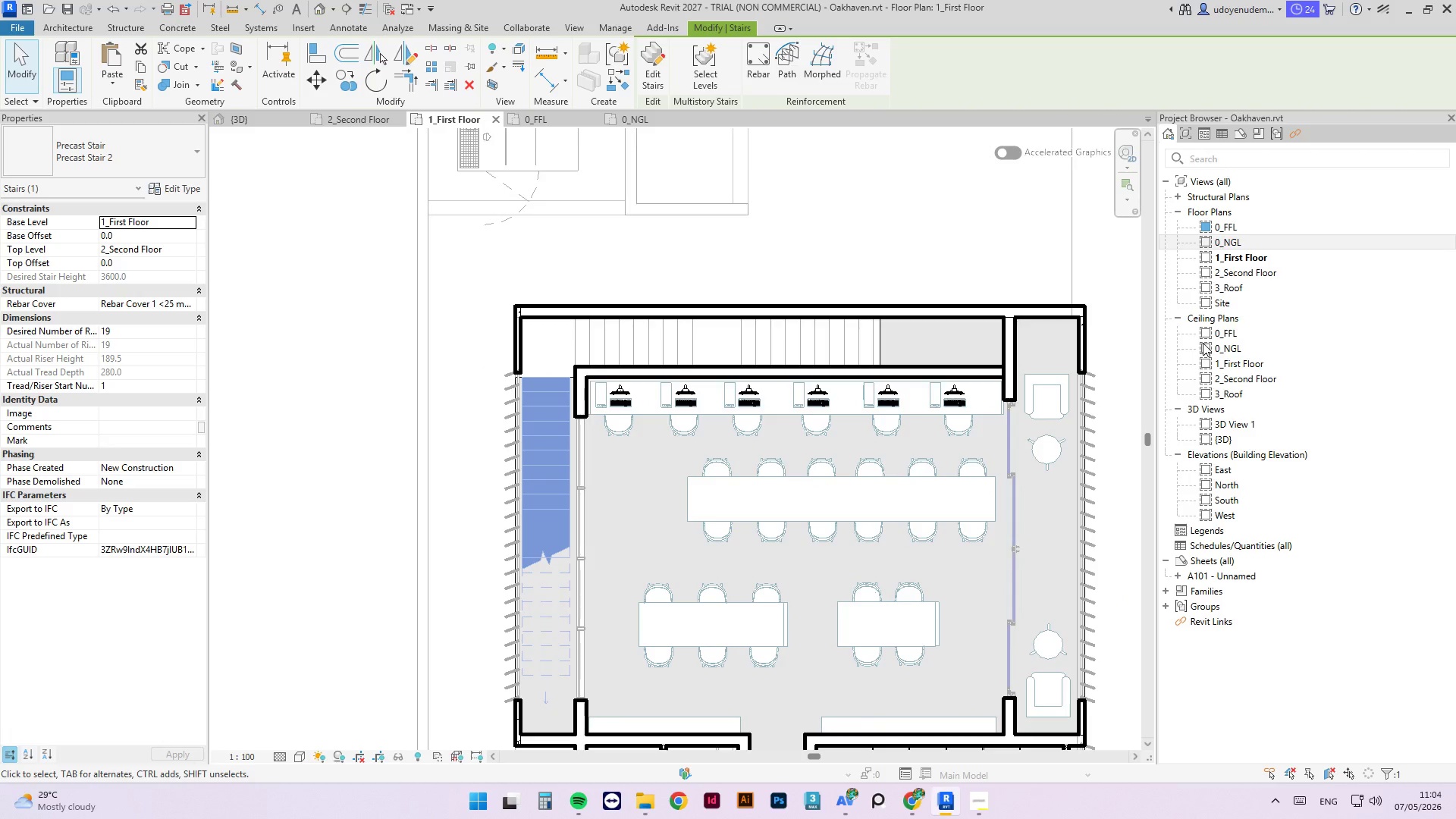 
scroll: coordinate [978, 366], scroll_direction: up, amount: 2.0
 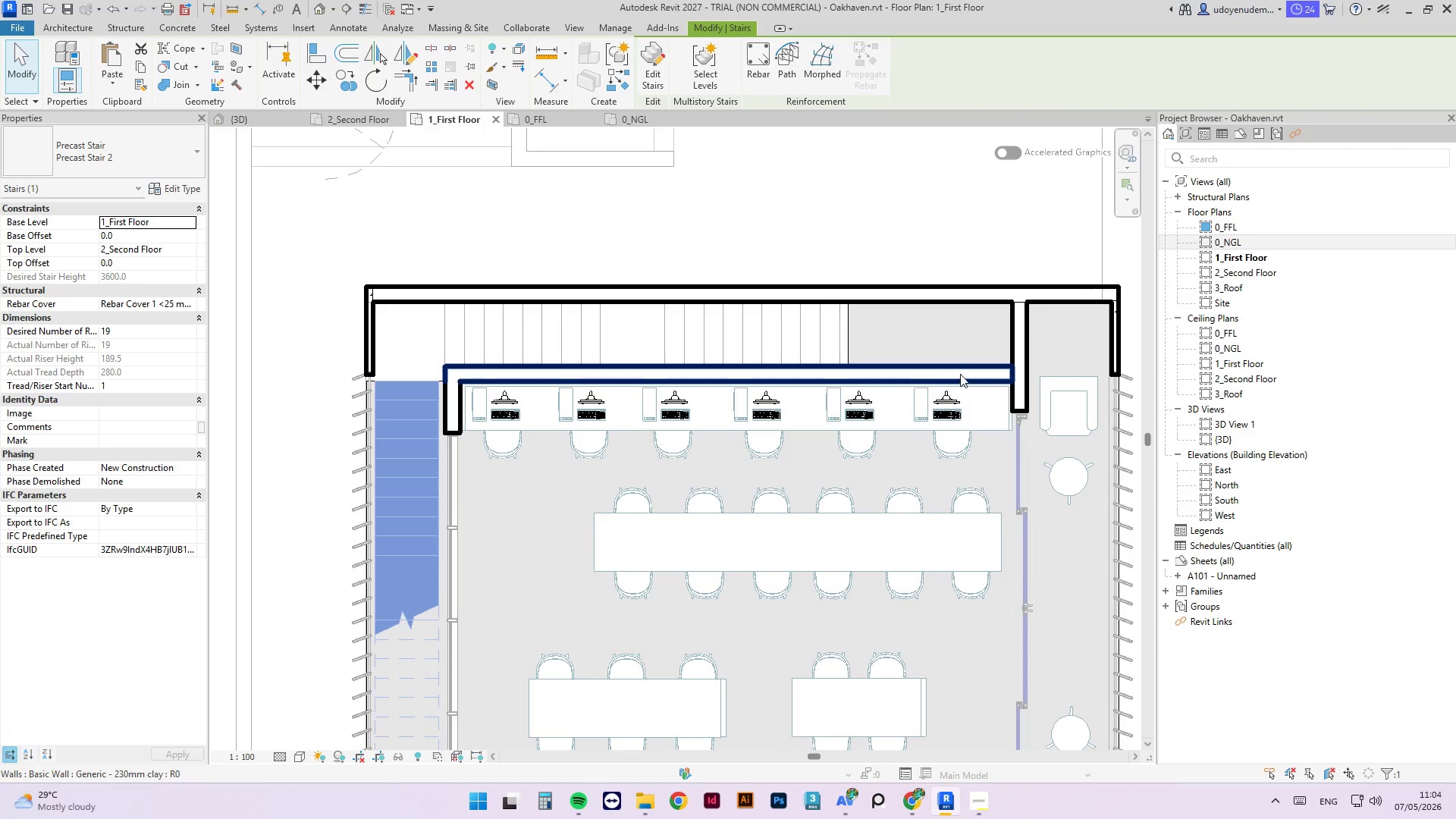 
left_click([960, 374])
 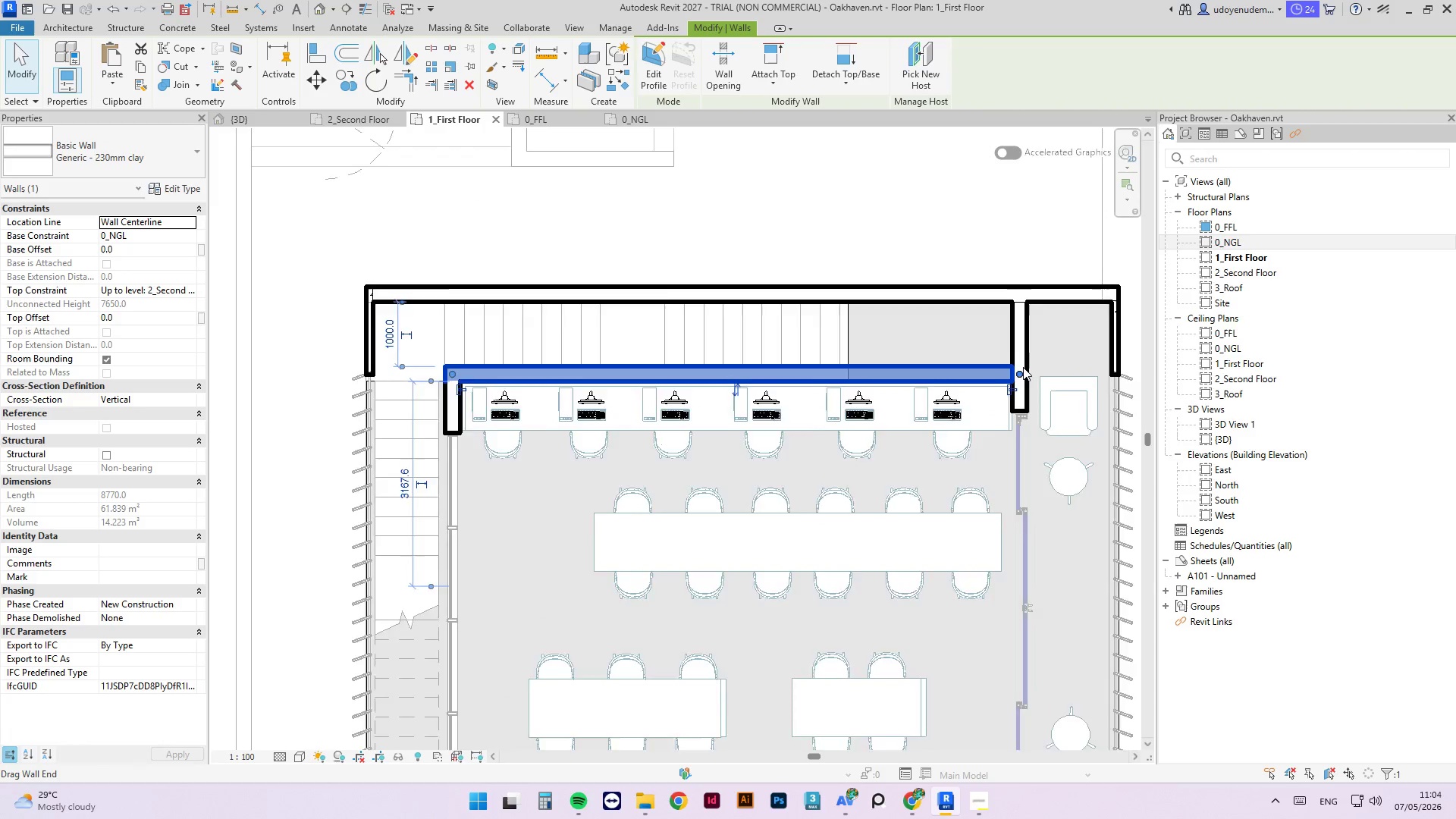 
left_click_drag(start_coordinate=[1015, 378], to_coordinate=[1016, 375])
 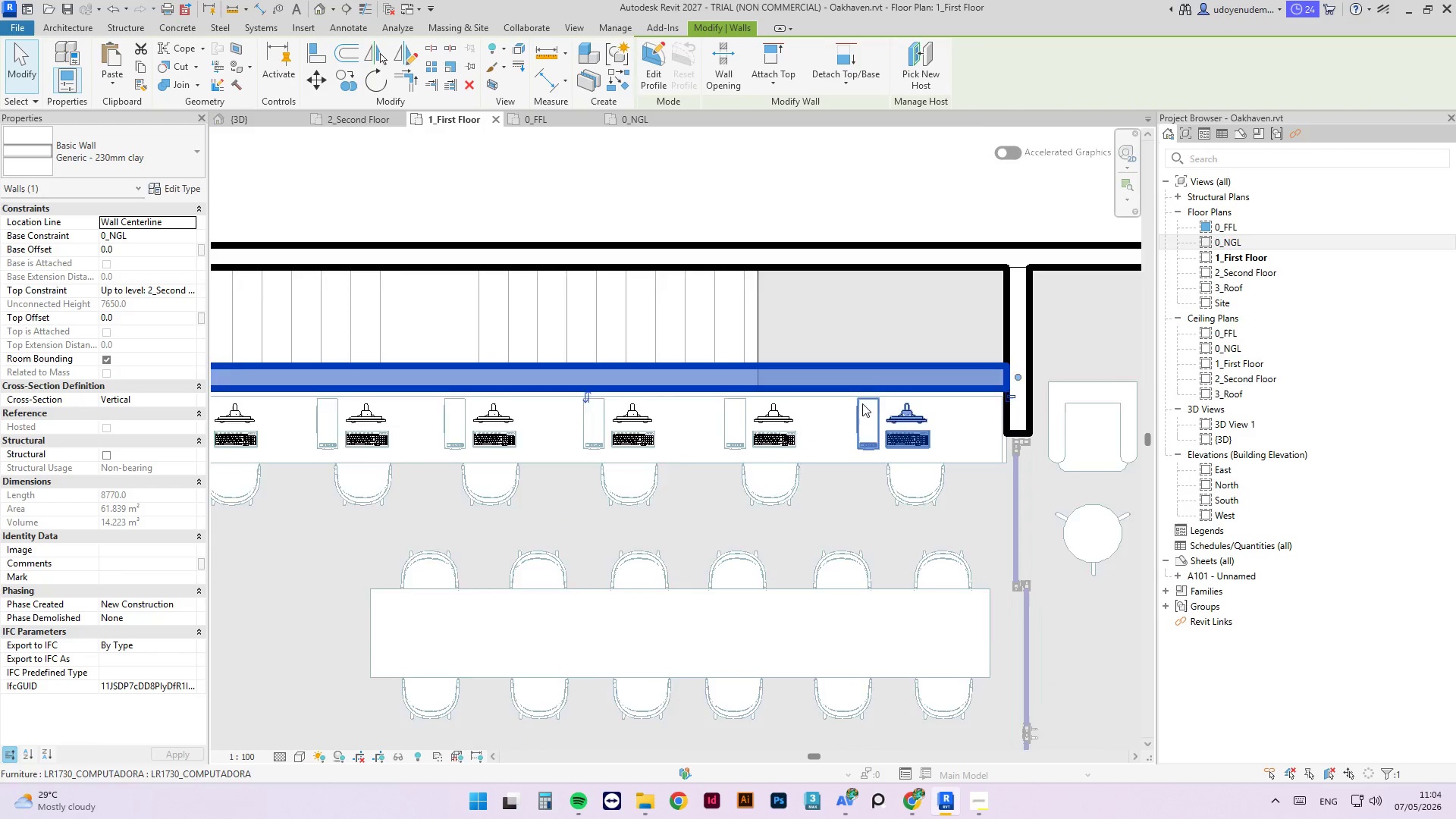 
scroll: coordinate [1022, 369], scroll_direction: up, amount: 3.0
 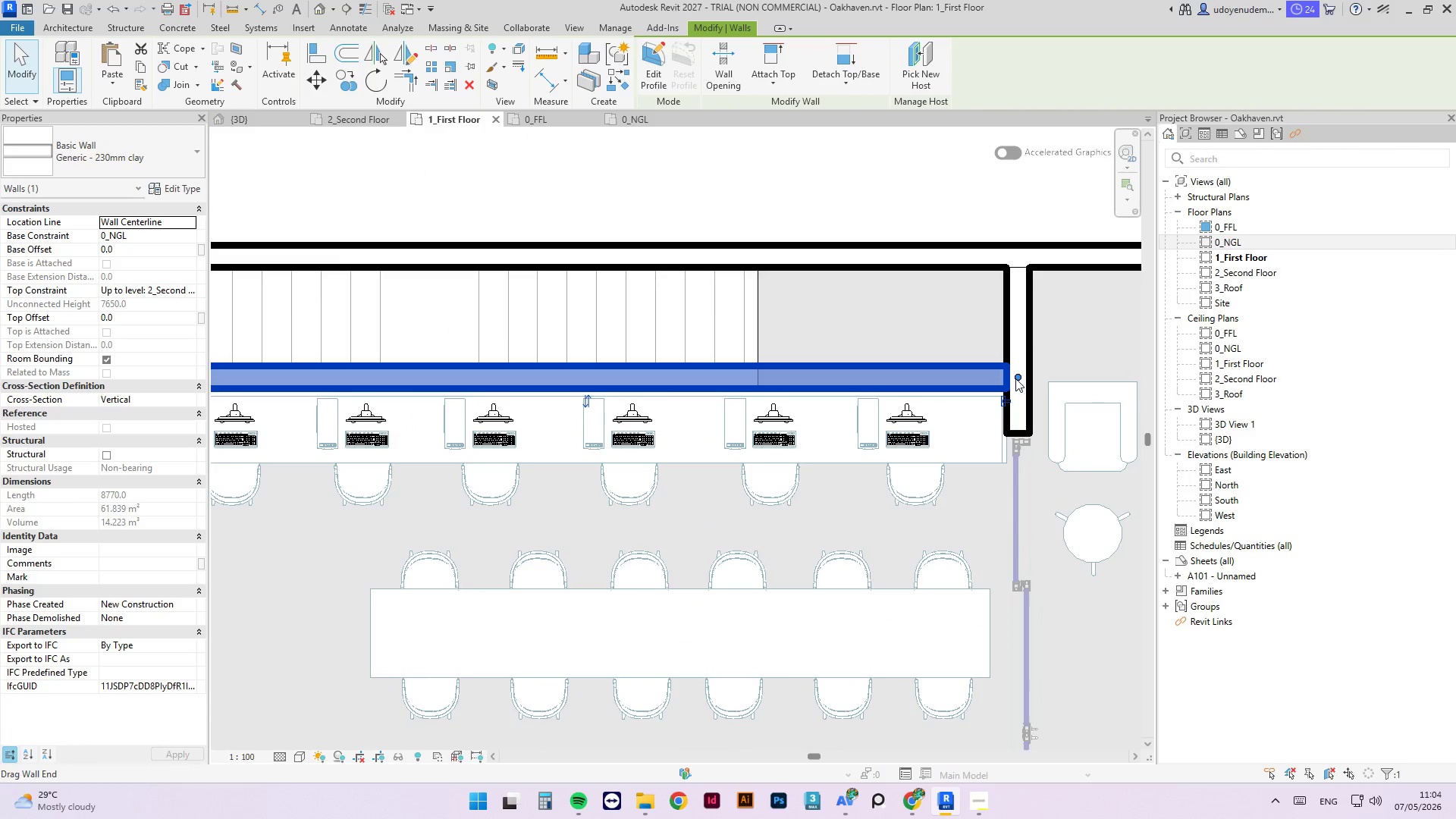 
scroll: coordinate [857, 391], scroll_direction: down, amount: 8.0
 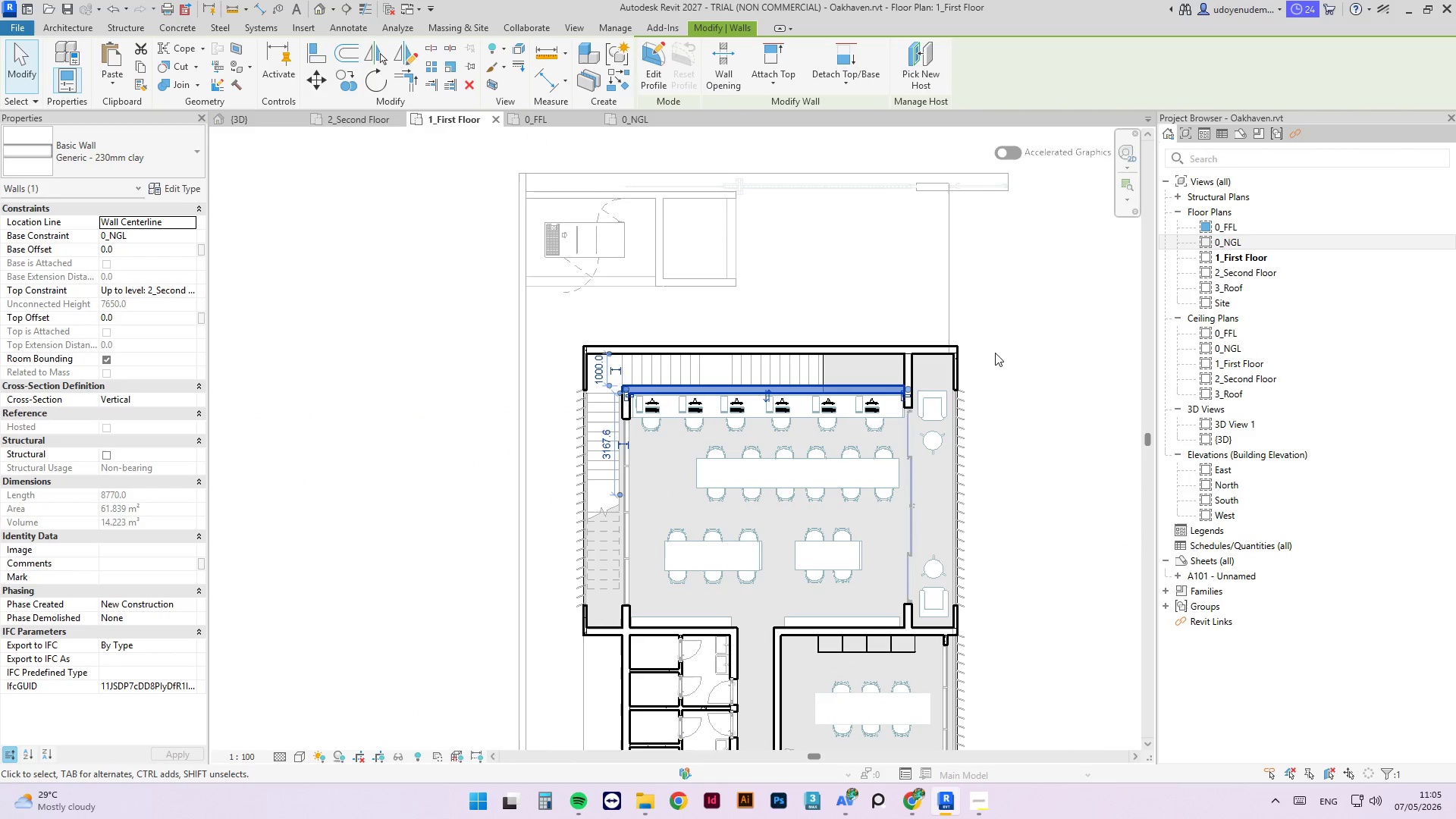 
left_click([1006, 348])
 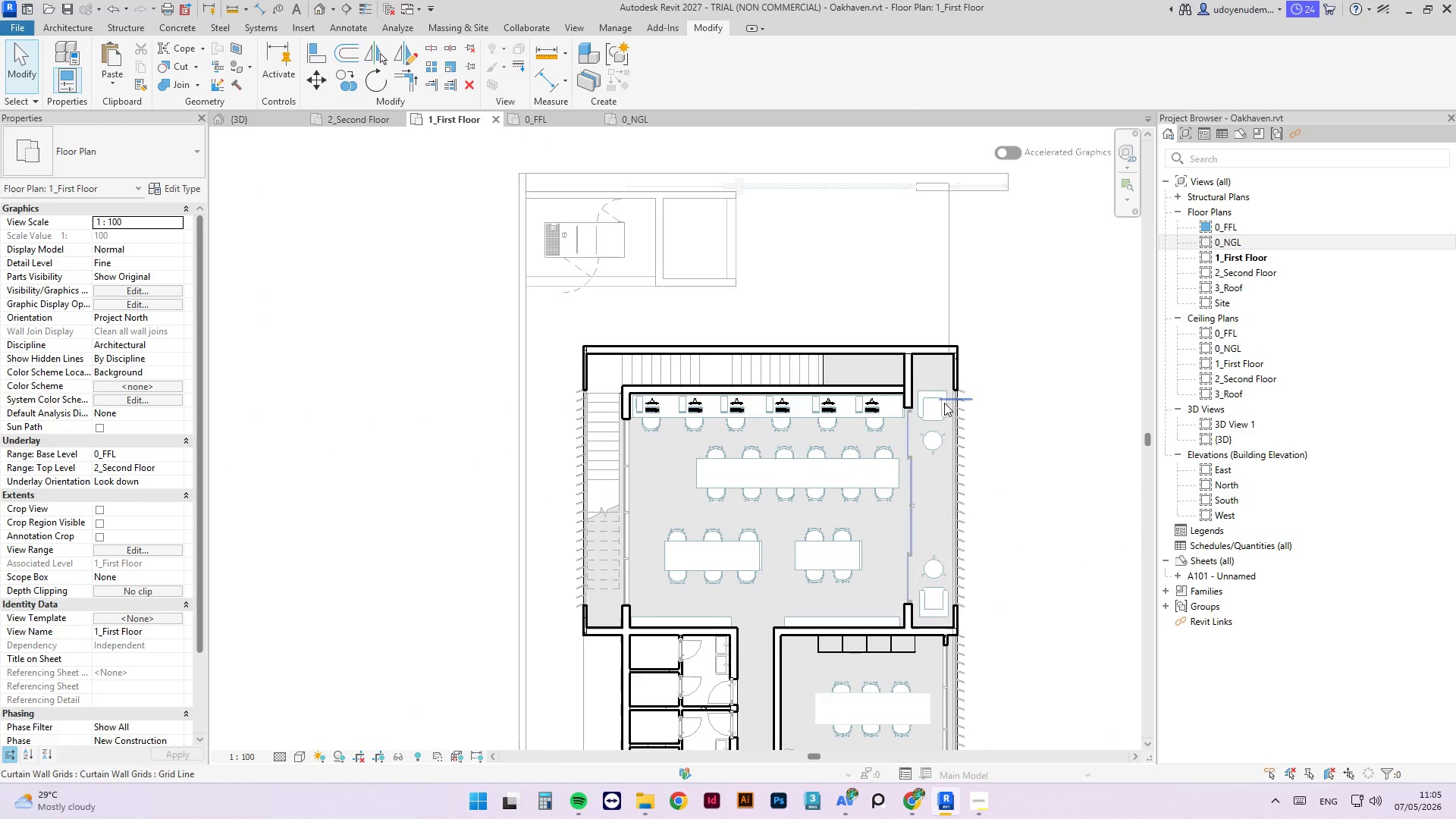 
scroll: coordinate [924, 435], scroll_direction: up, amount: 4.0
 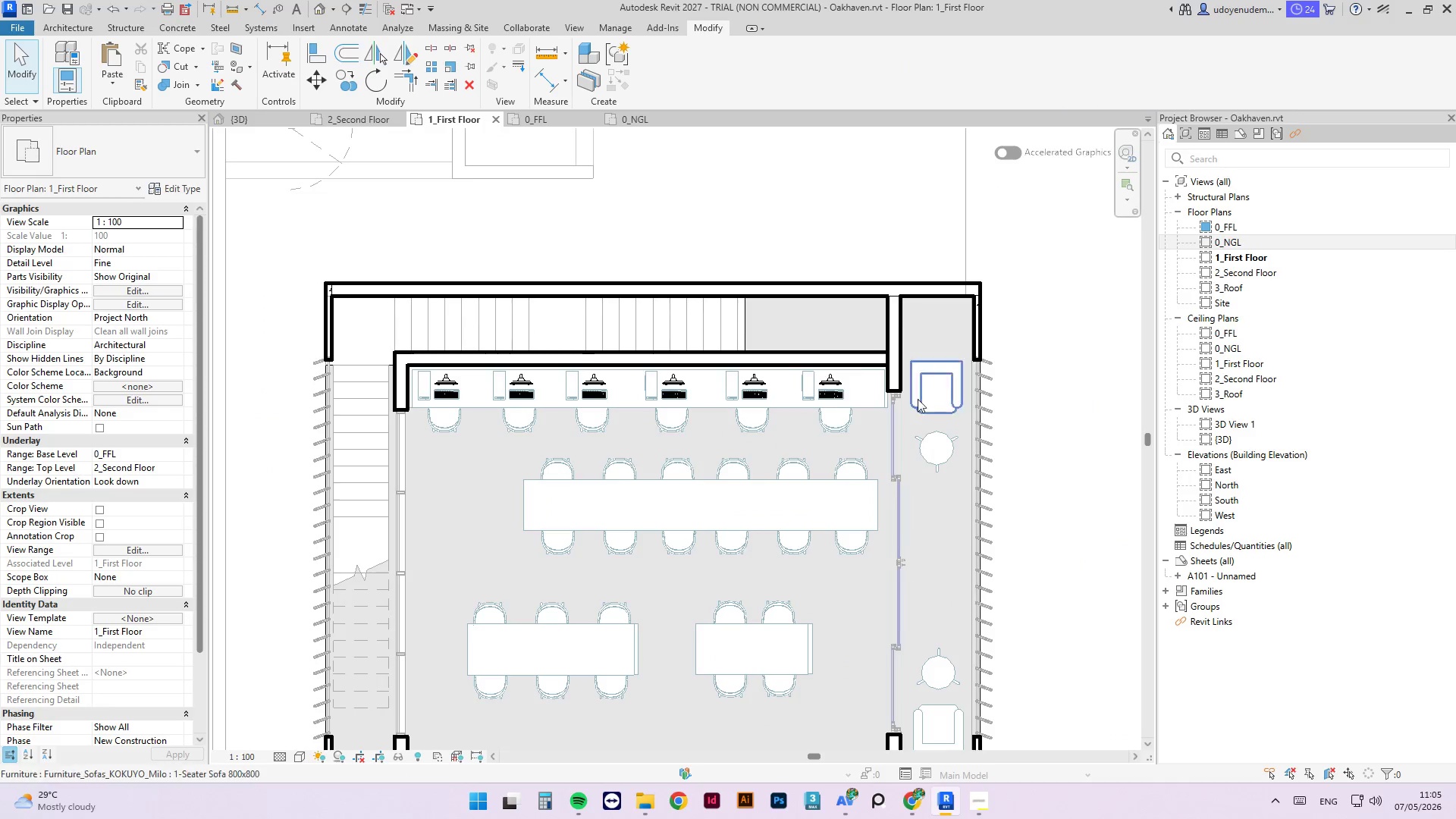 
scroll: coordinate [902, 331], scroll_direction: down, amount: 2.0
 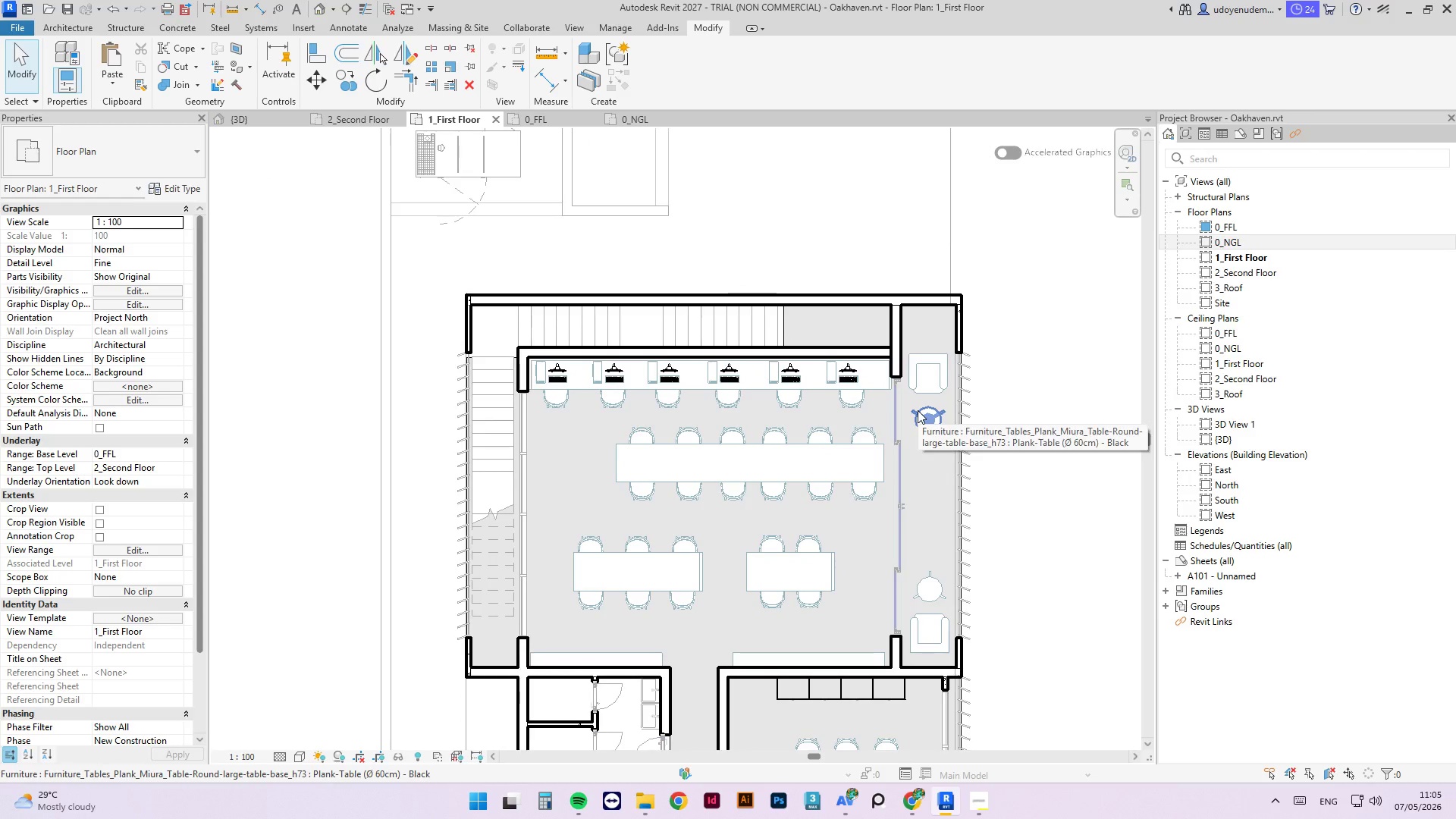 
wait(5.8)
 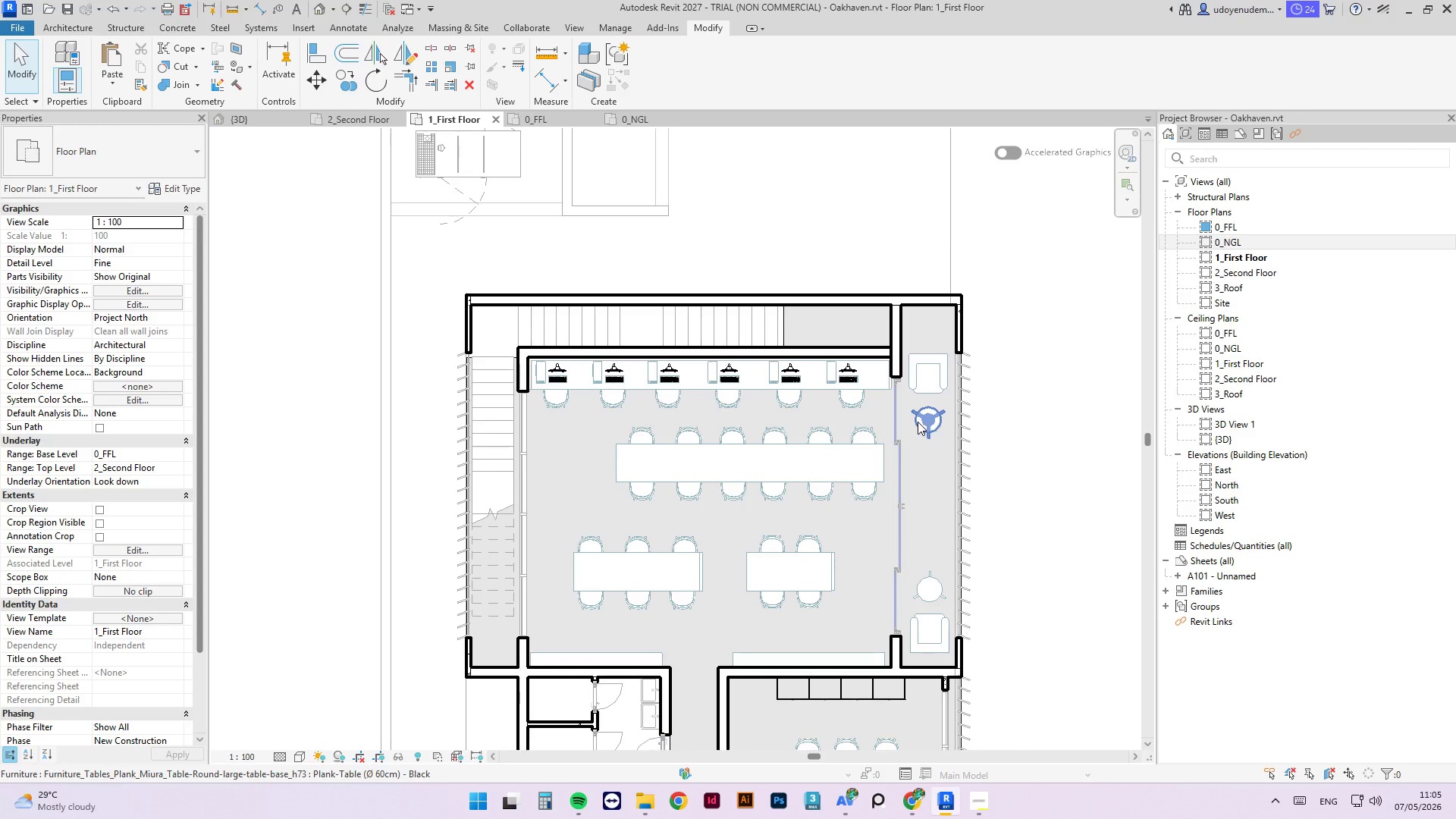 
scroll: coordinate [833, 316], scroll_direction: up, amount: 1.0
 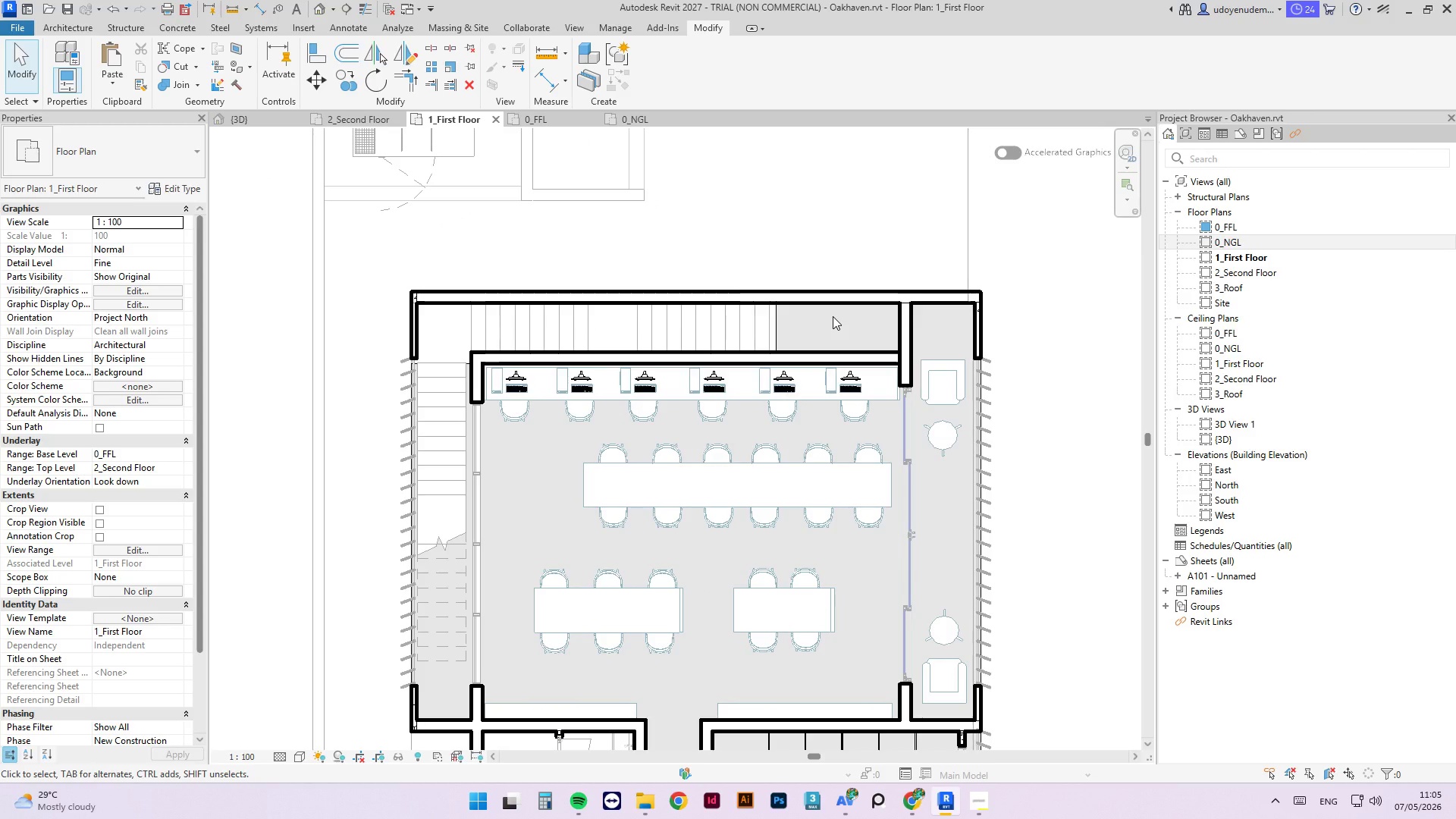 
wait(7.25)
 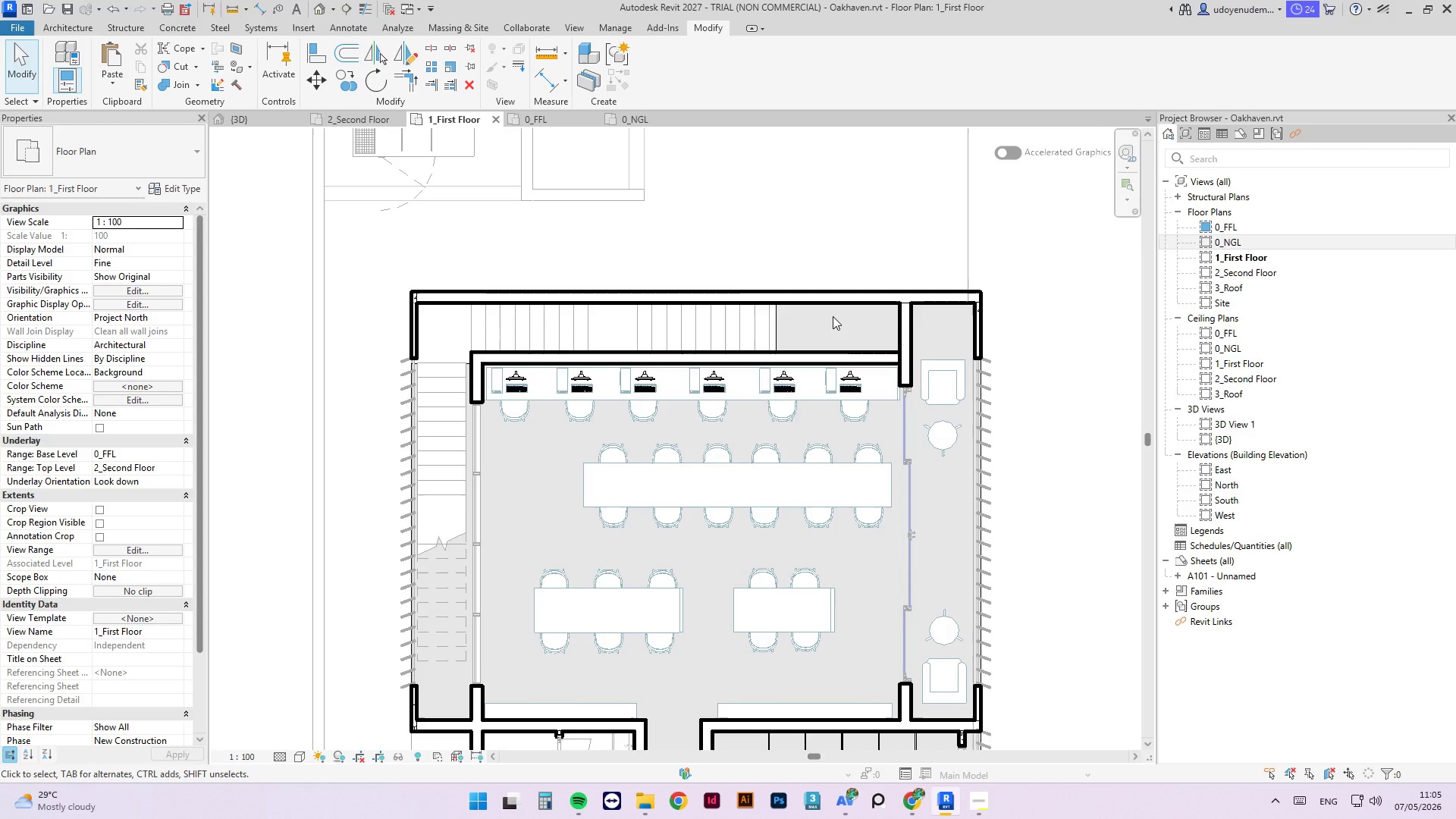 
left_click([913, 335])
 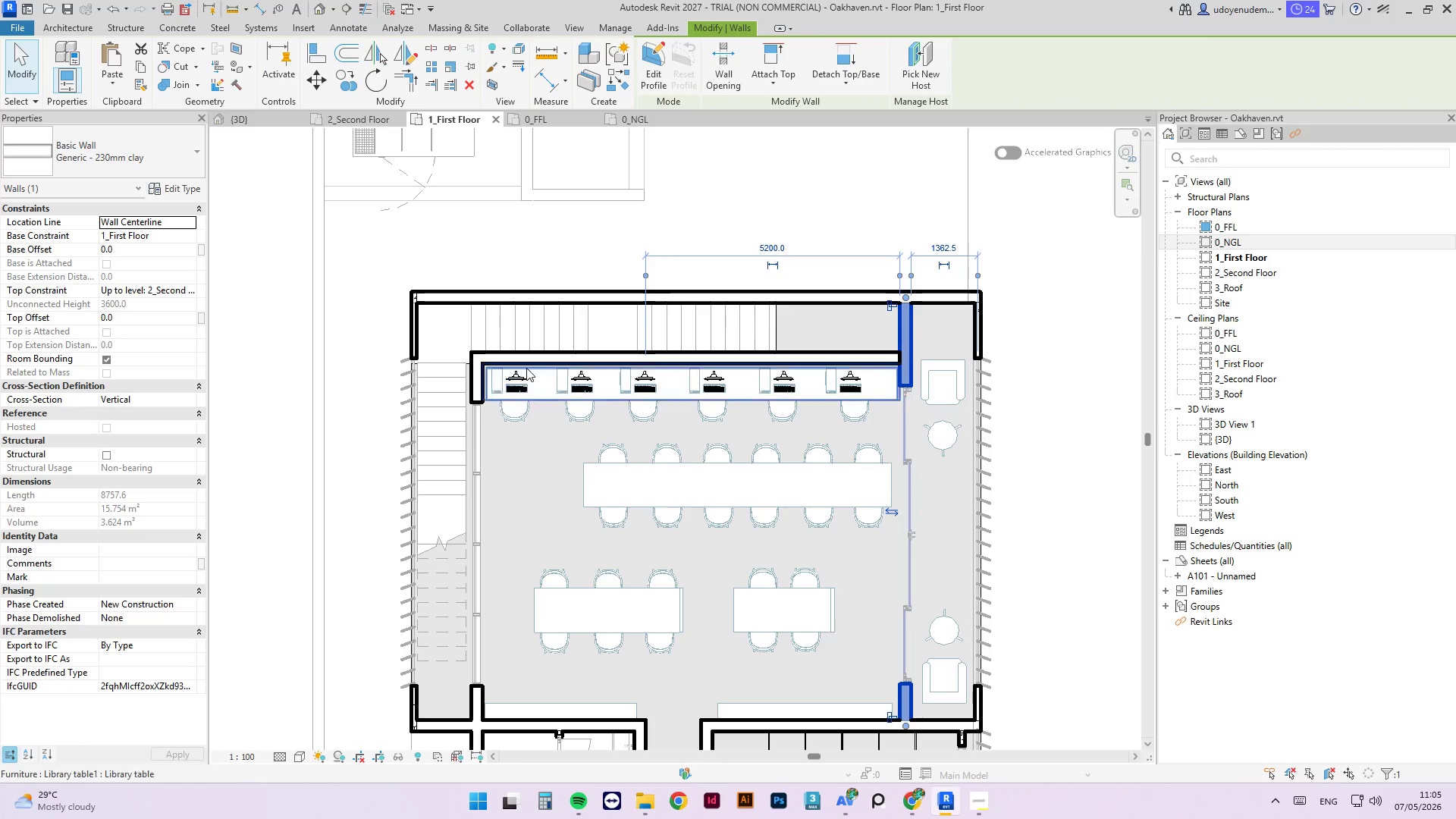 
left_click([433, 254])
 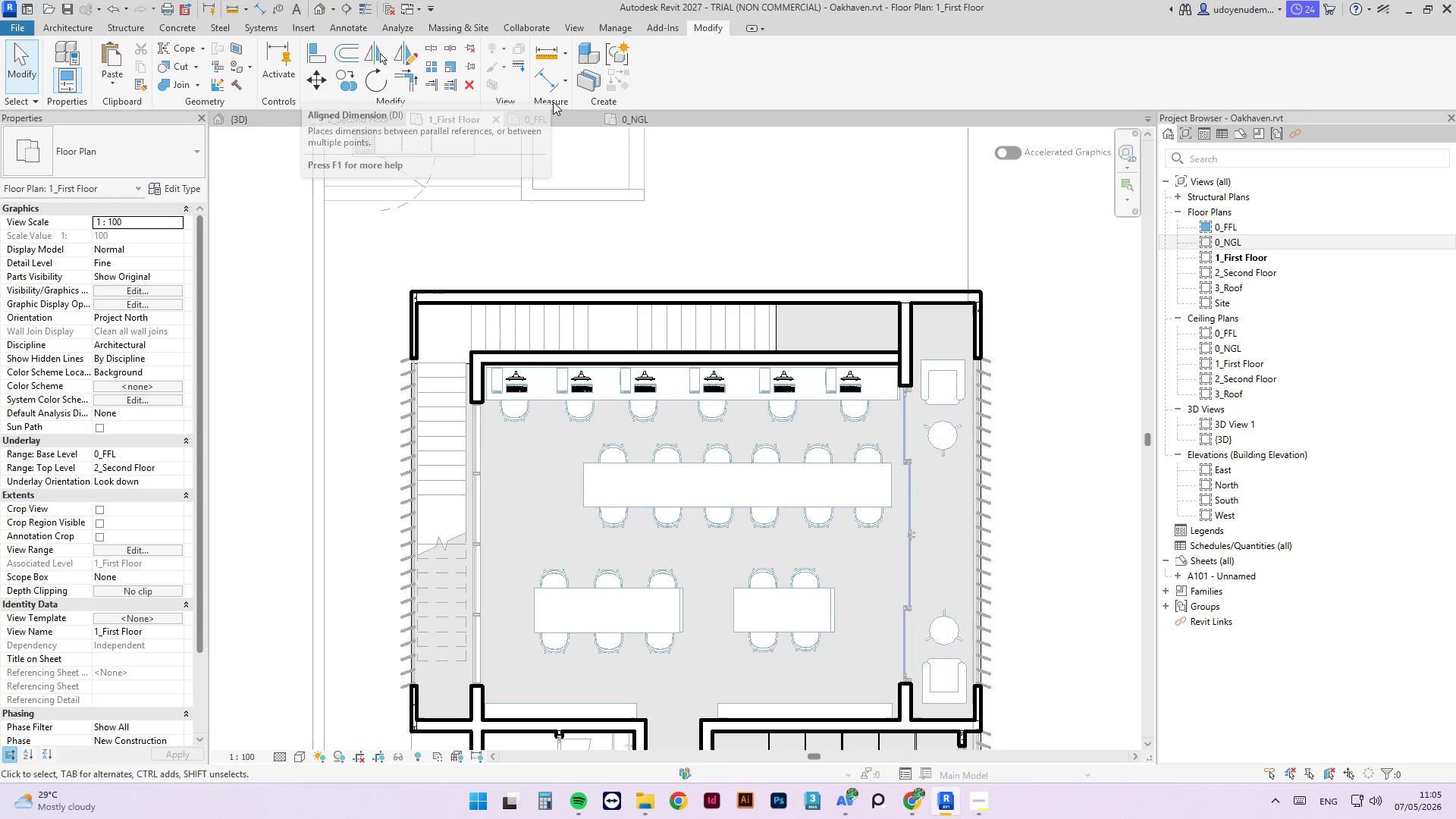 
key(Control+S)
 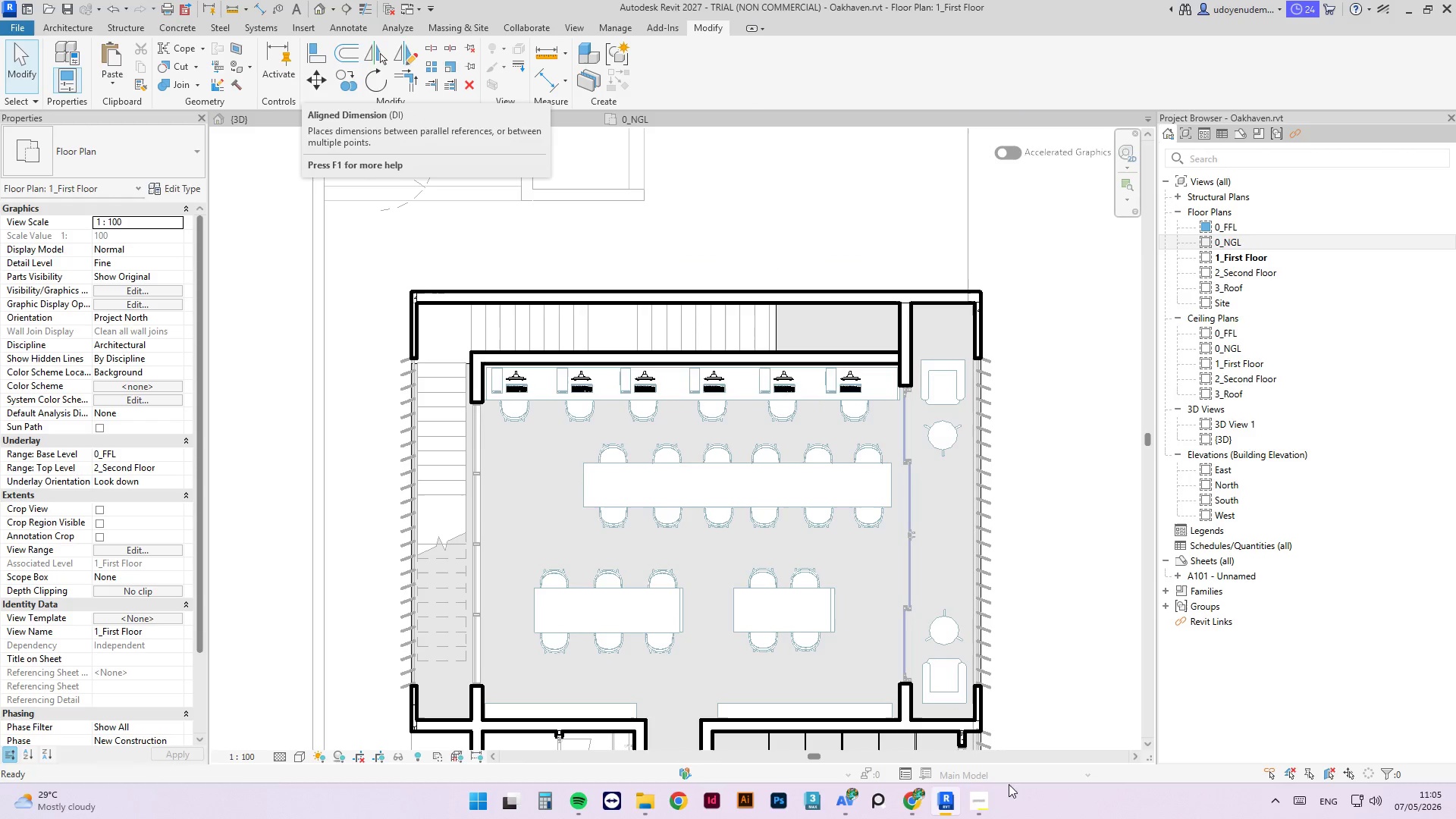 
left_click([992, 809])